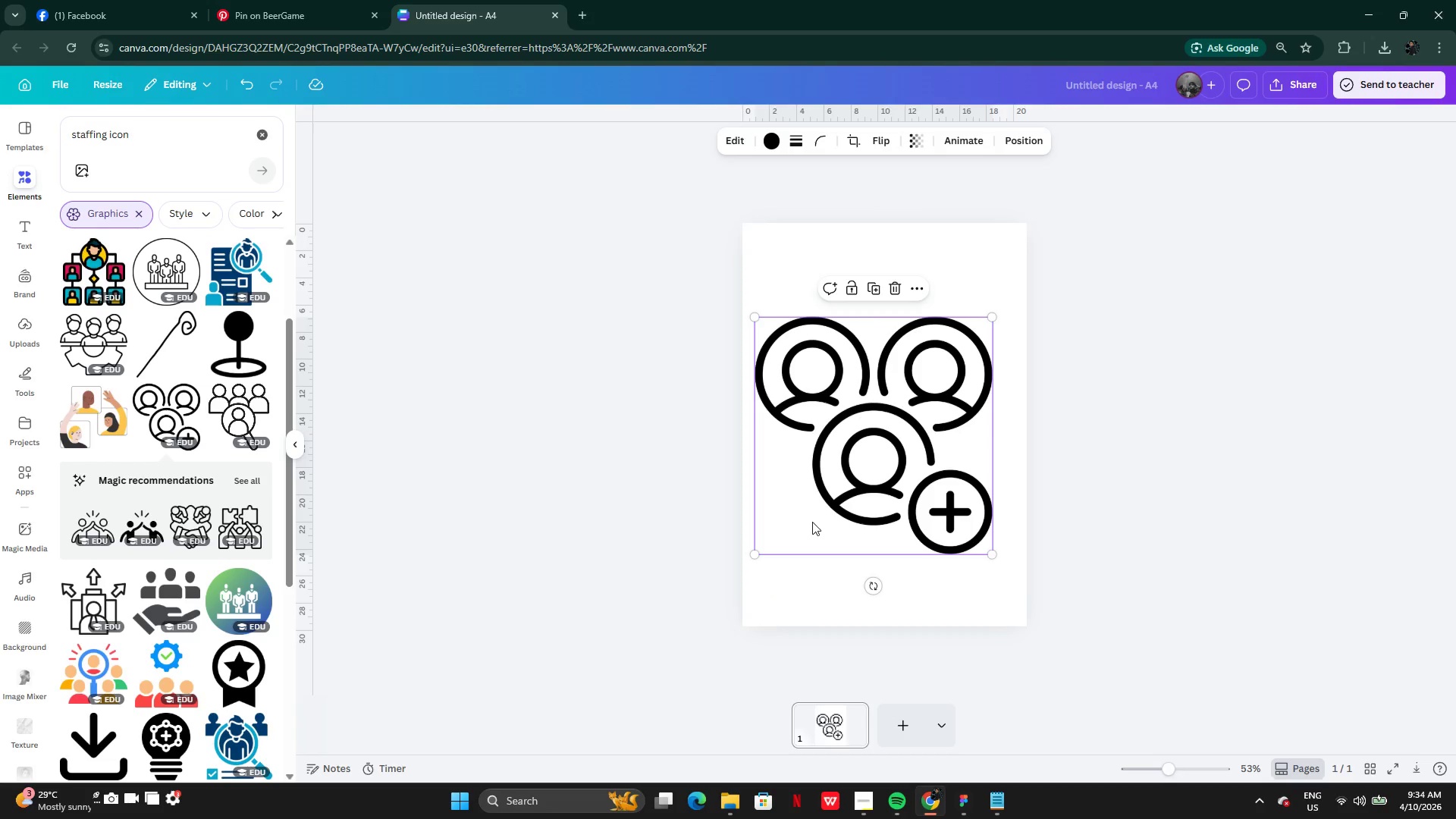 
left_click_drag(start_coordinate=[812, 522], to_coordinate=[821, 522])
 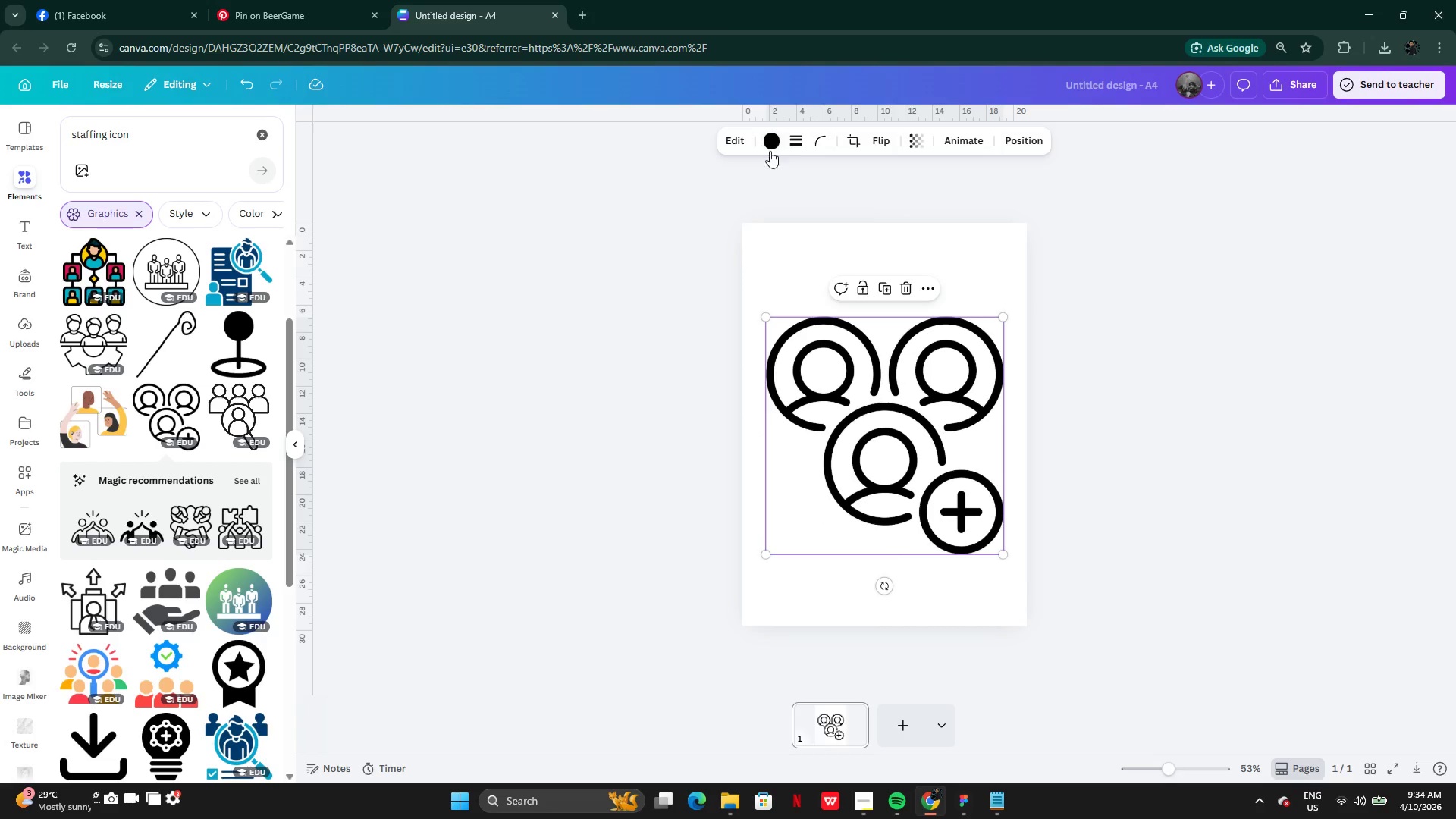 
left_click([770, 147])
 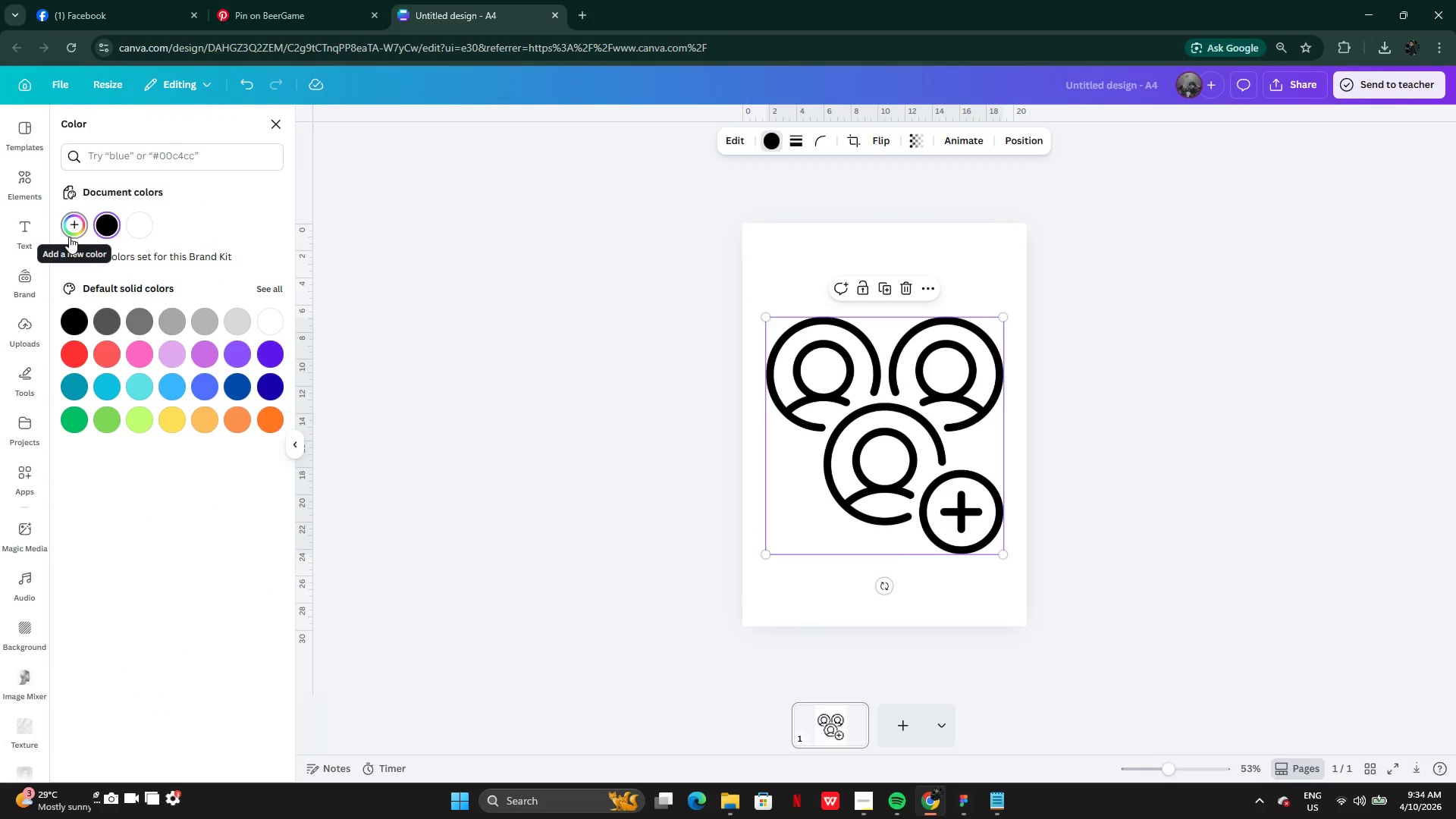 
left_click([73, 234])
 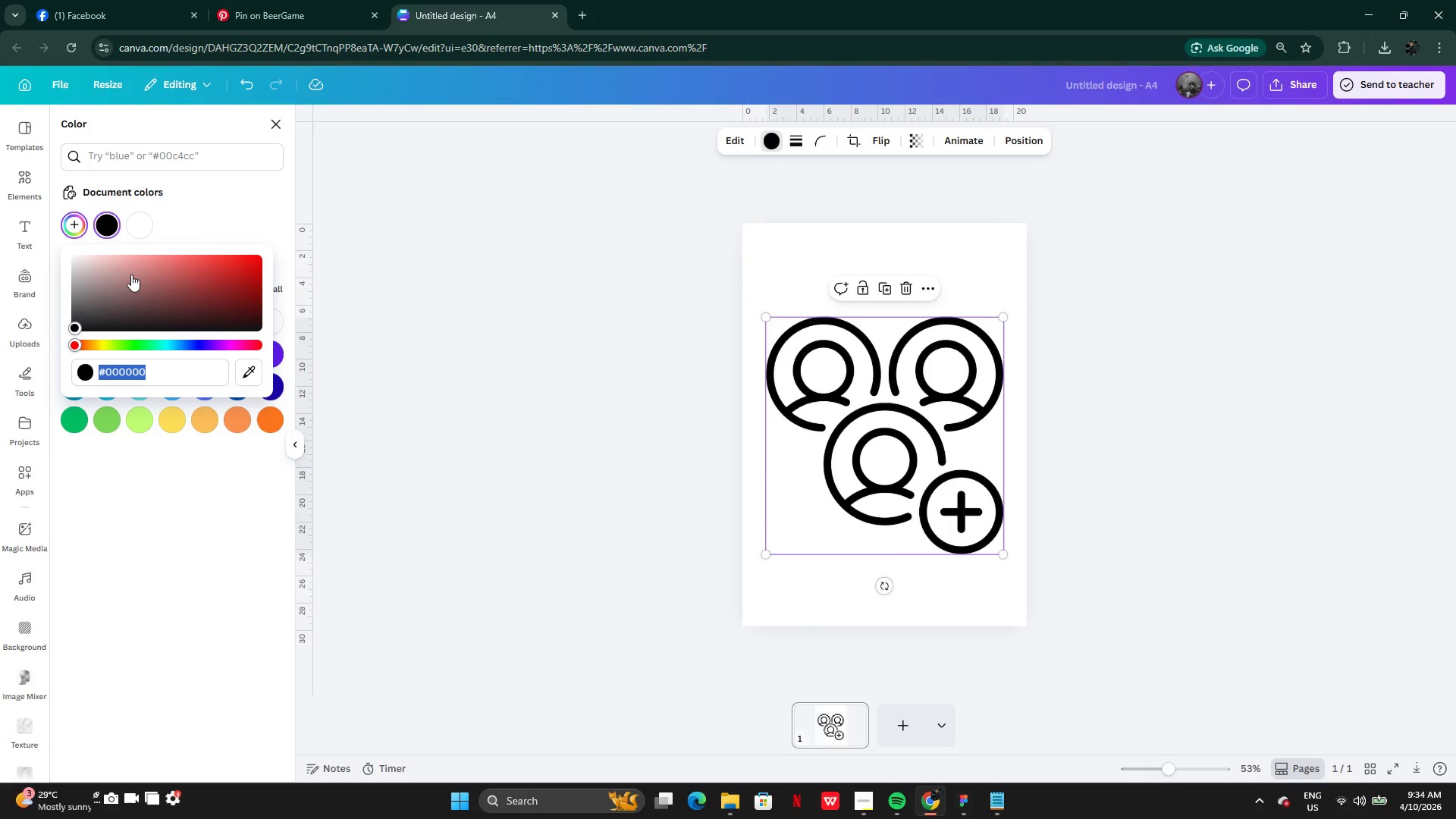 
key(Control+V)
 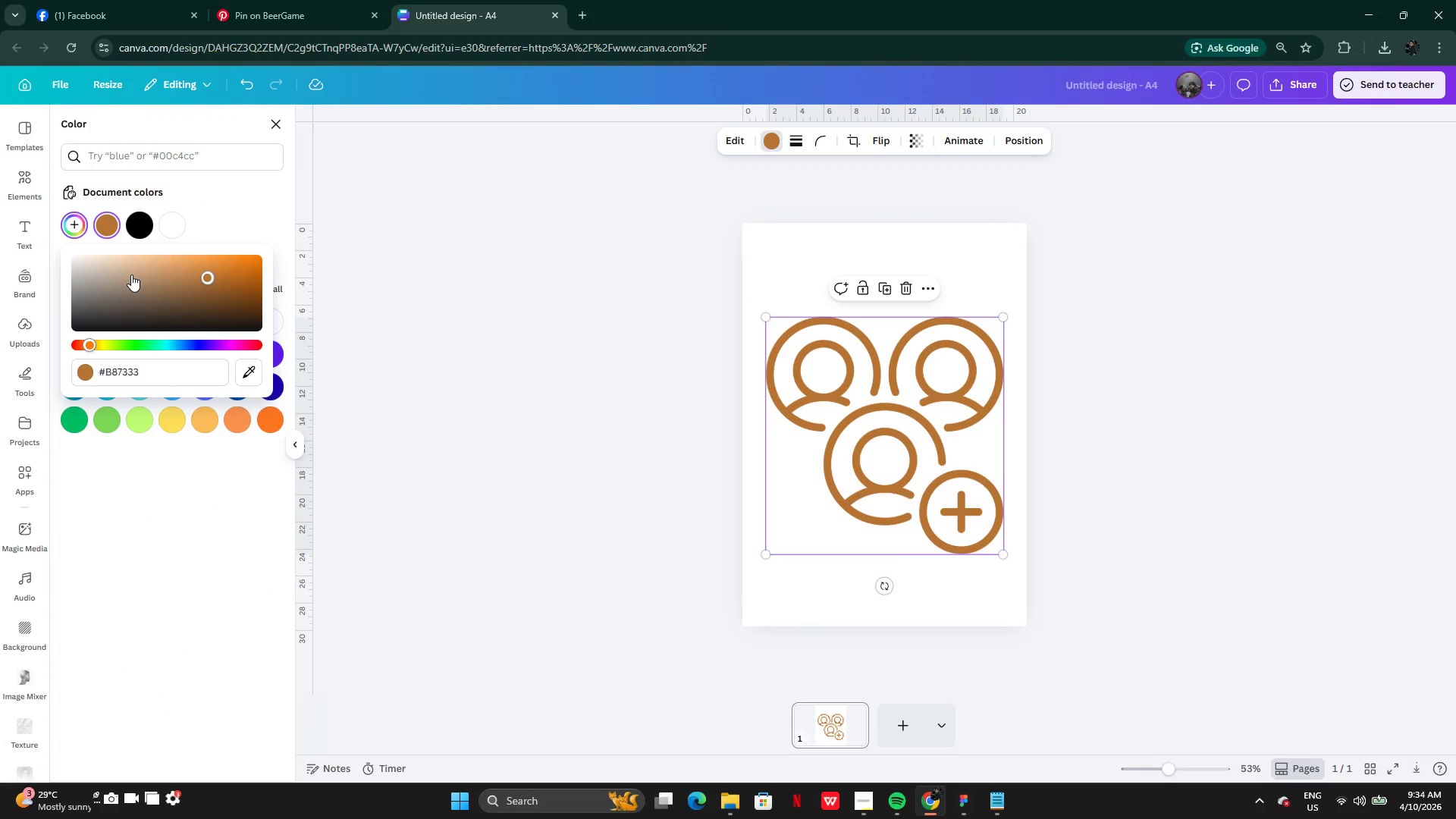 
key(Enter)
 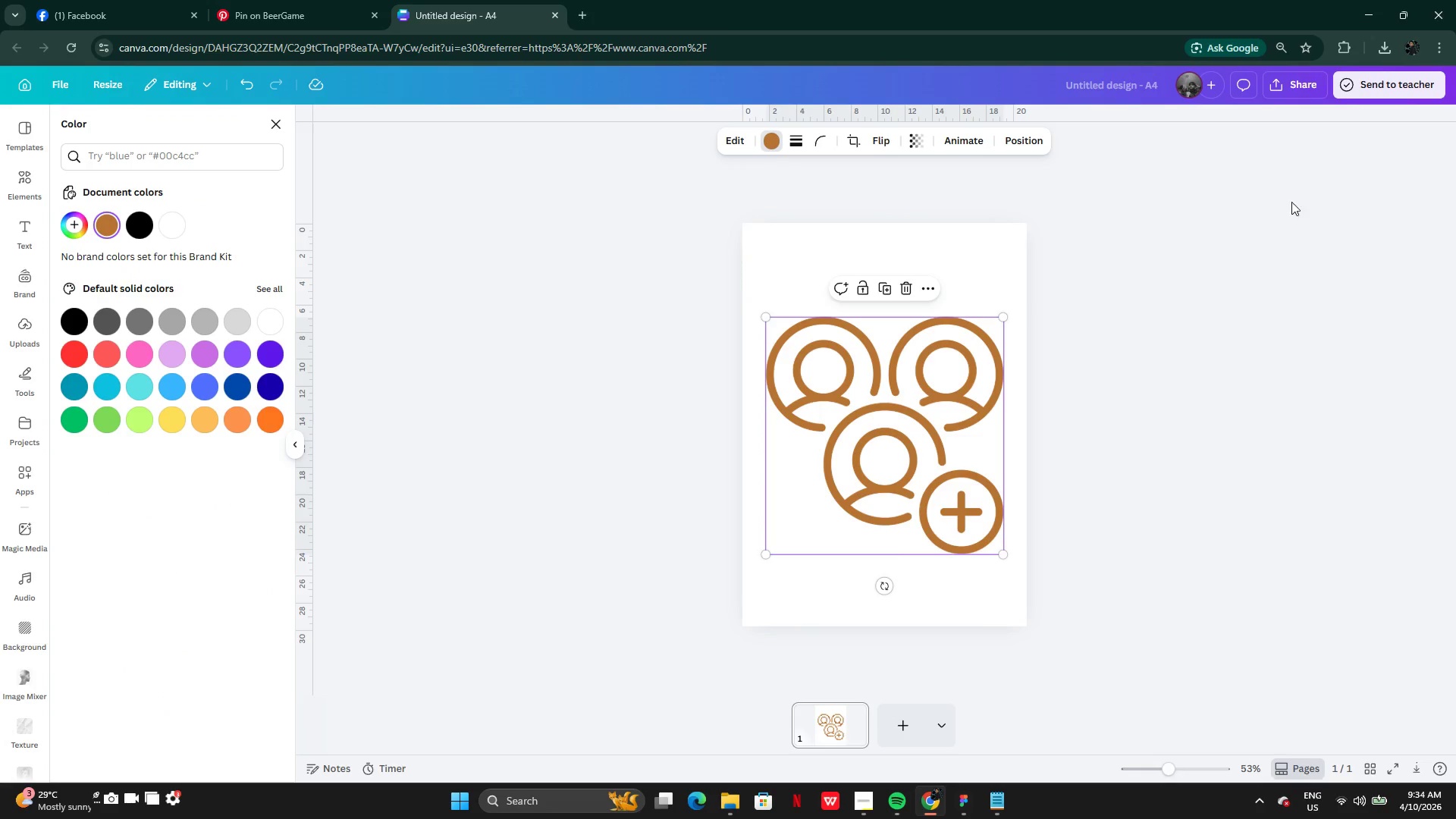 
left_click([1293, 80])
 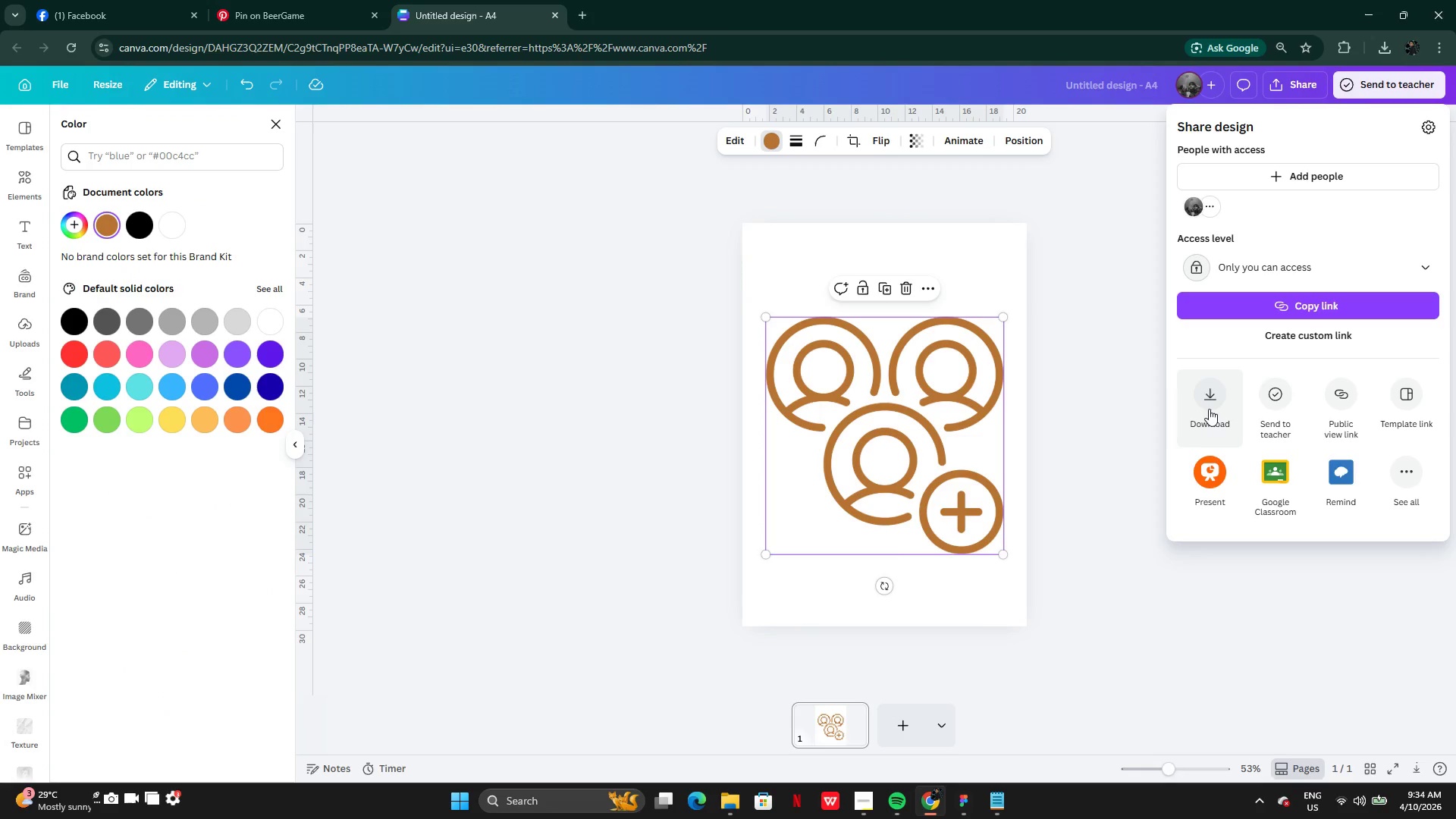 
left_click([1210, 413])
 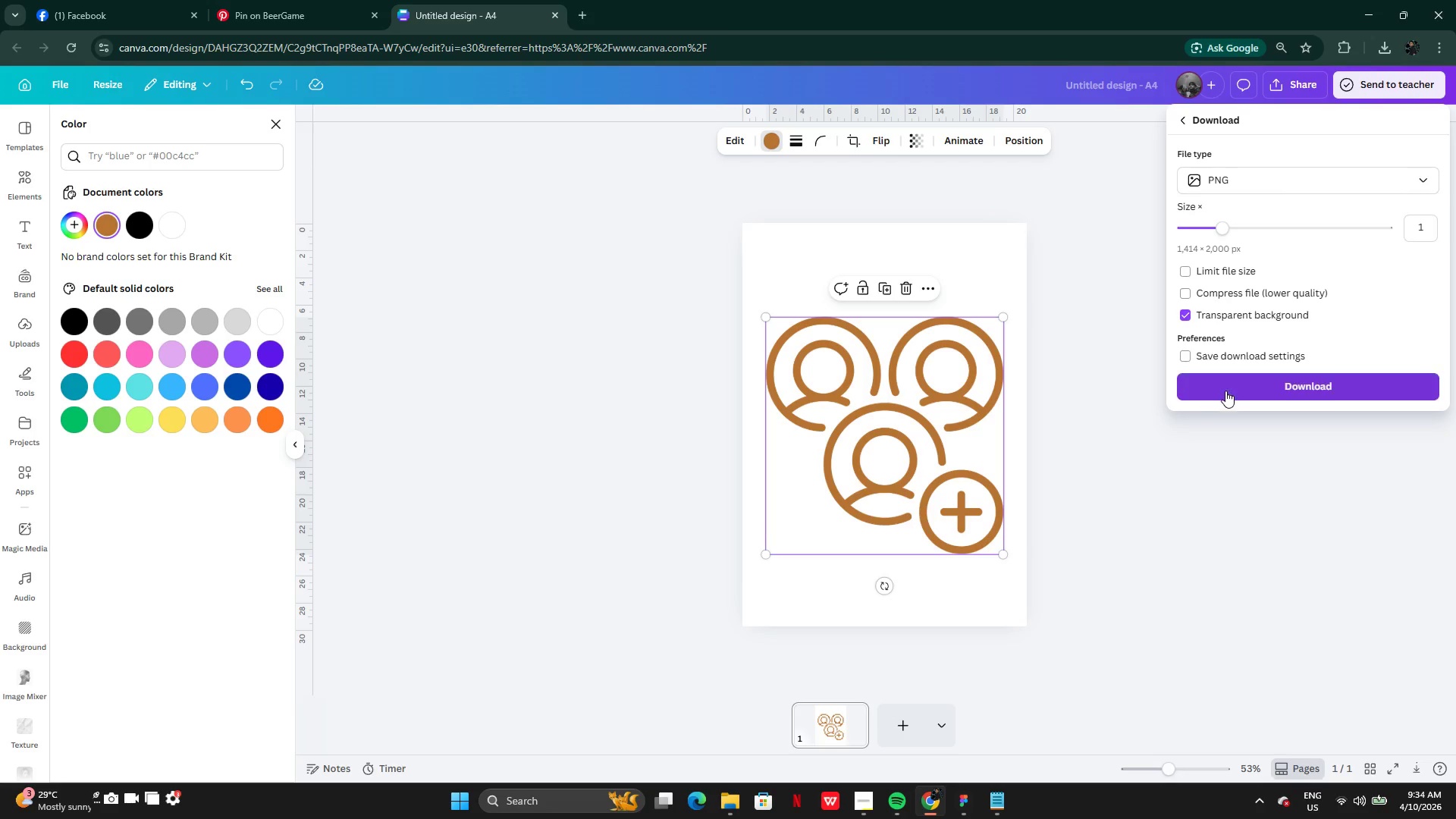 
left_click([1225, 392])
 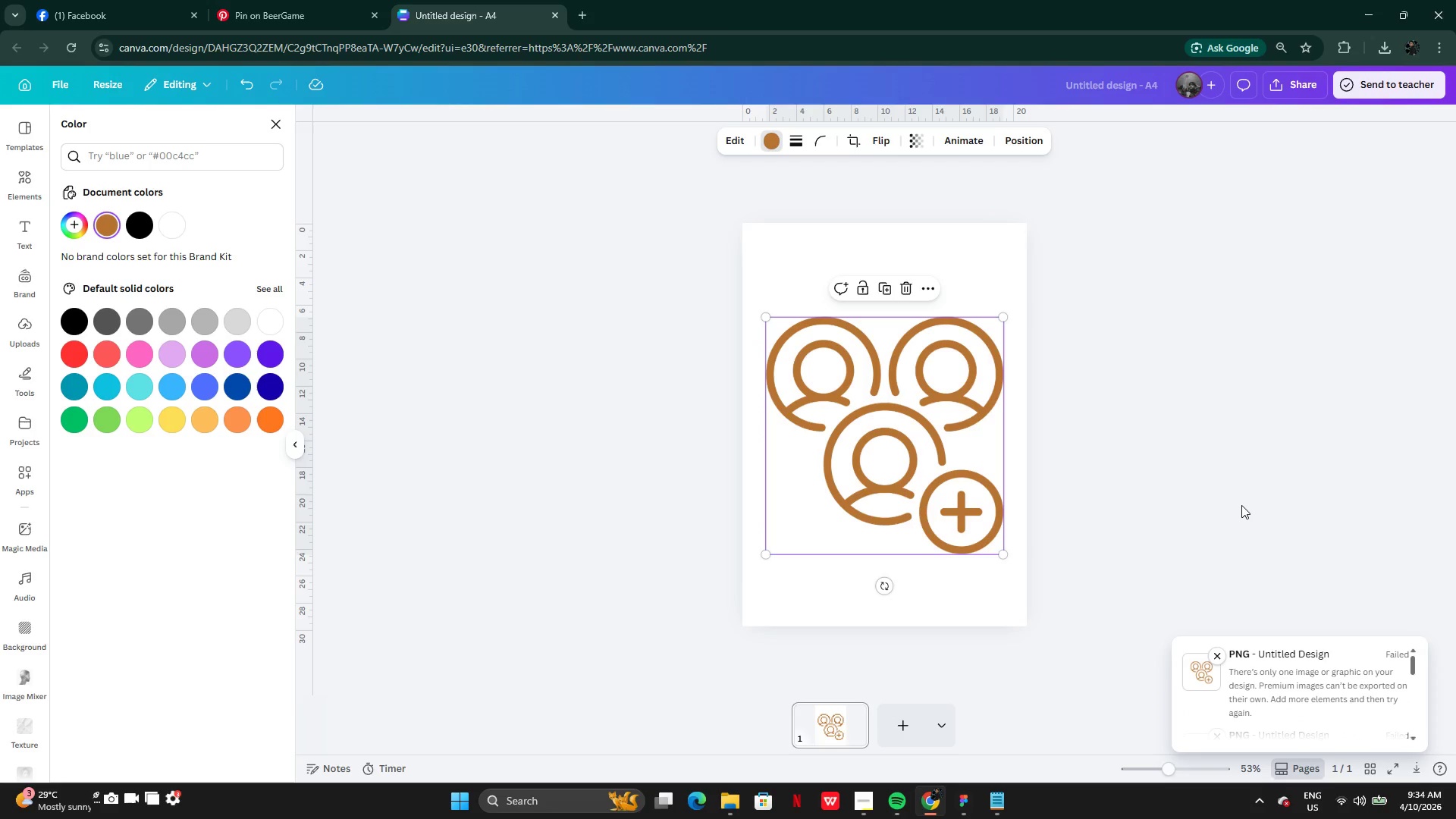 
wait(10.92)
 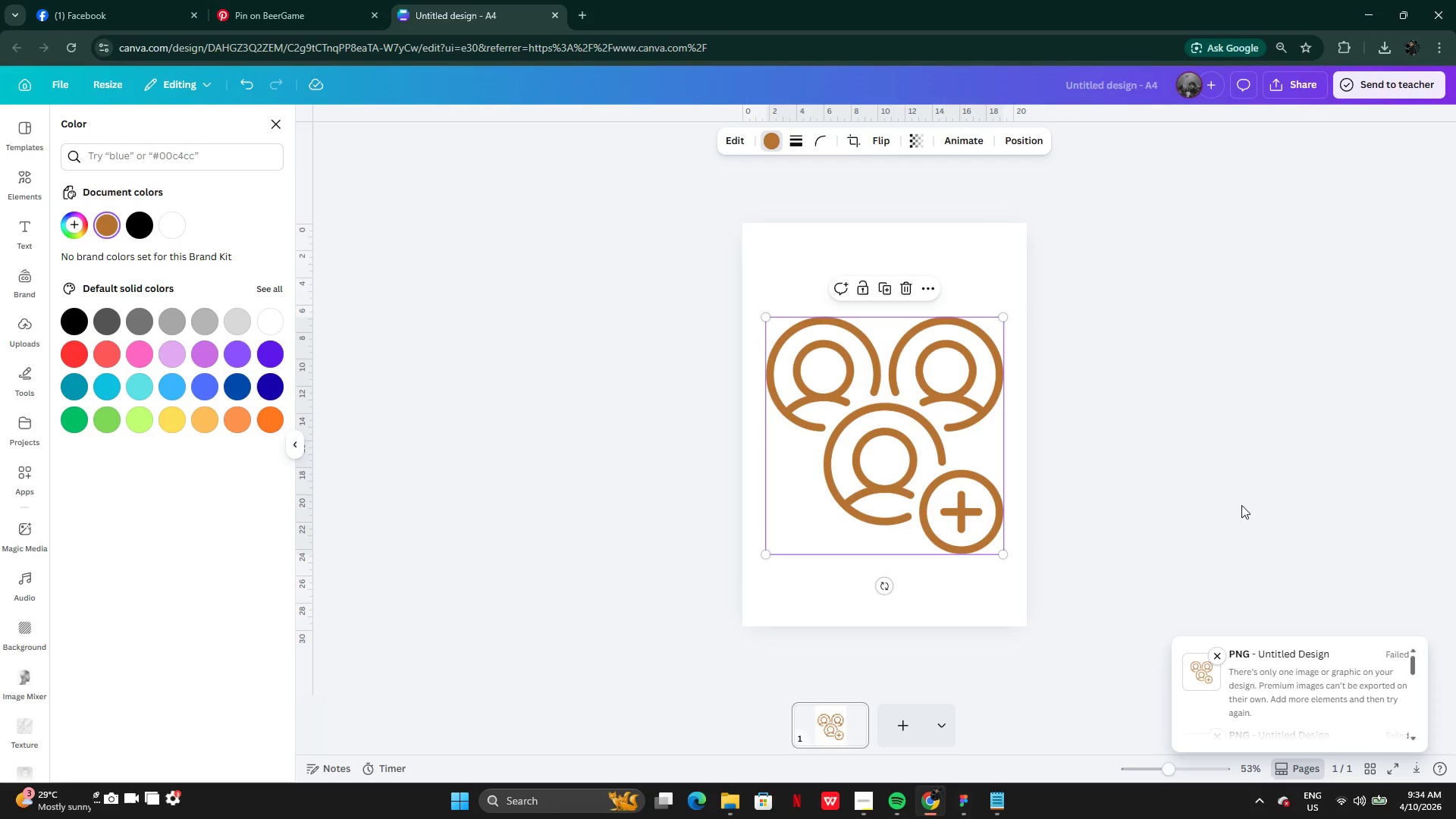 
left_click([20, 179])
 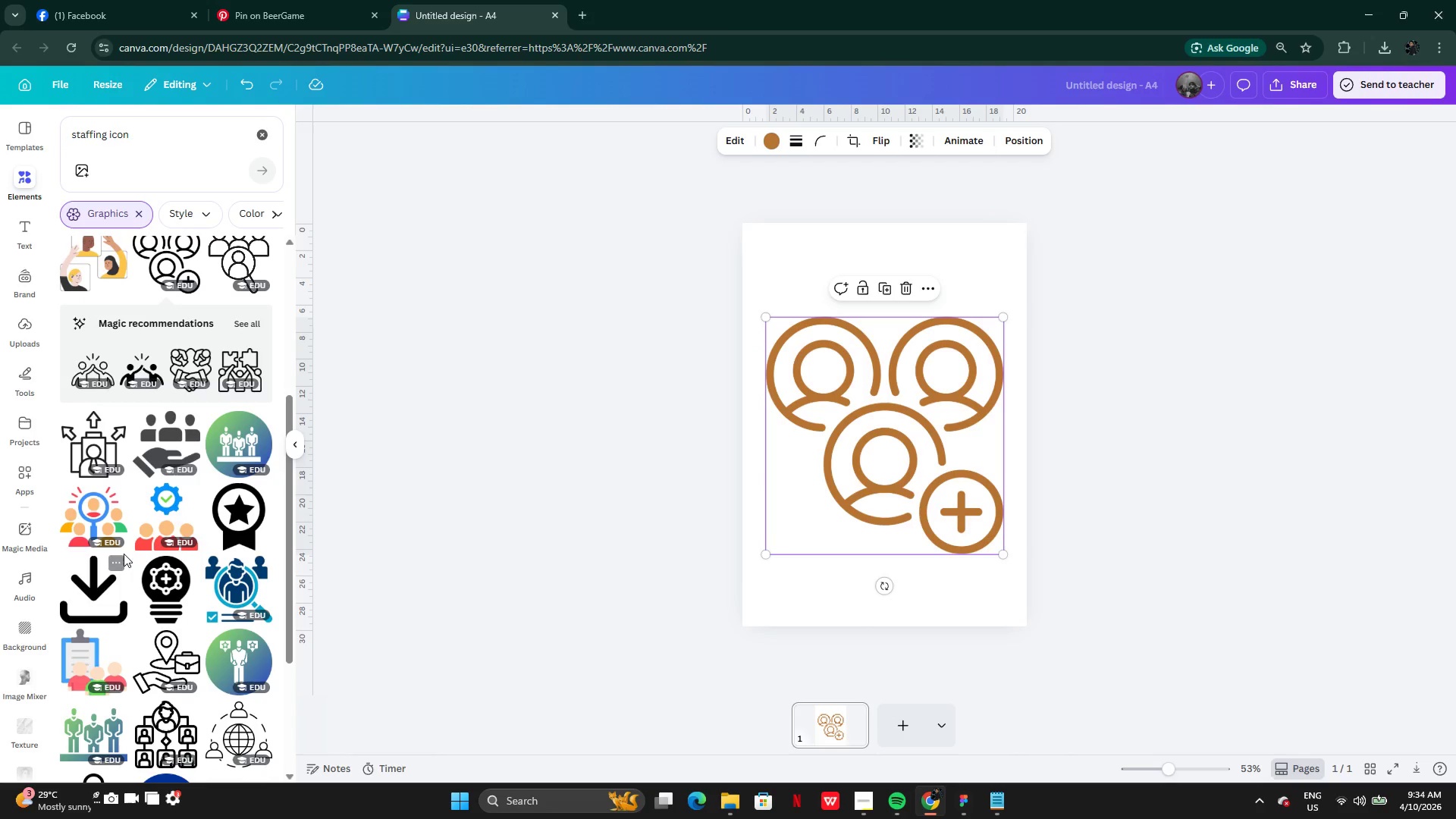 
wait(9.41)
 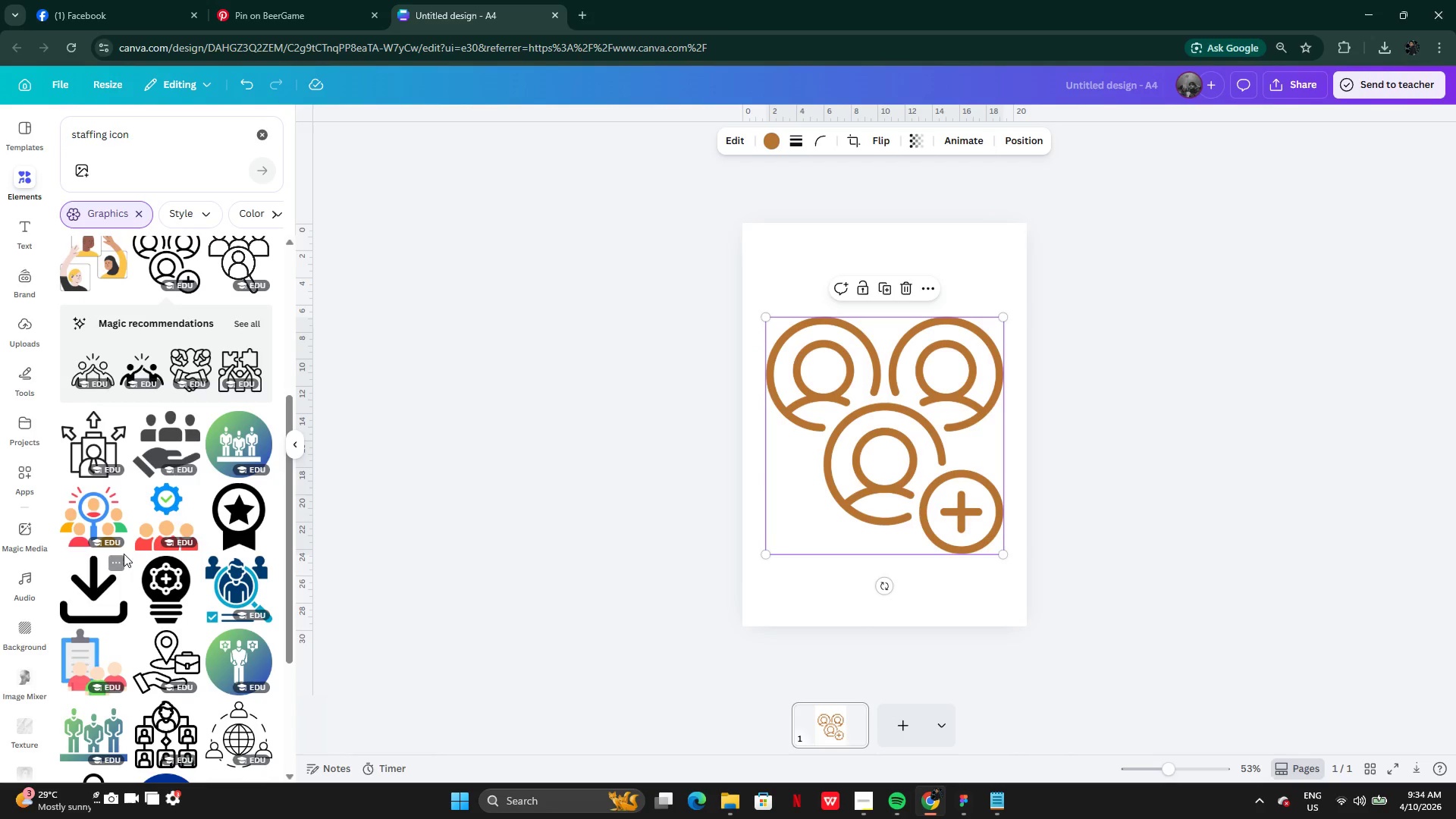 
left_click([86, 361])
 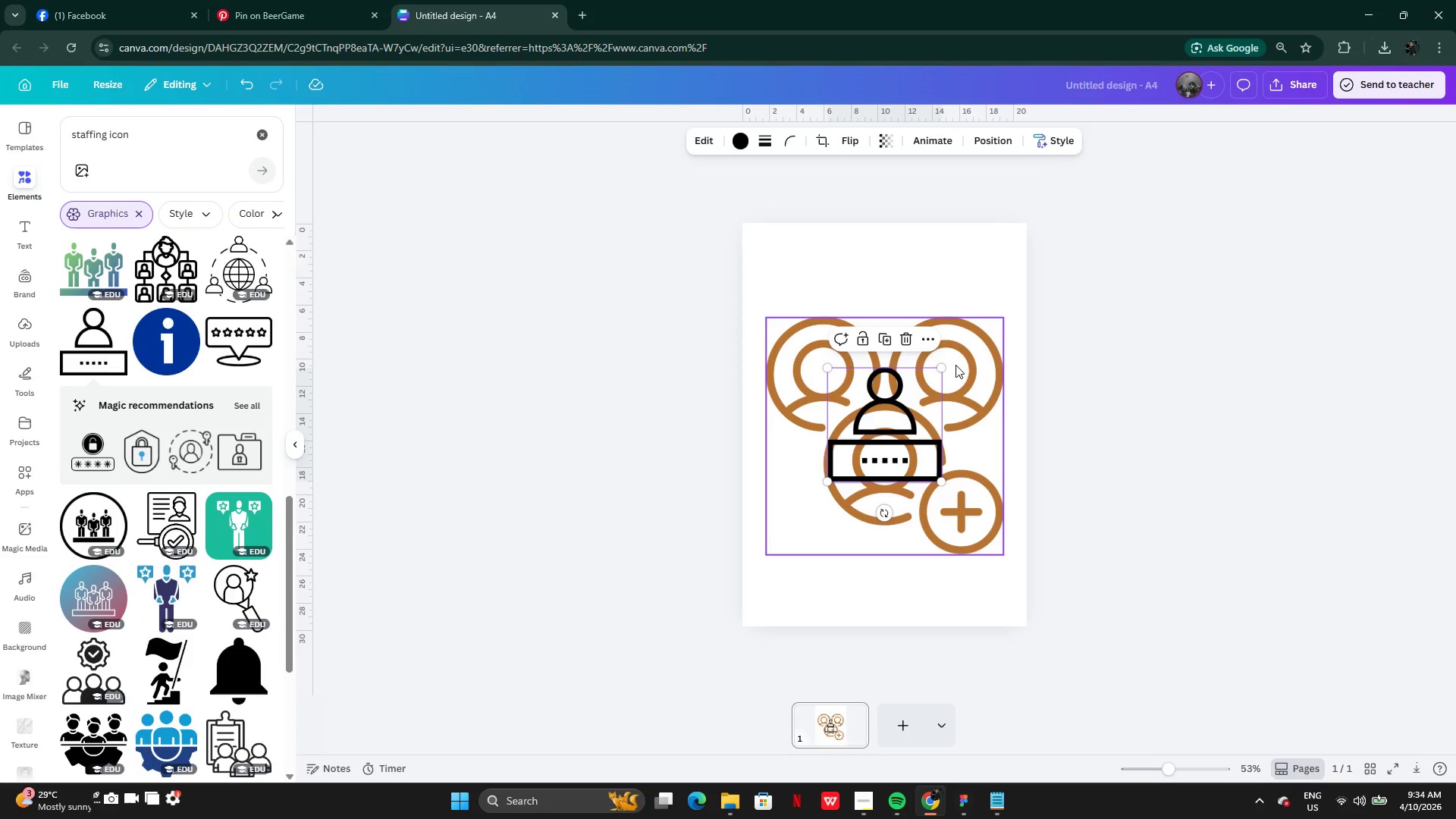 
left_click_drag(start_coordinate=[943, 360], to_coordinate=[943, 347])
 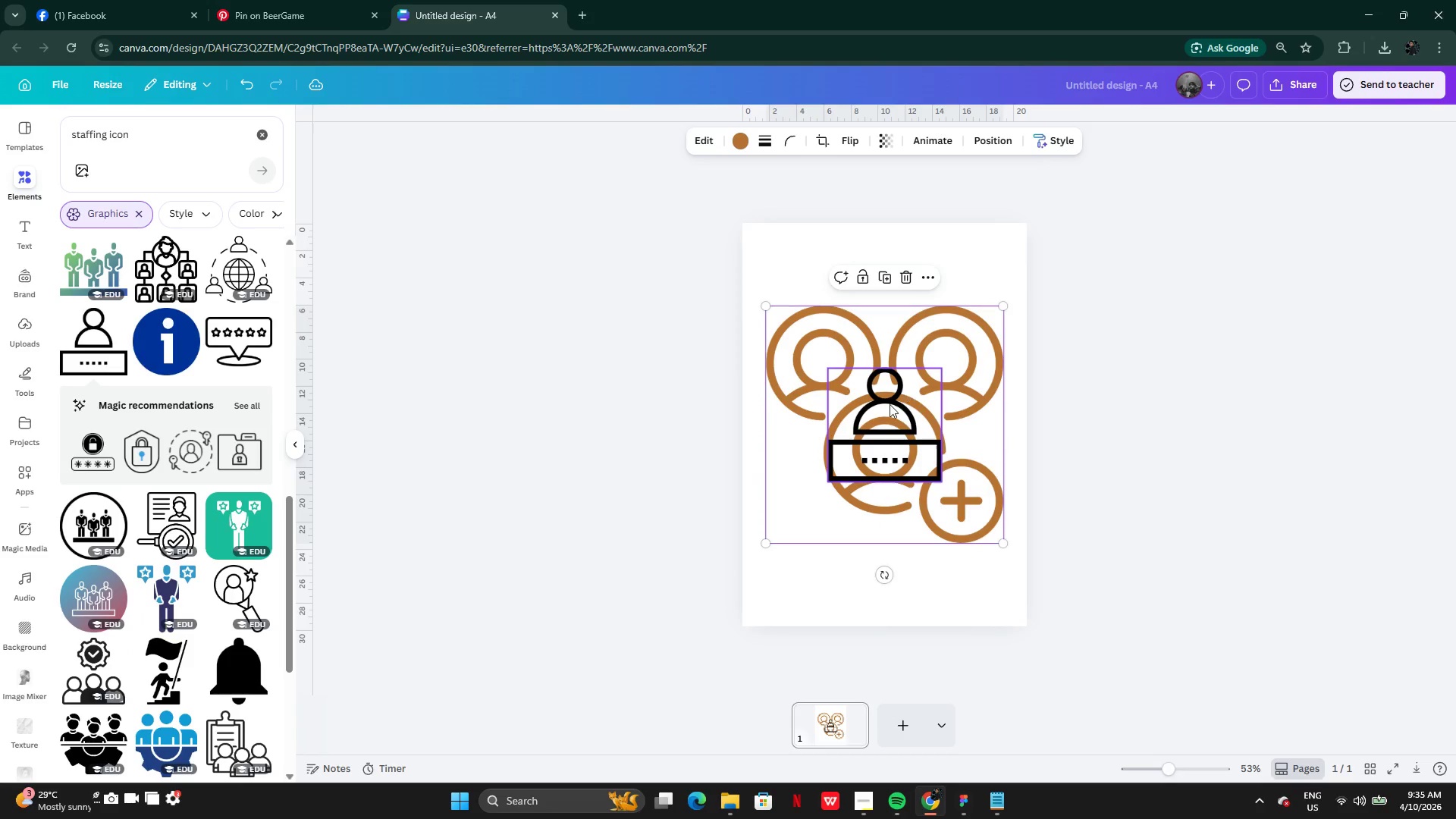 
left_click([890, 404])
 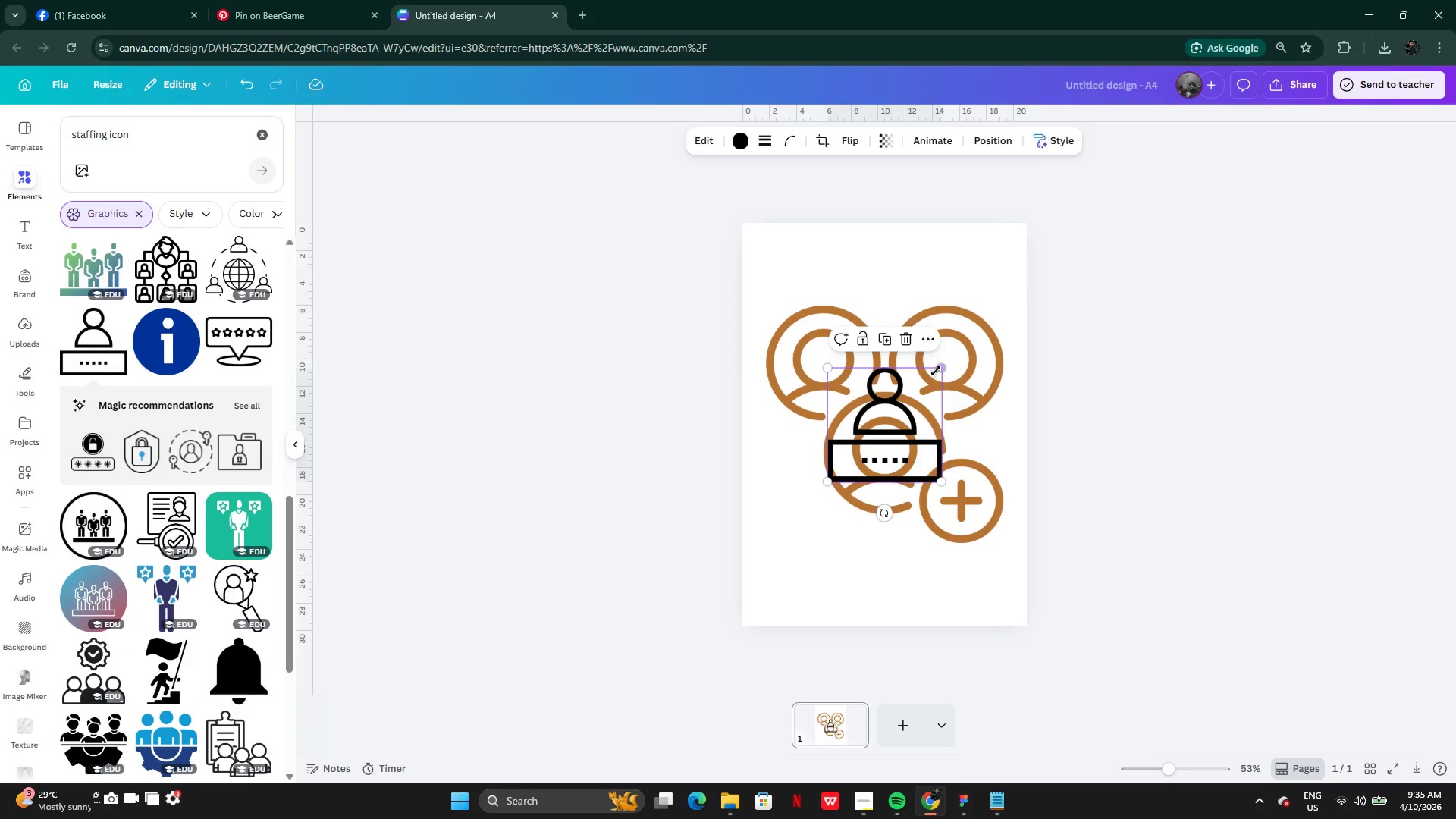 
left_click_drag(start_coordinate=[937, 371], to_coordinate=[857, 450])
 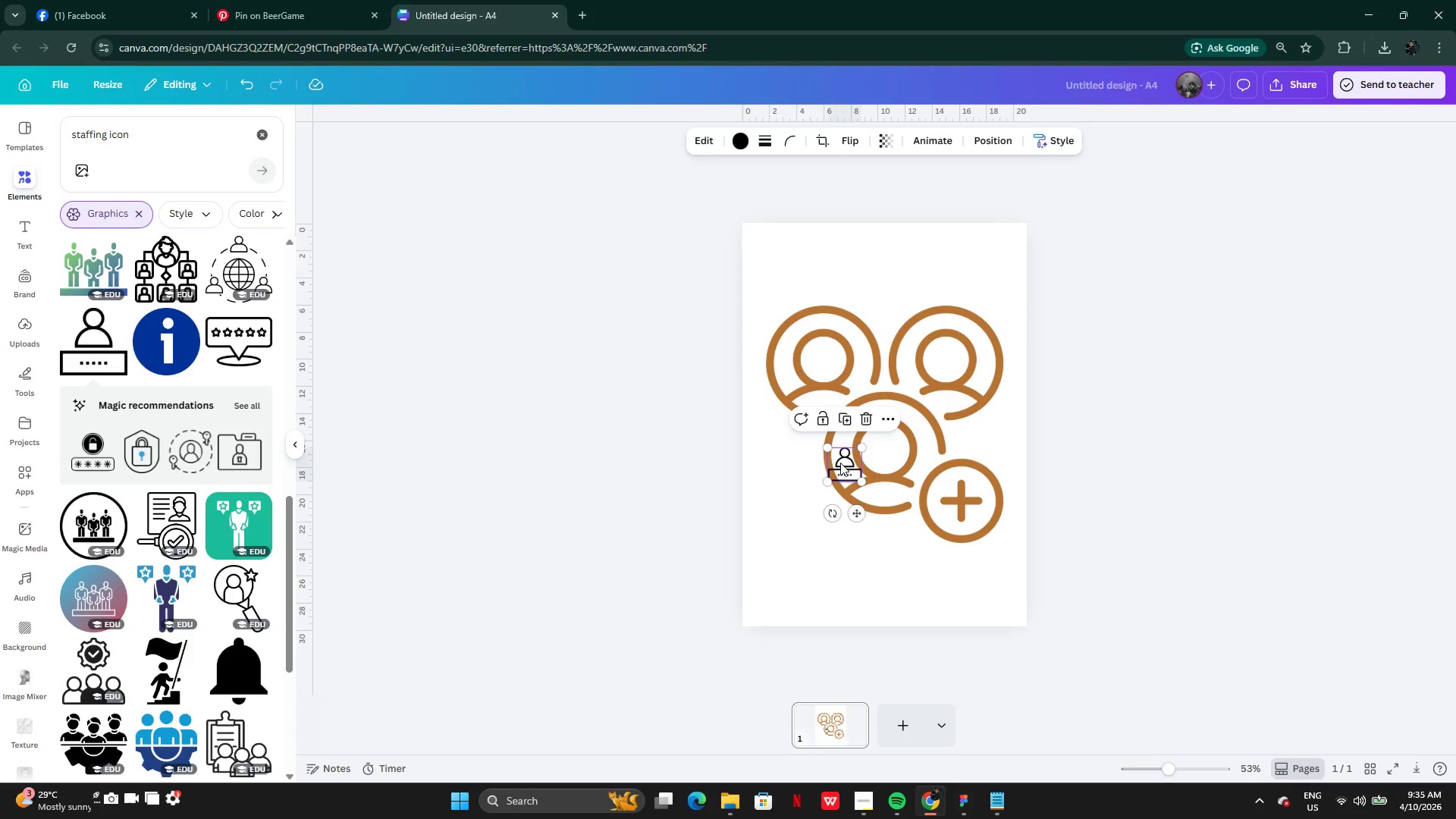 
left_click_drag(start_coordinate=[840, 463], to_coordinate=[786, 589])
 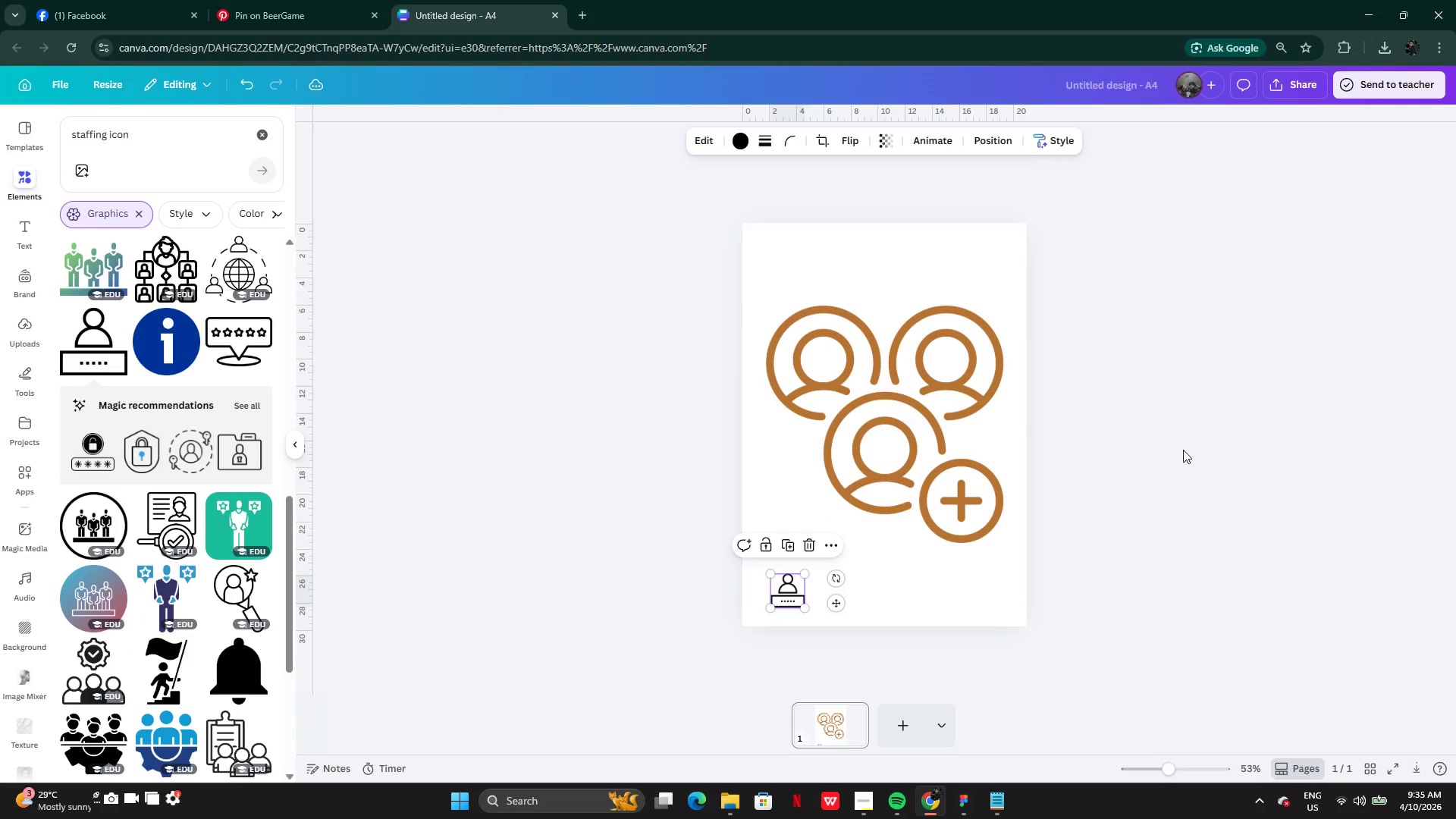 
left_click([1183, 447])
 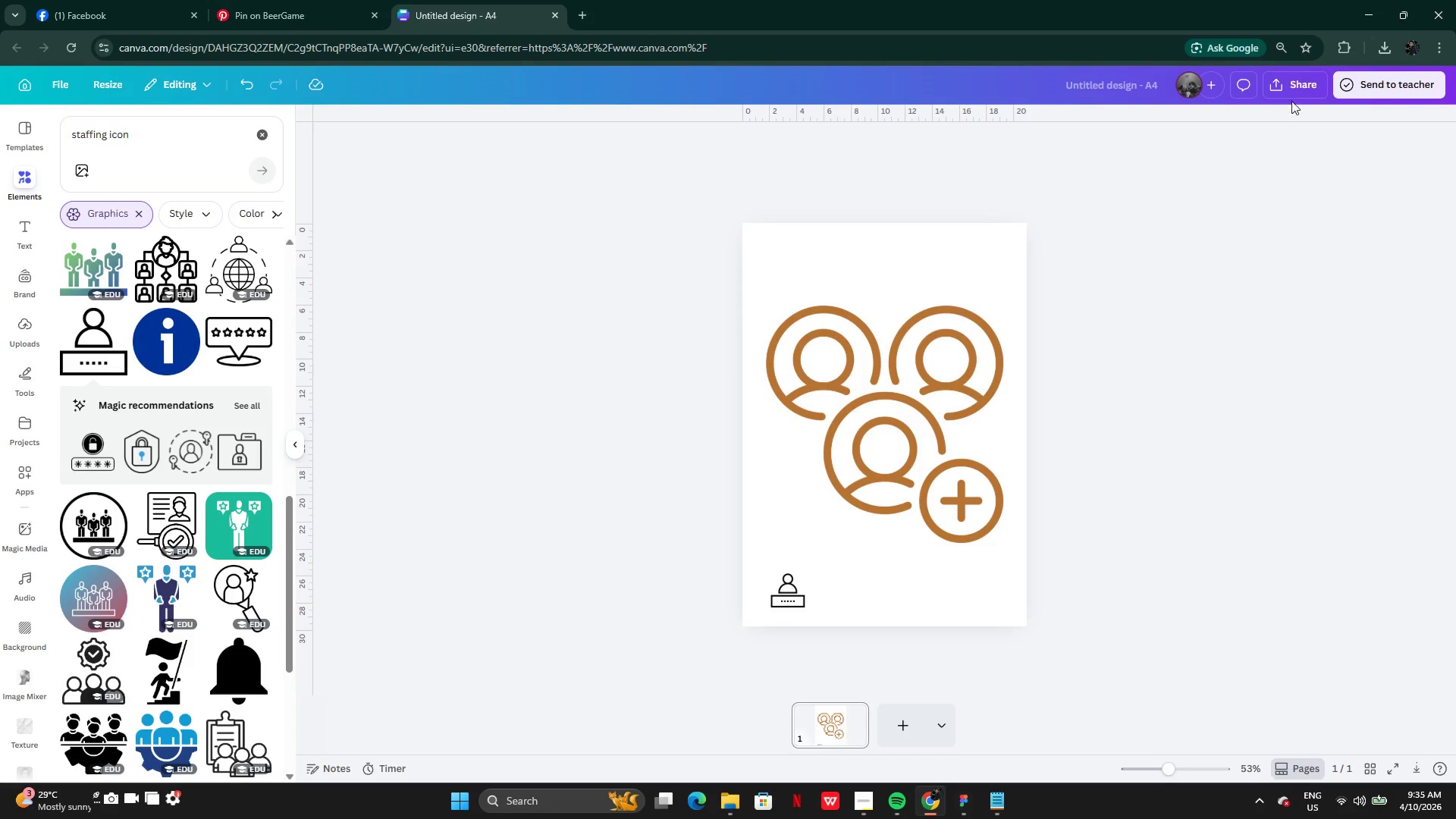 
left_click([1292, 92])
 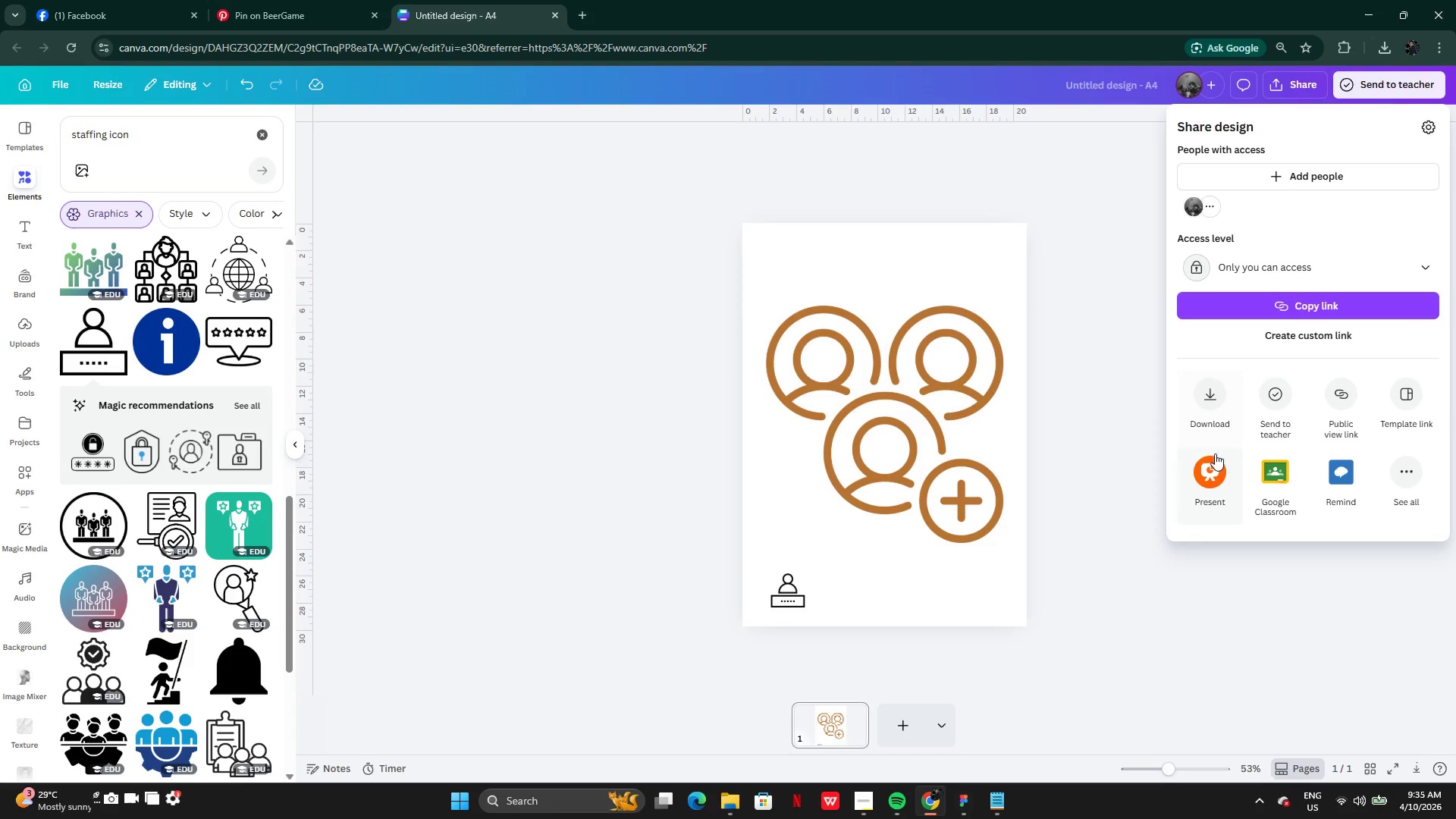 
left_click([1213, 405])
 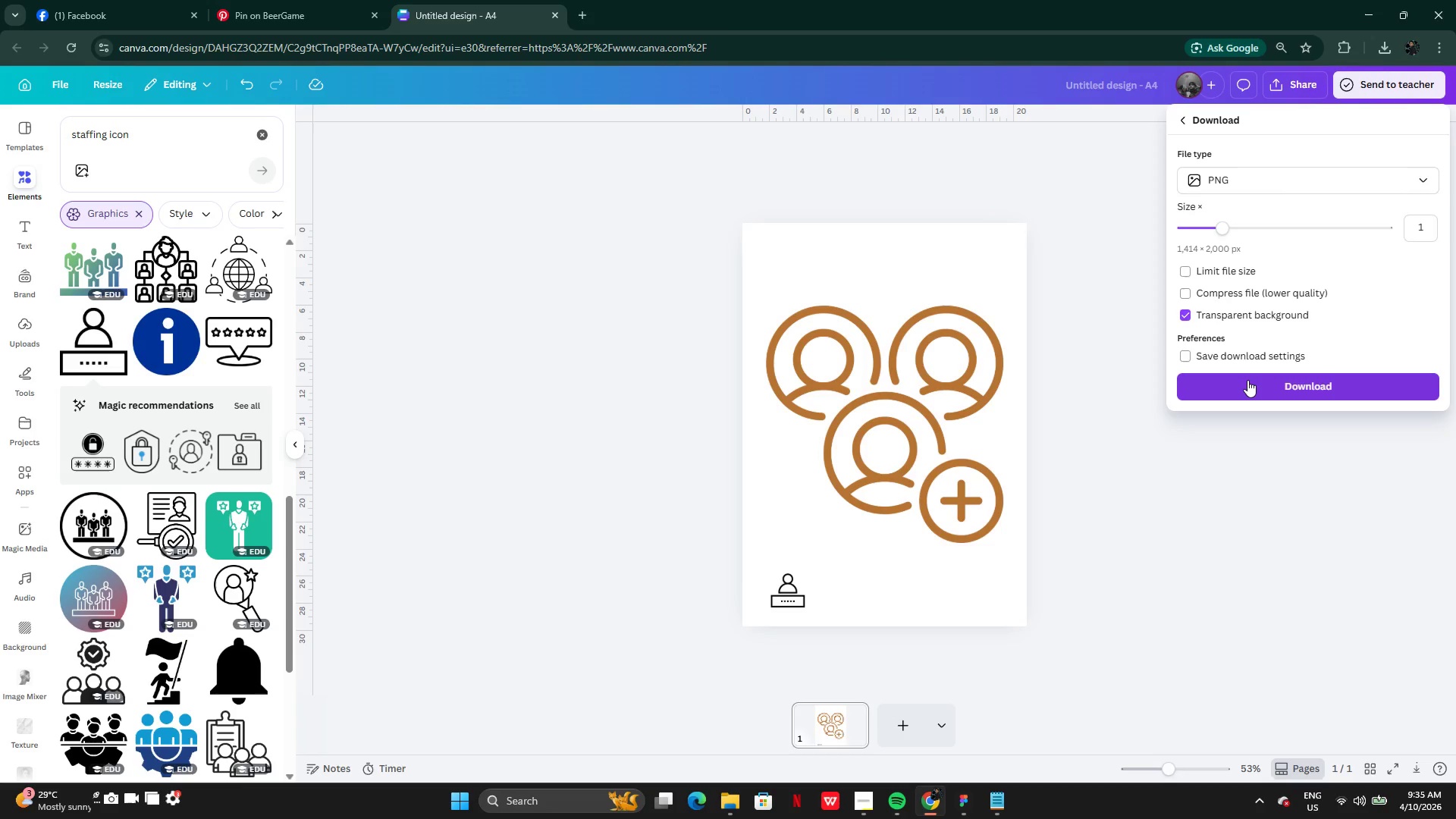 
left_click([1247, 380])
 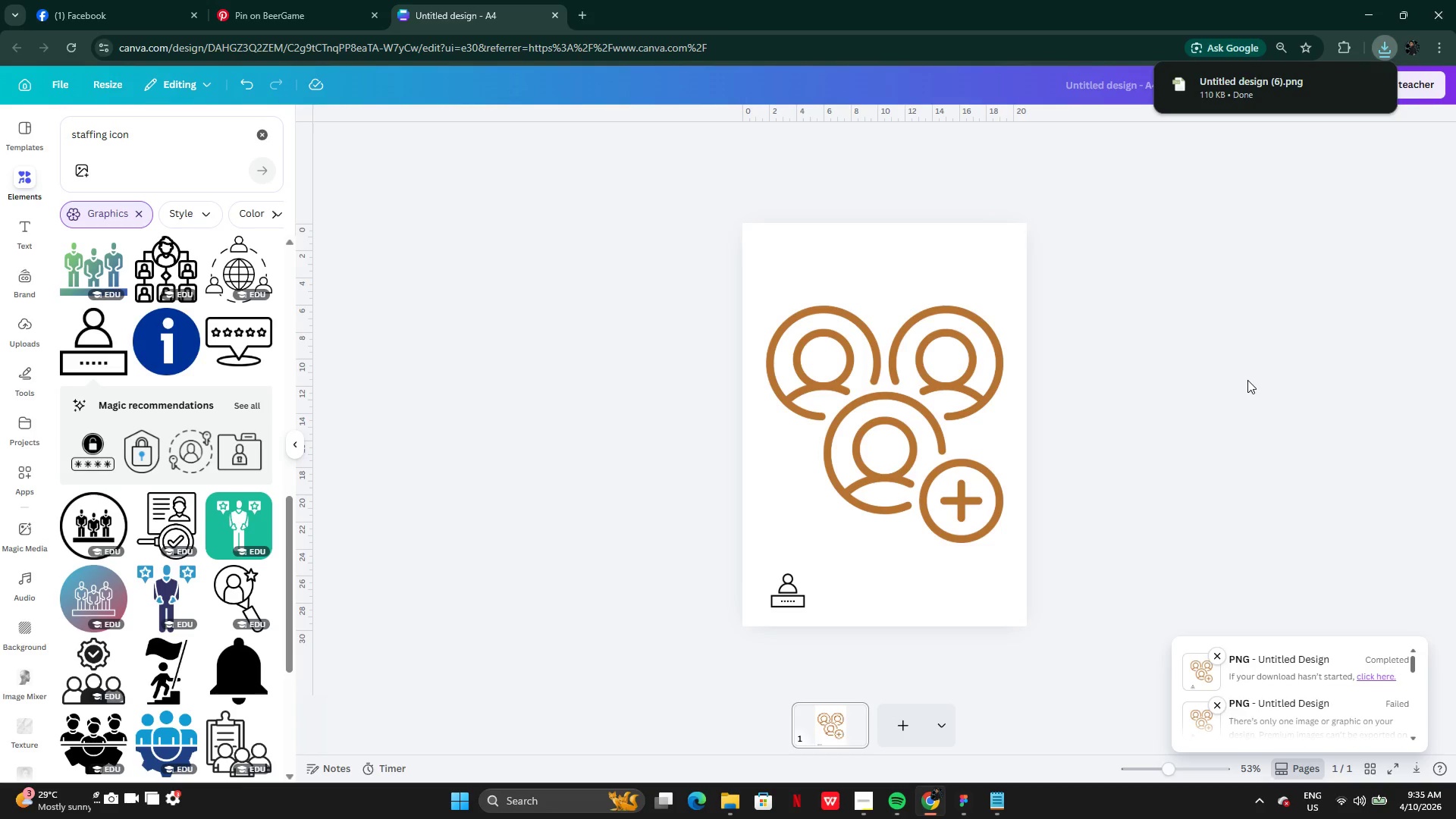 
left_click([950, 796])
 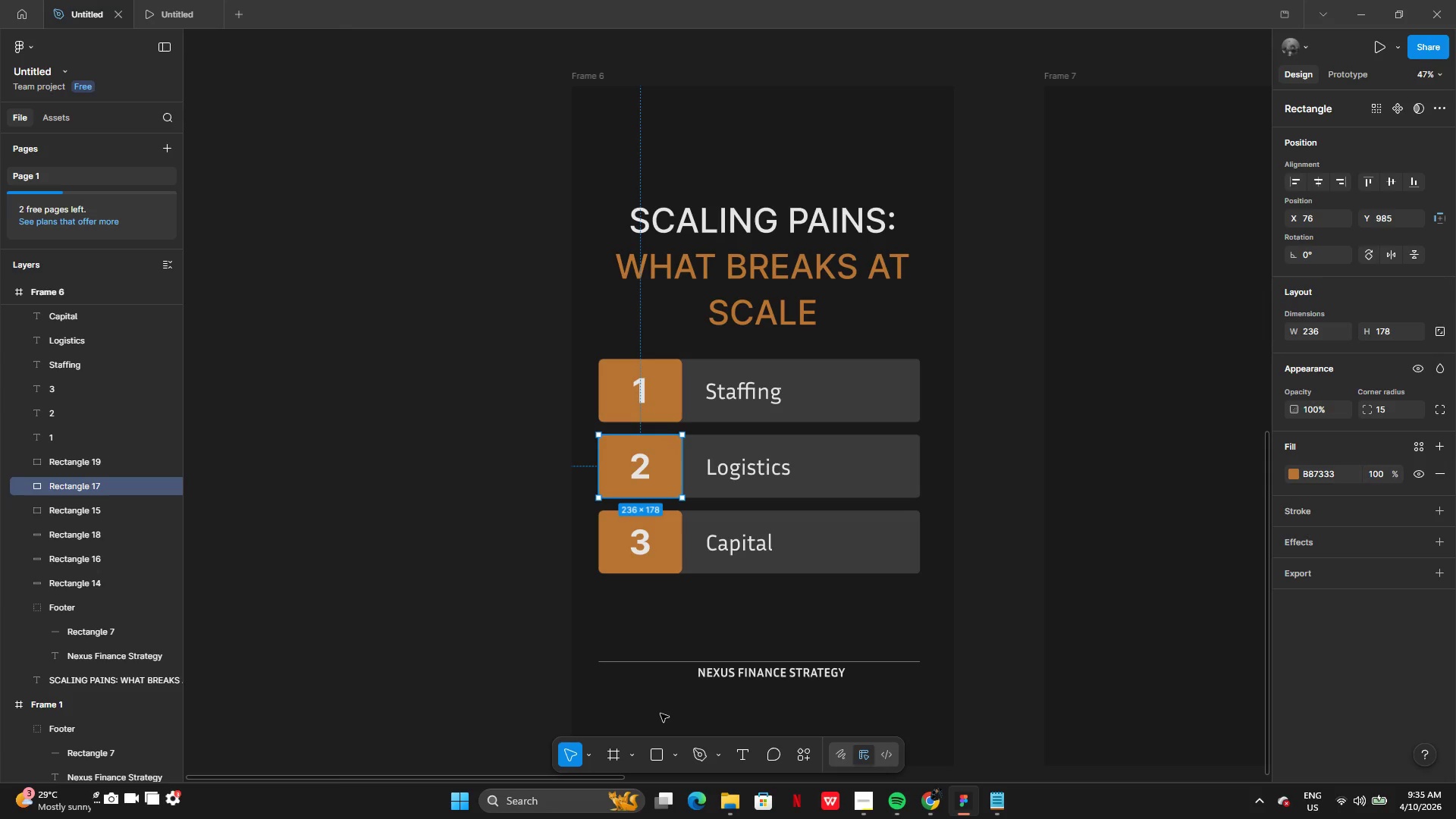 
left_click([492, 681])
 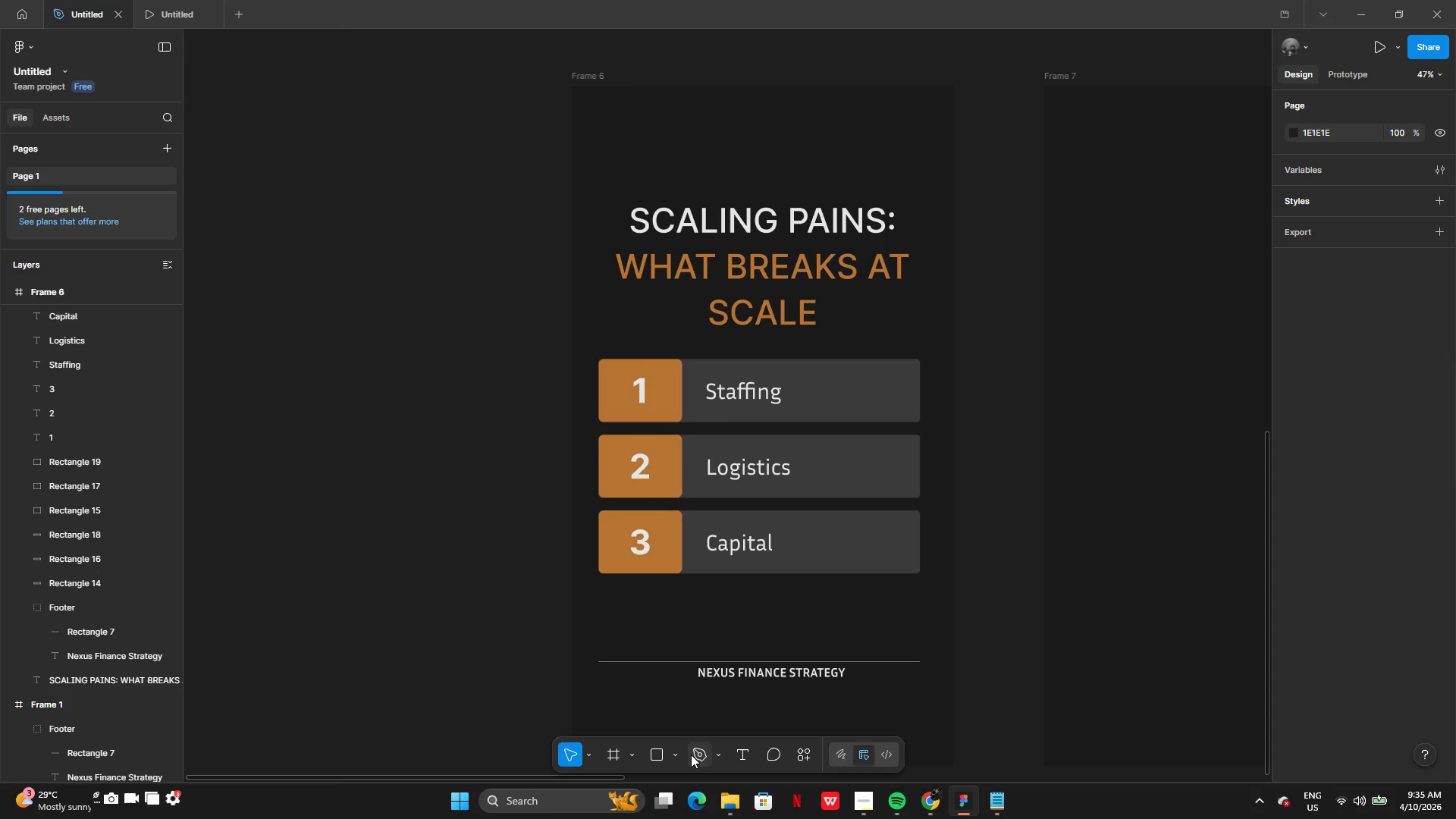 
left_click([679, 756])
 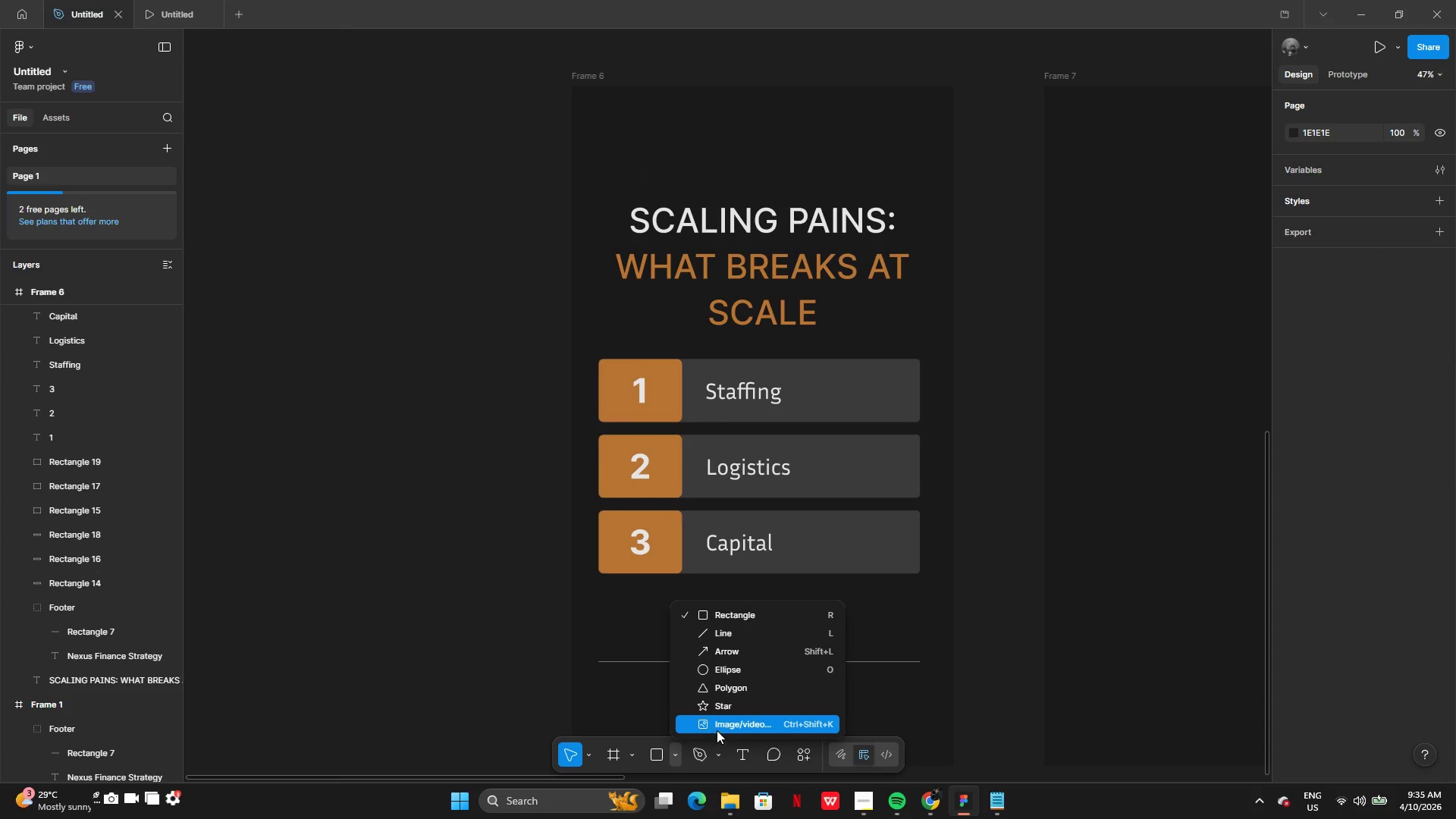 
left_click([721, 726])
 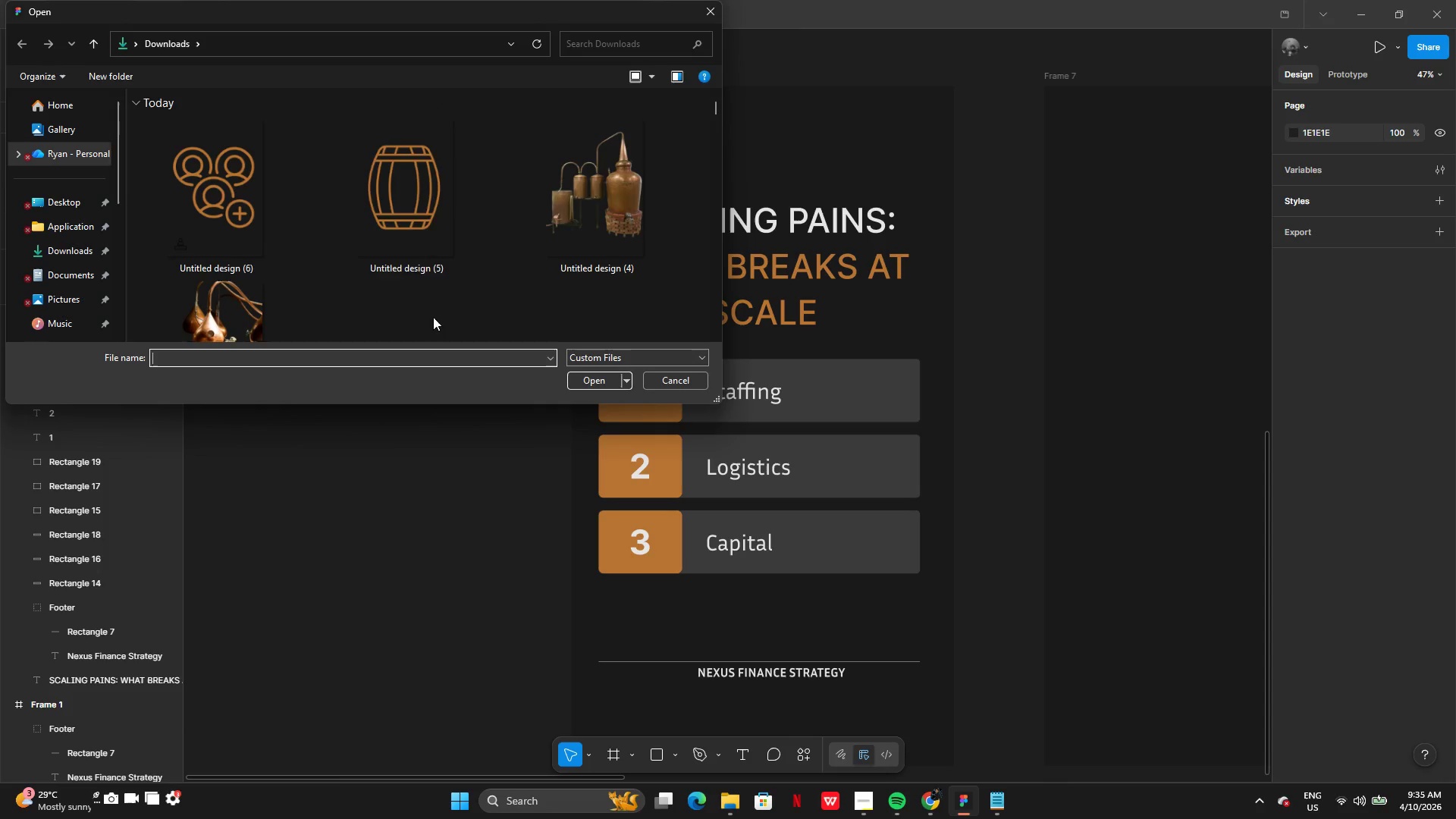 
left_click([276, 210])
 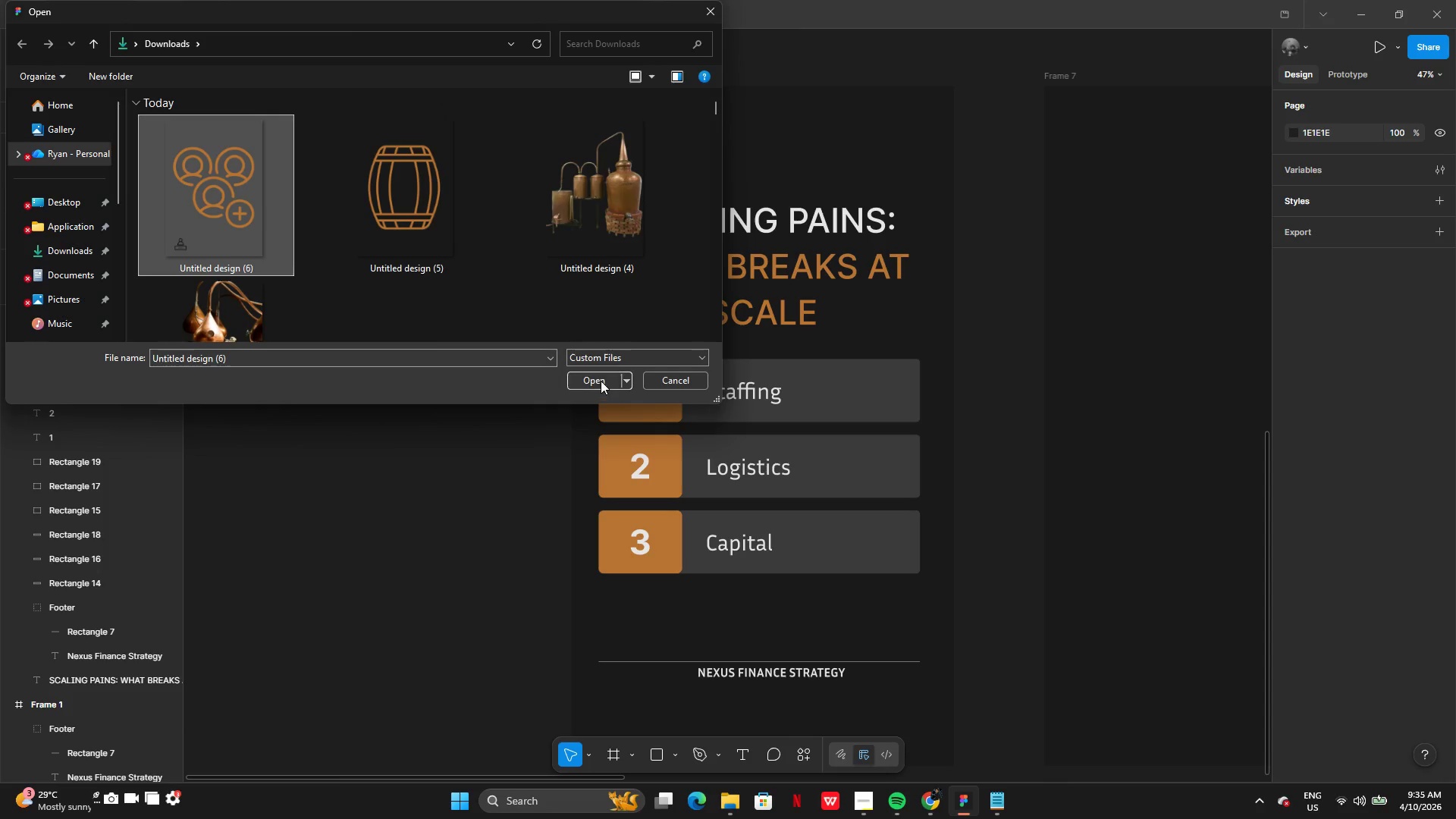 
left_click([601, 378])
 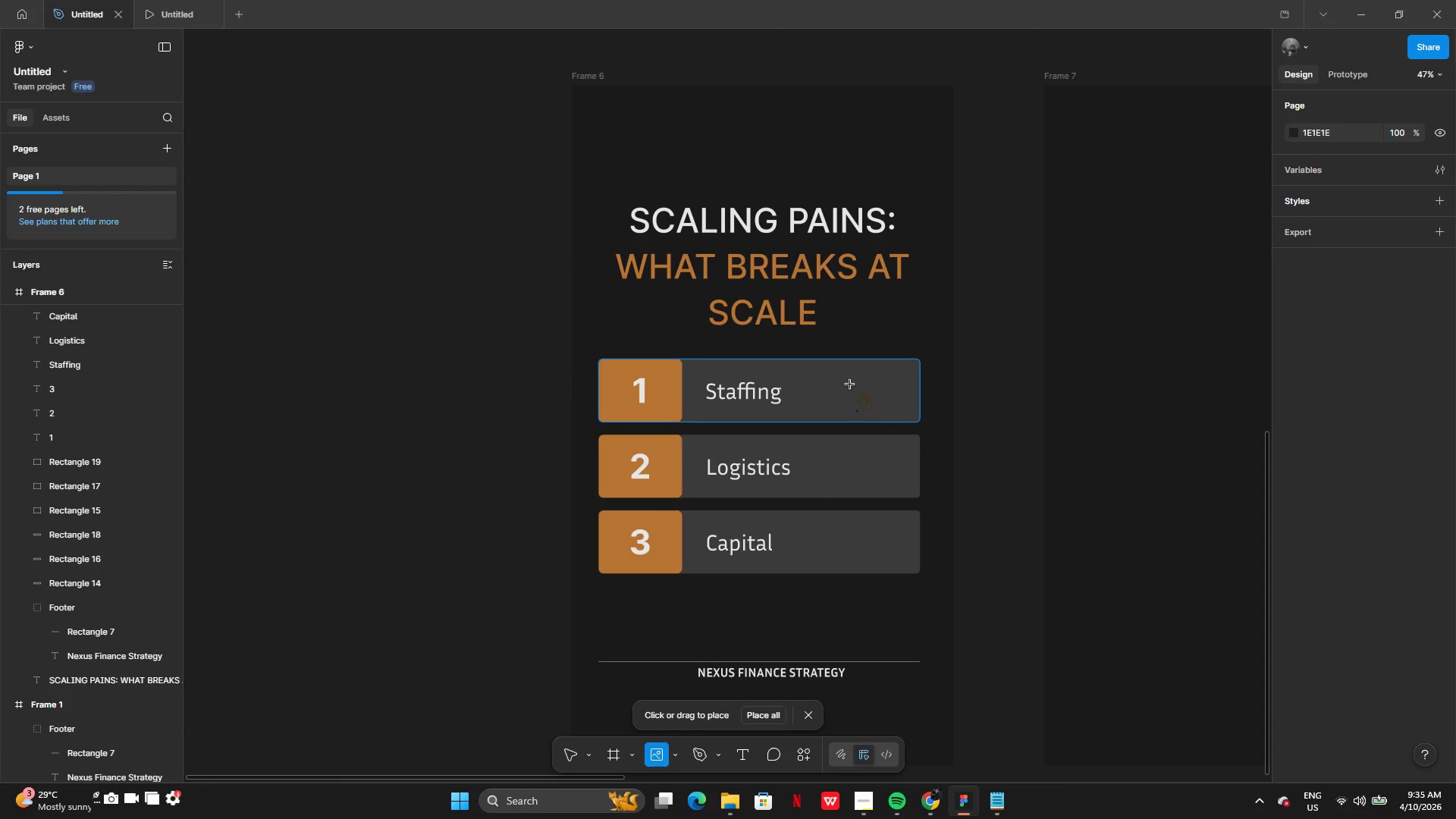 
left_click_drag(start_coordinate=[869, 375], to_coordinate=[893, 400])
 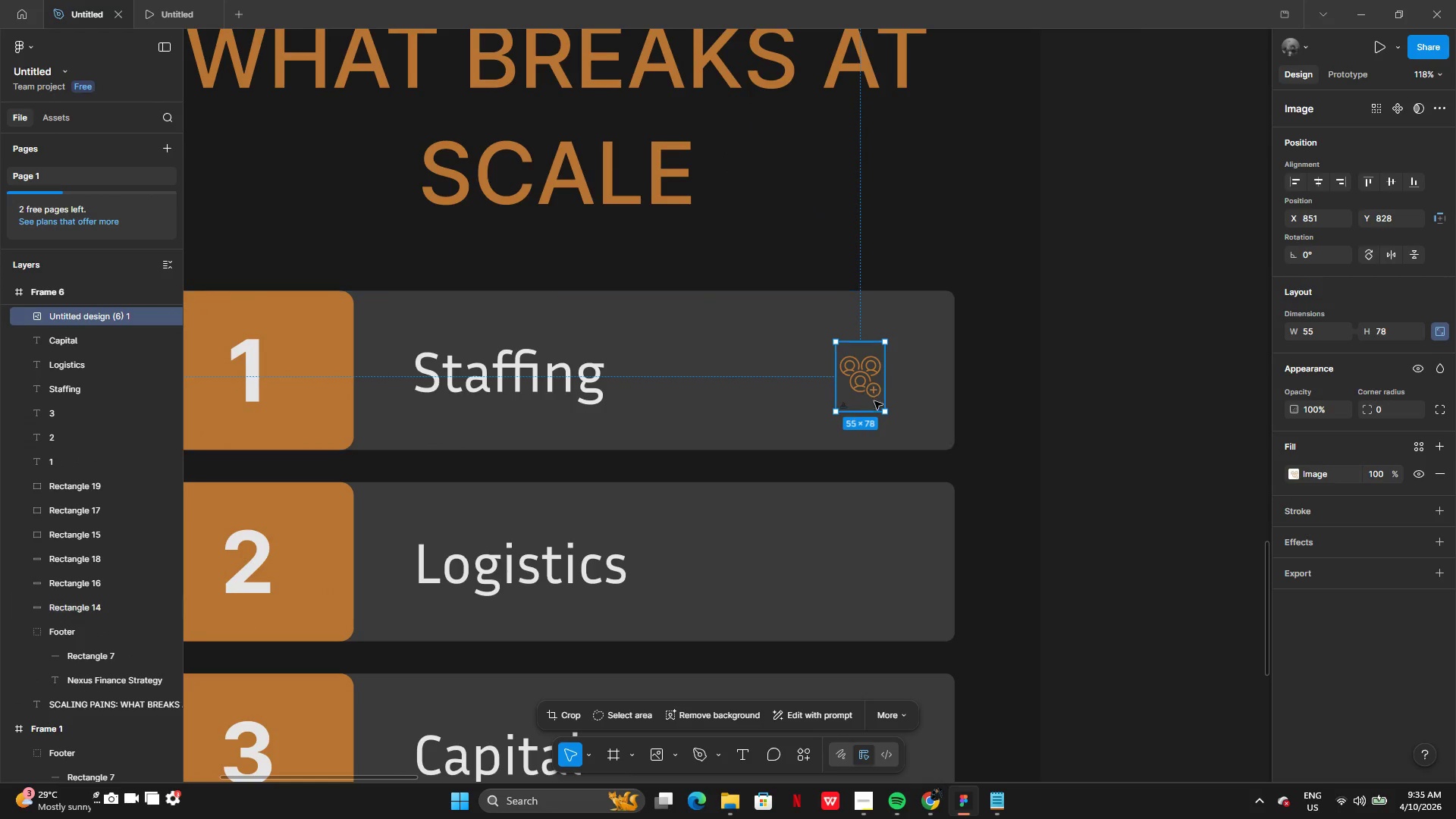 
left_click_drag(start_coordinate=[881, 344], to_coordinate=[992, 244])
 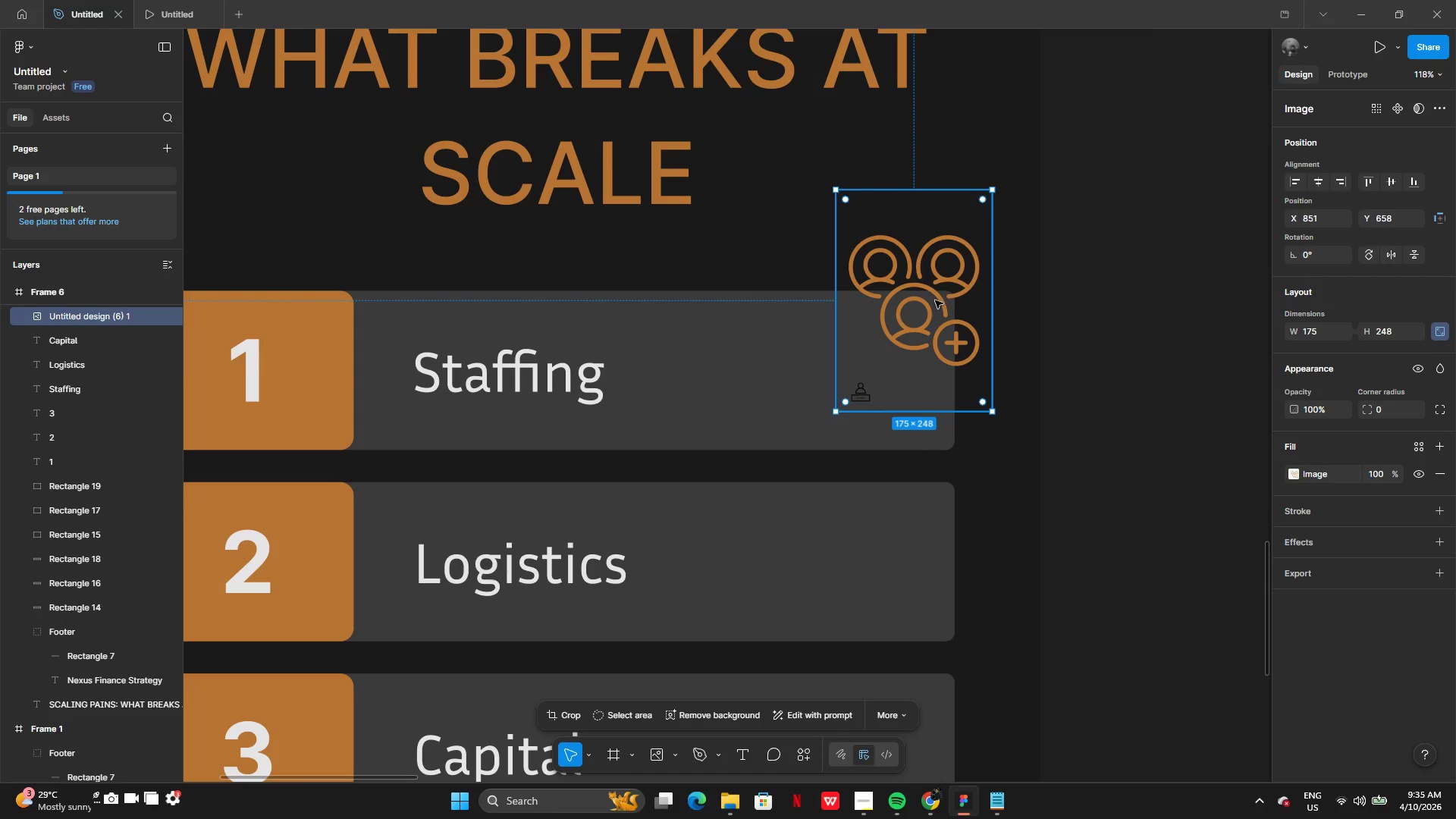 
left_click_drag(start_coordinate=[935, 300], to_coordinate=[852, 366])
 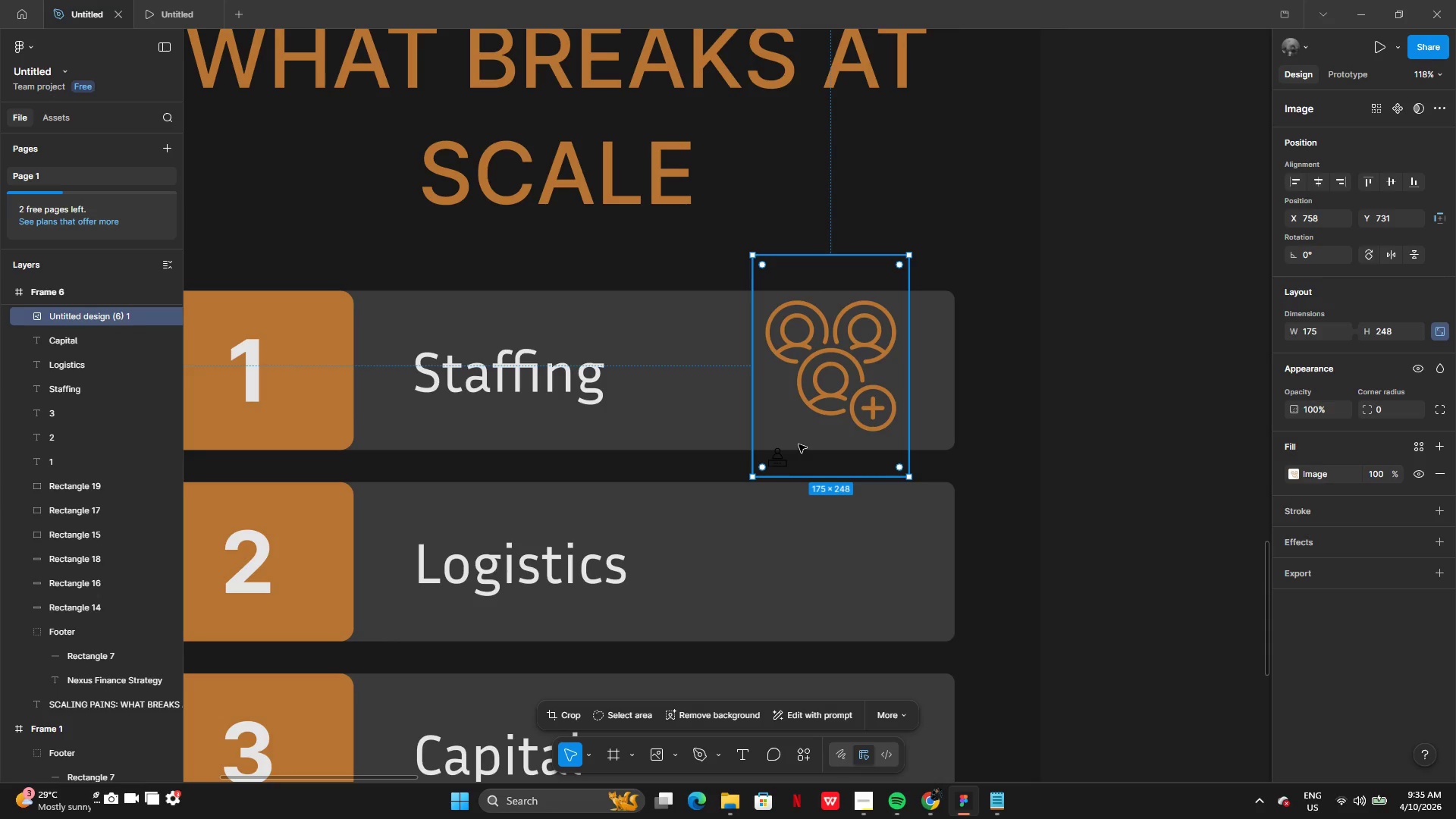 
double_click([799, 444])
 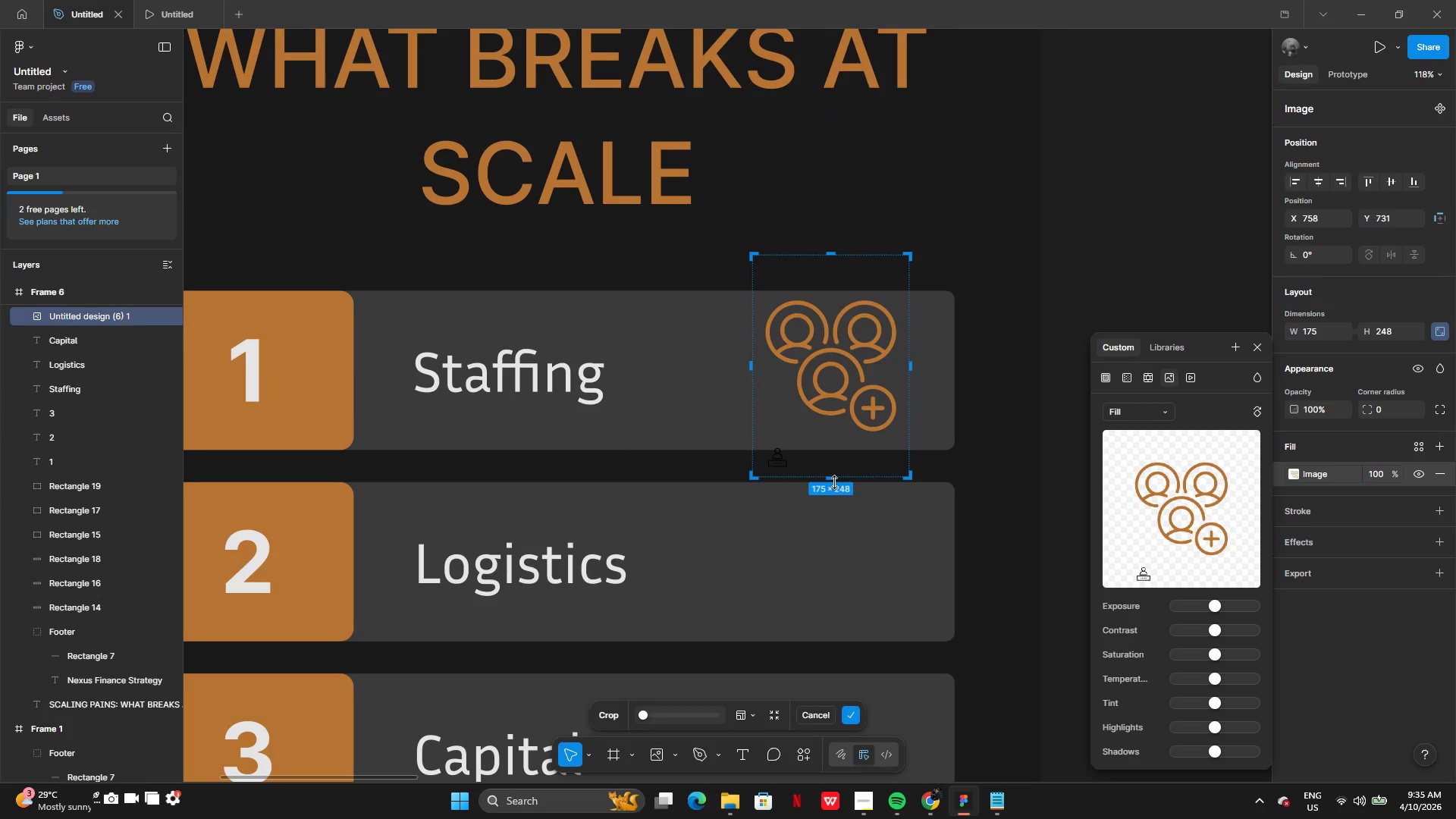 
left_click_drag(start_coordinate=[834, 479], to_coordinate=[834, 439])
 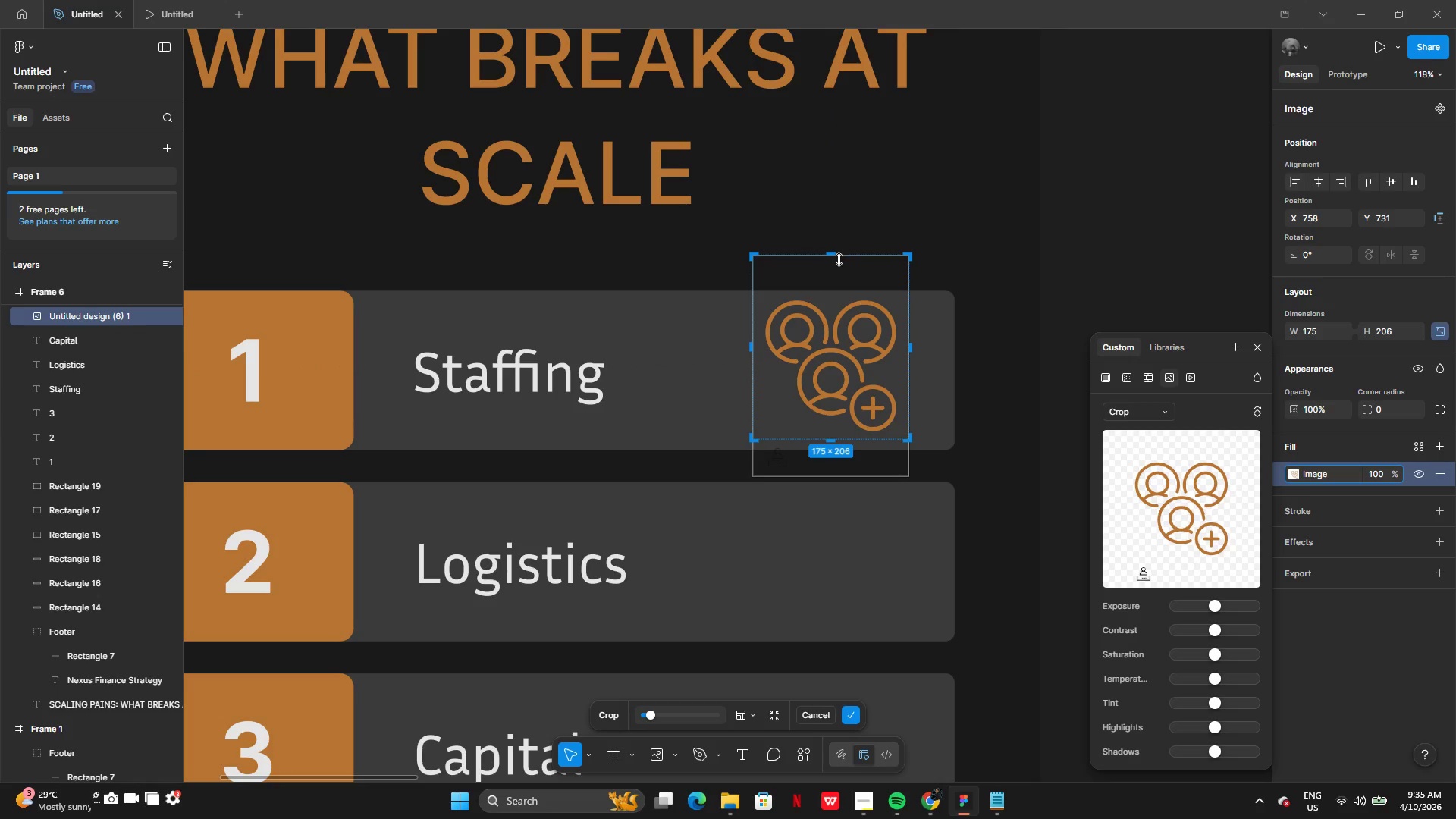 
left_click_drag(start_coordinate=[833, 255], to_coordinate=[832, 287])
 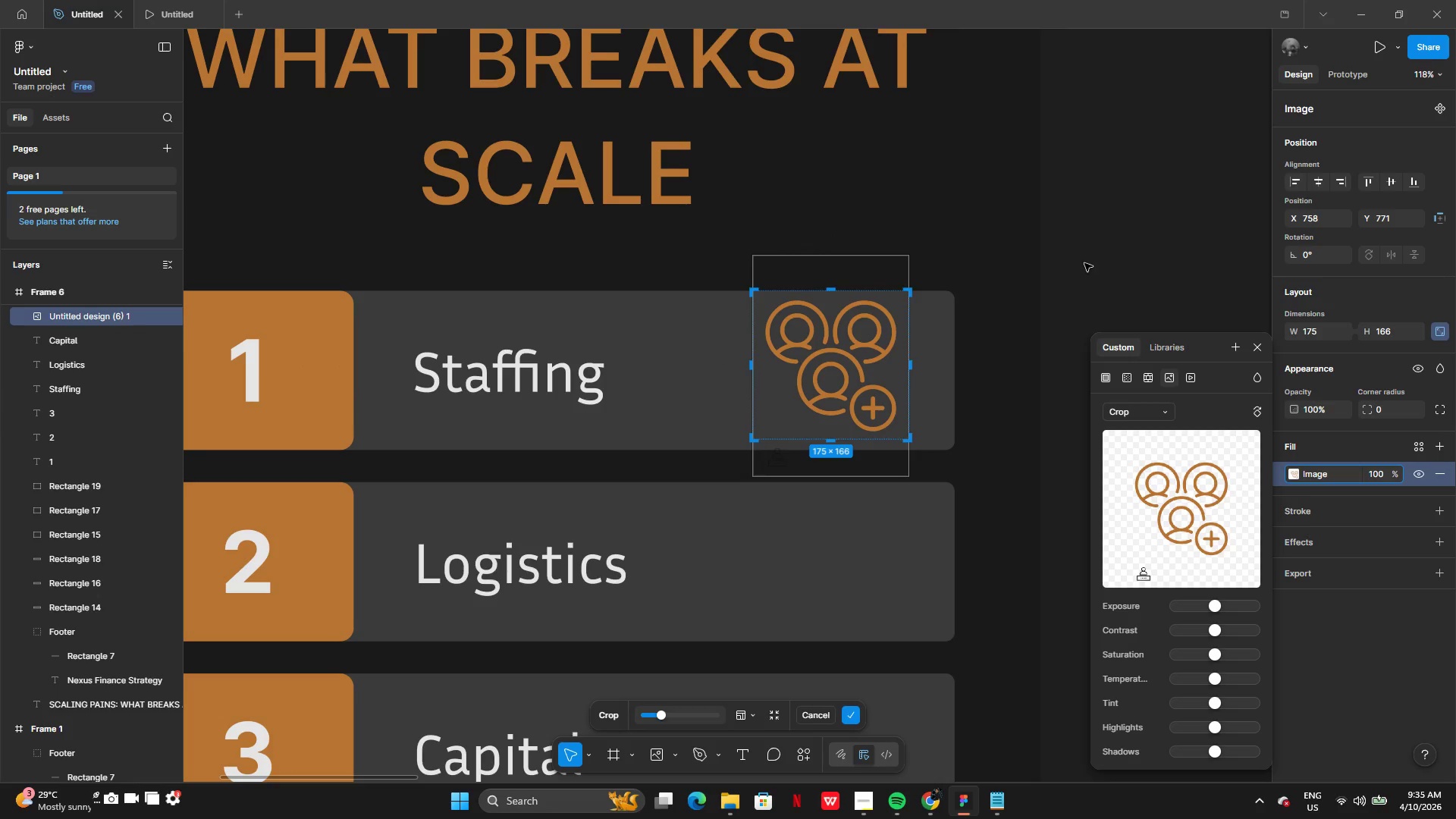 
double_click([1084, 263])
 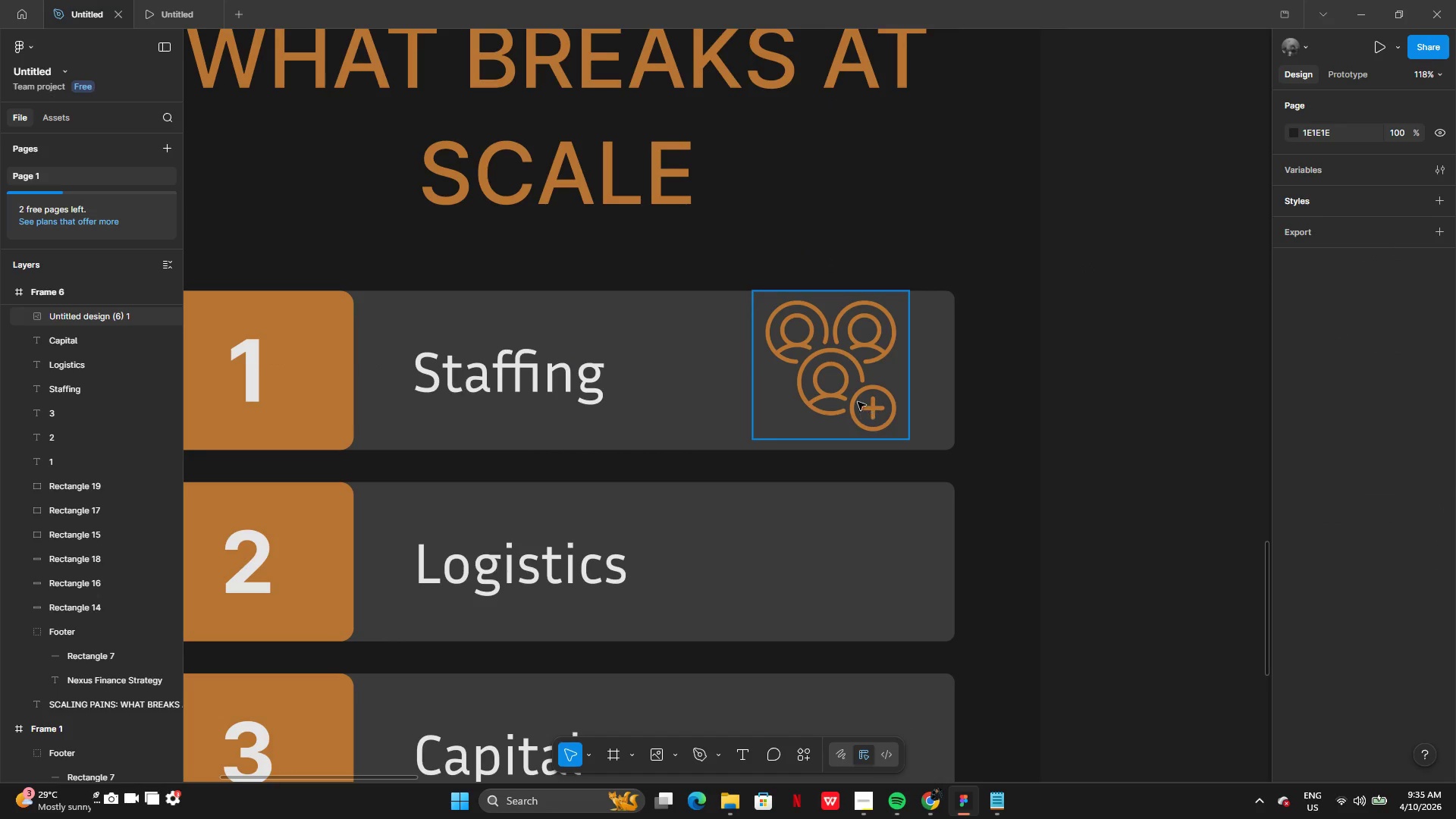 
left_click([858, 394])
 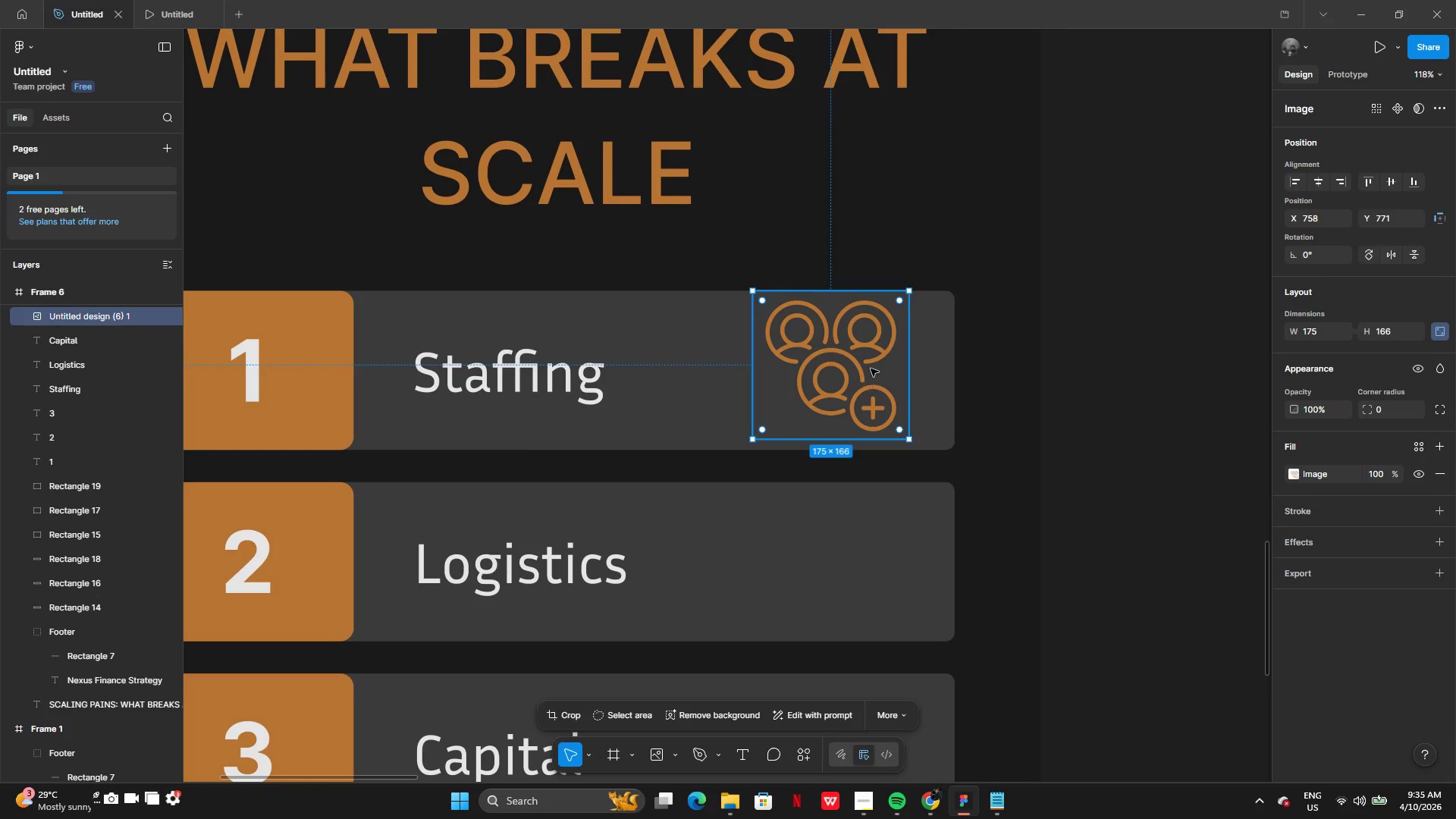 
left_click_drag(start_coordinate=[871, 369], to_coordinate=[882, 374])
 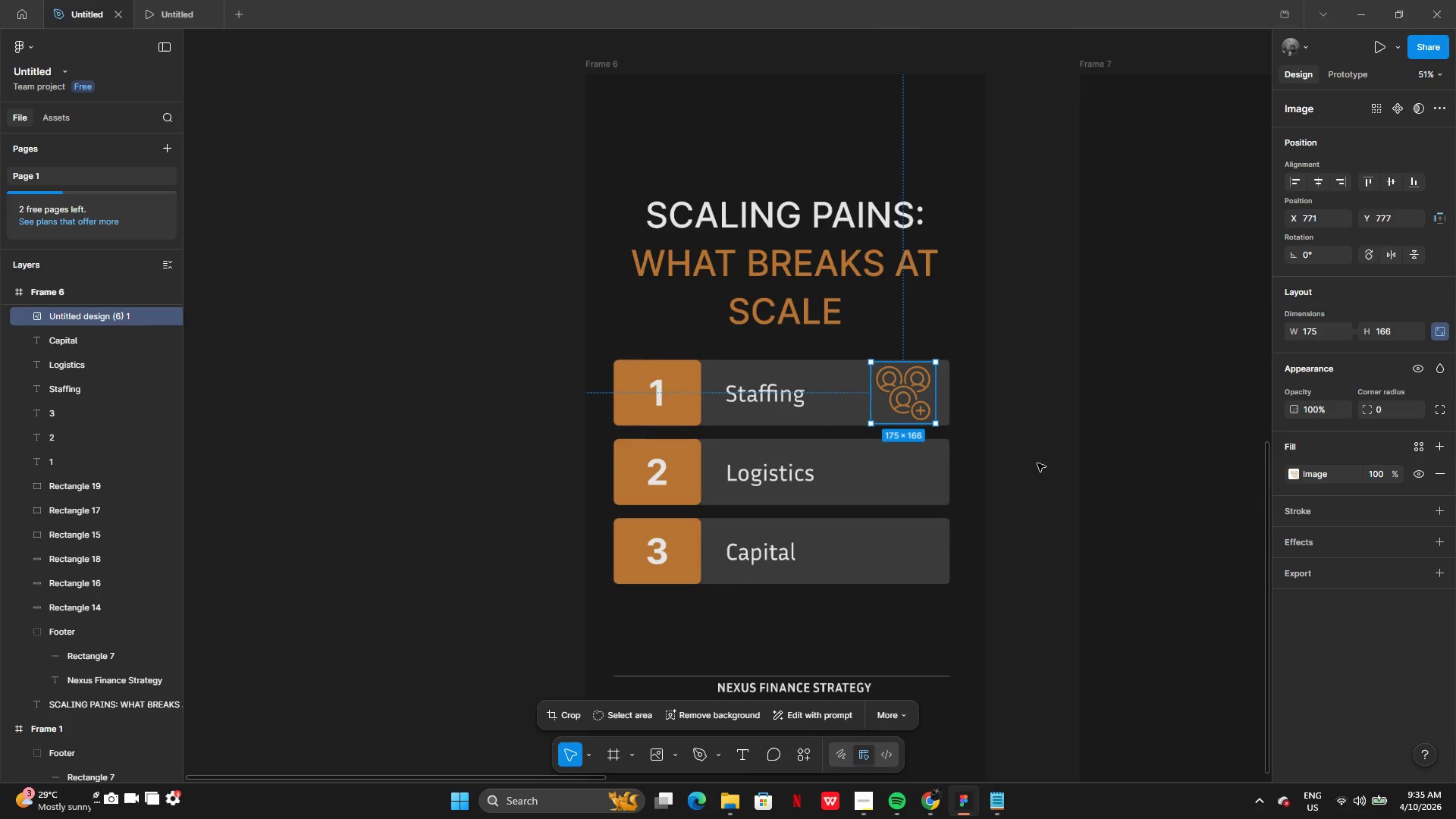 
left_click([1051, 468])
 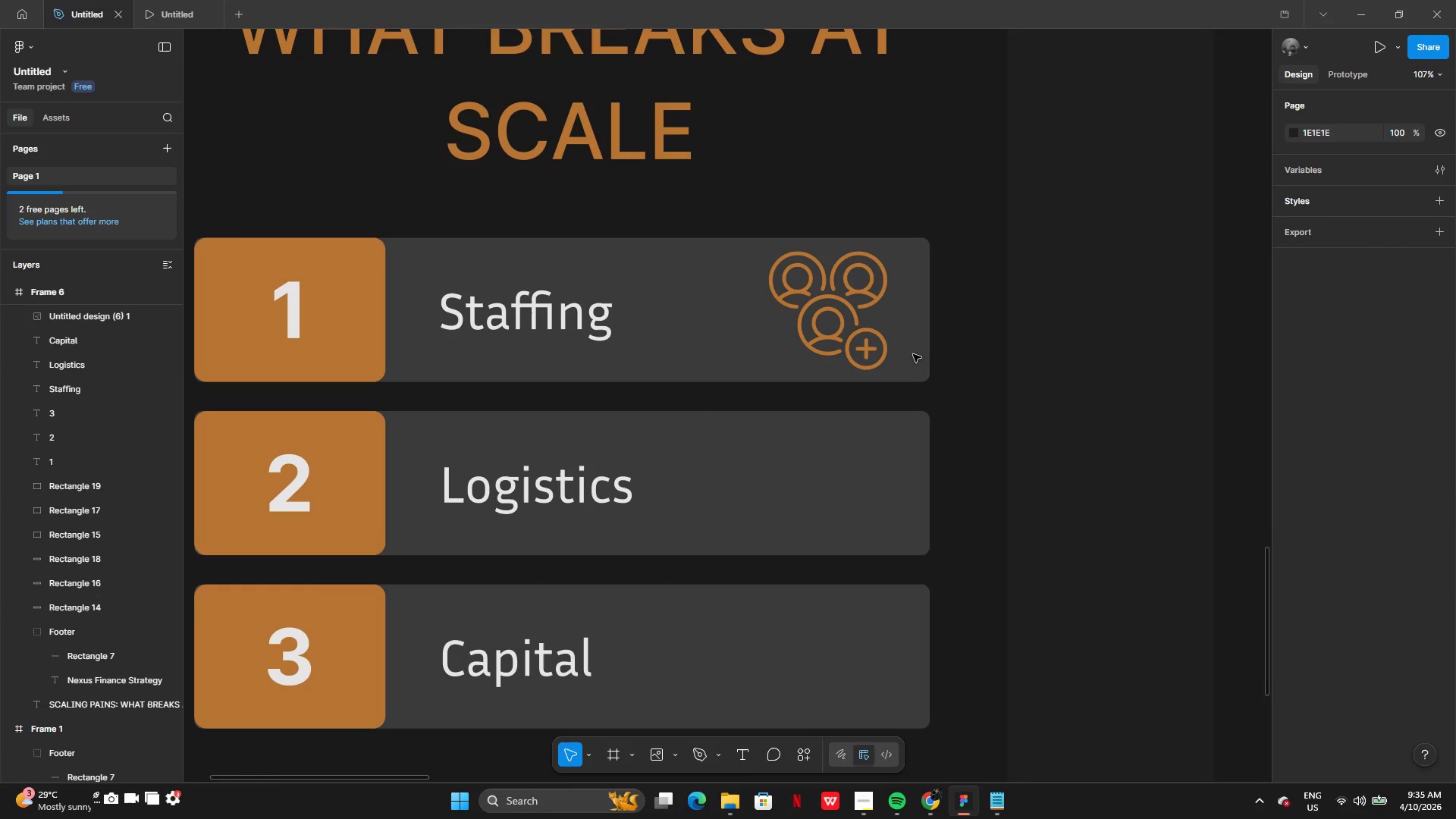 
left_click([854, 327])
 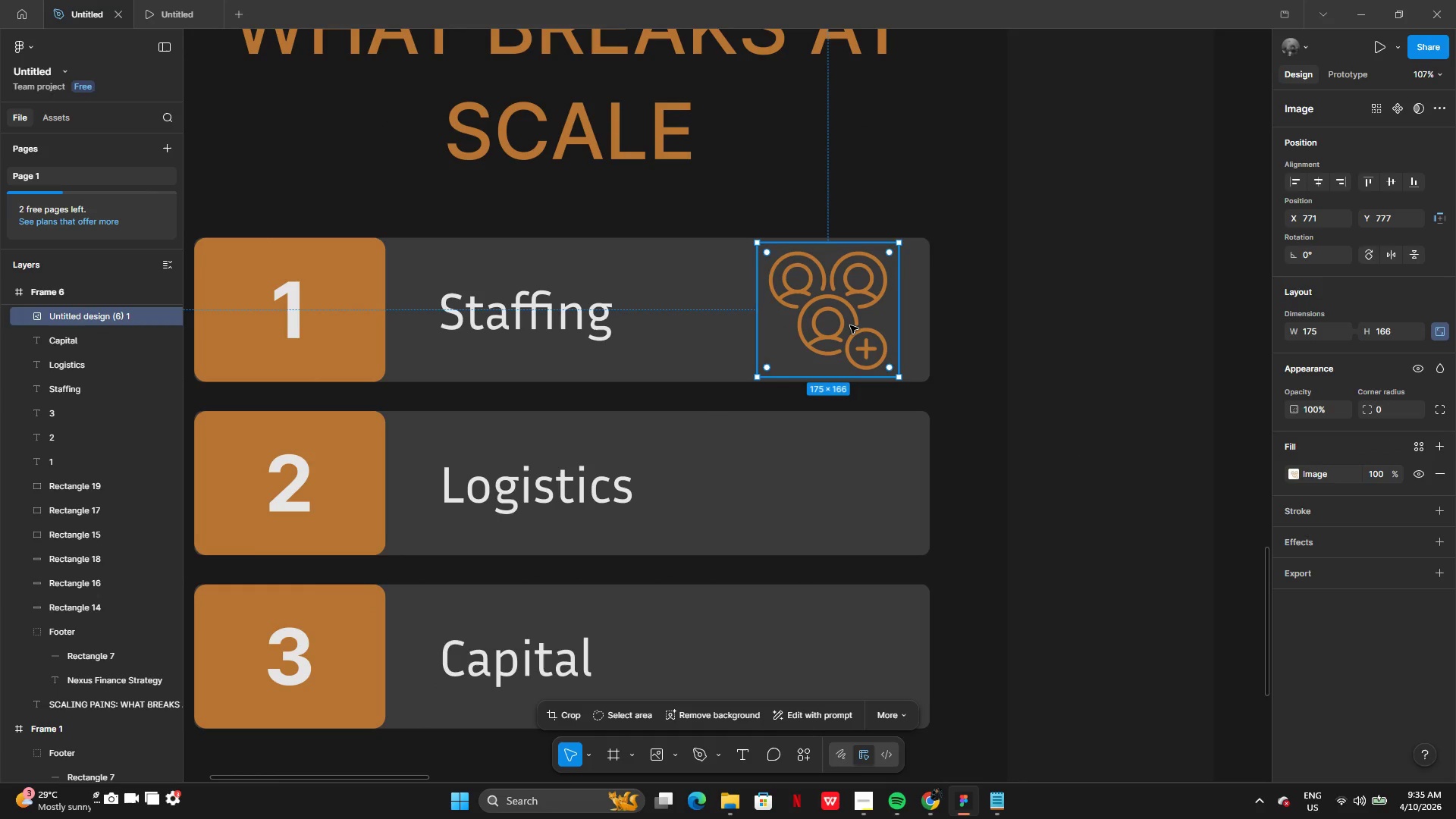 
left_click_drag(start_coordinate=[850, 325], to_coordinate=[846, 325])
 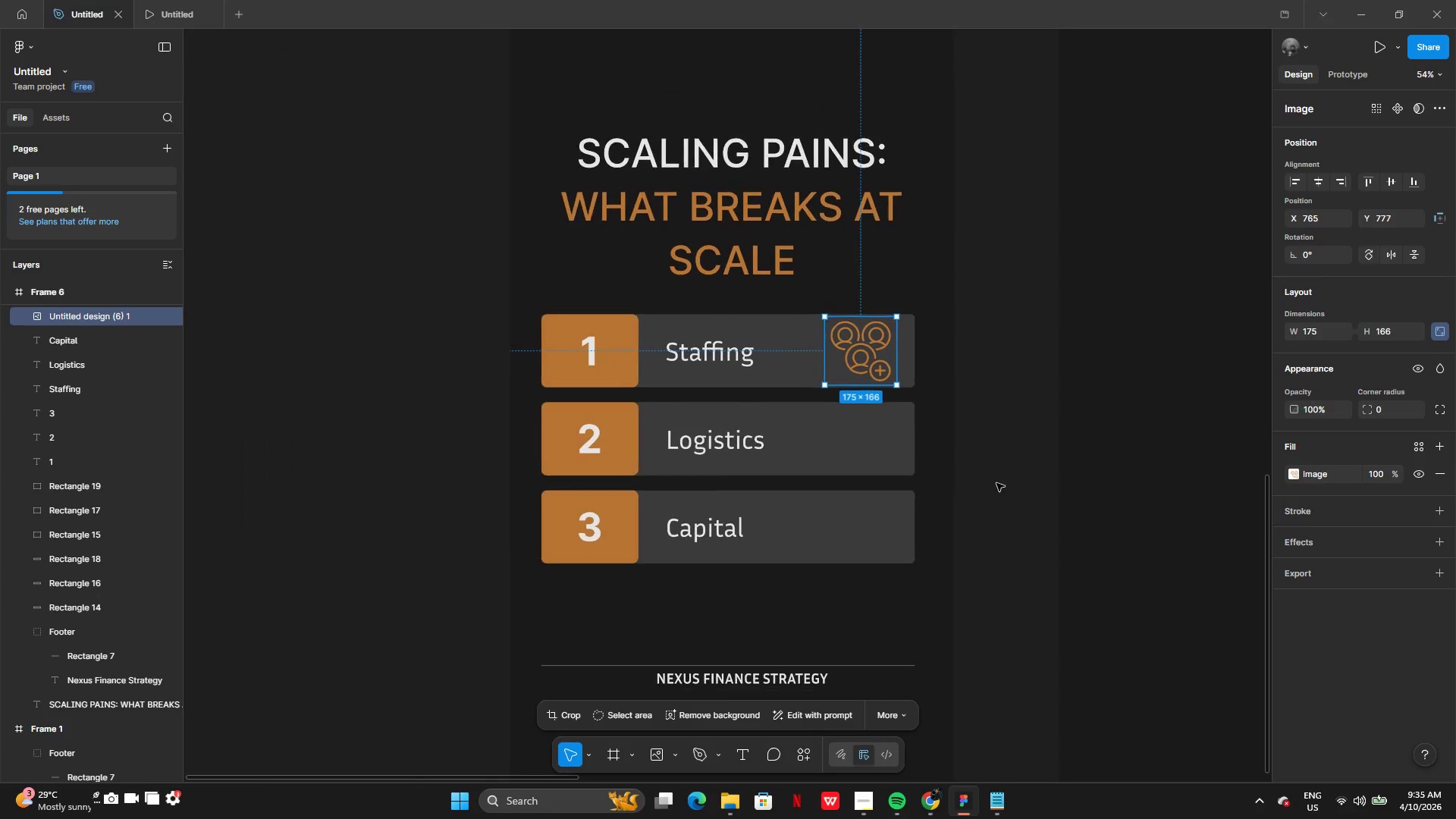 
left_click([996, 483])
 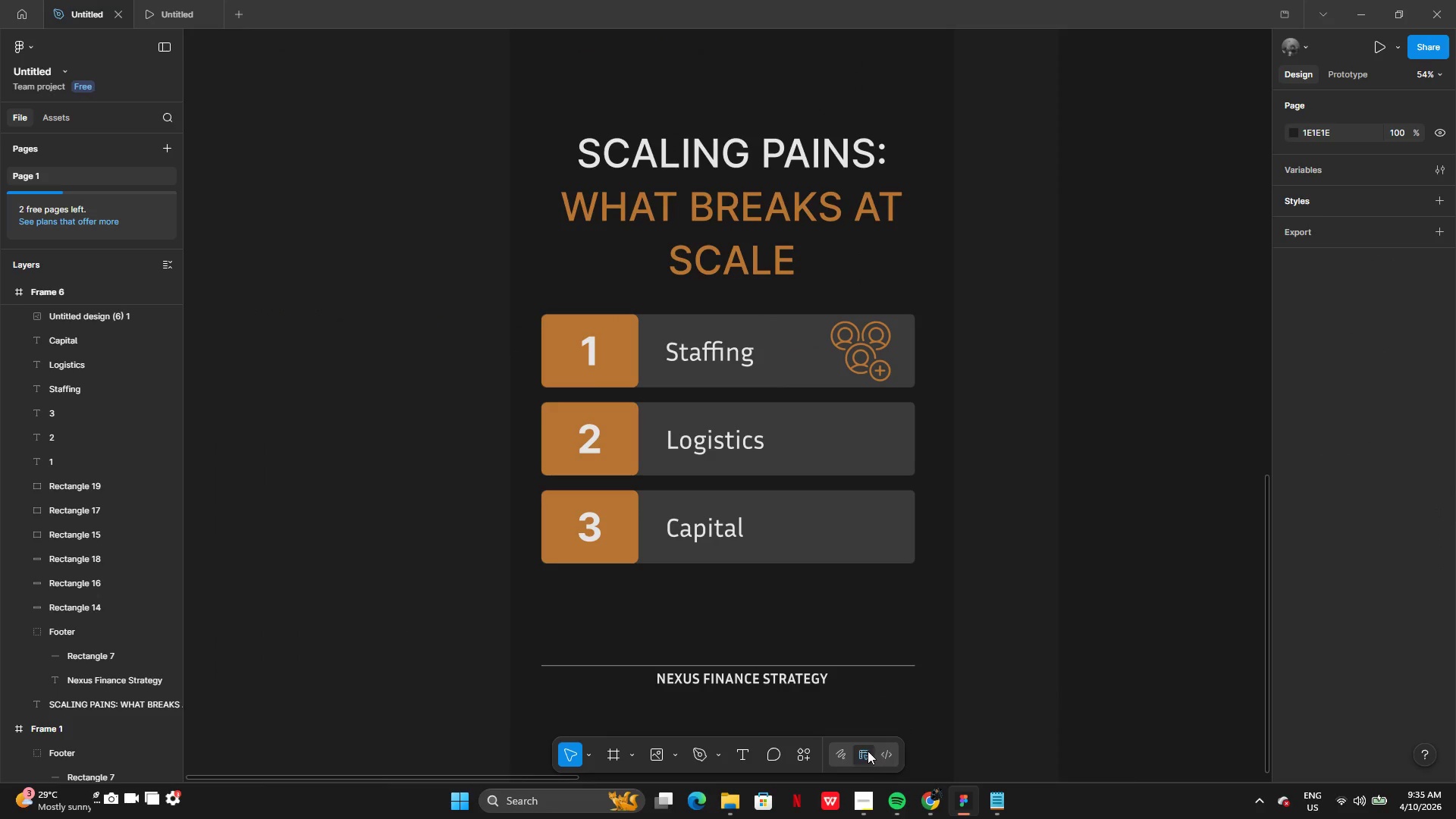 
left_click([800, 758])
 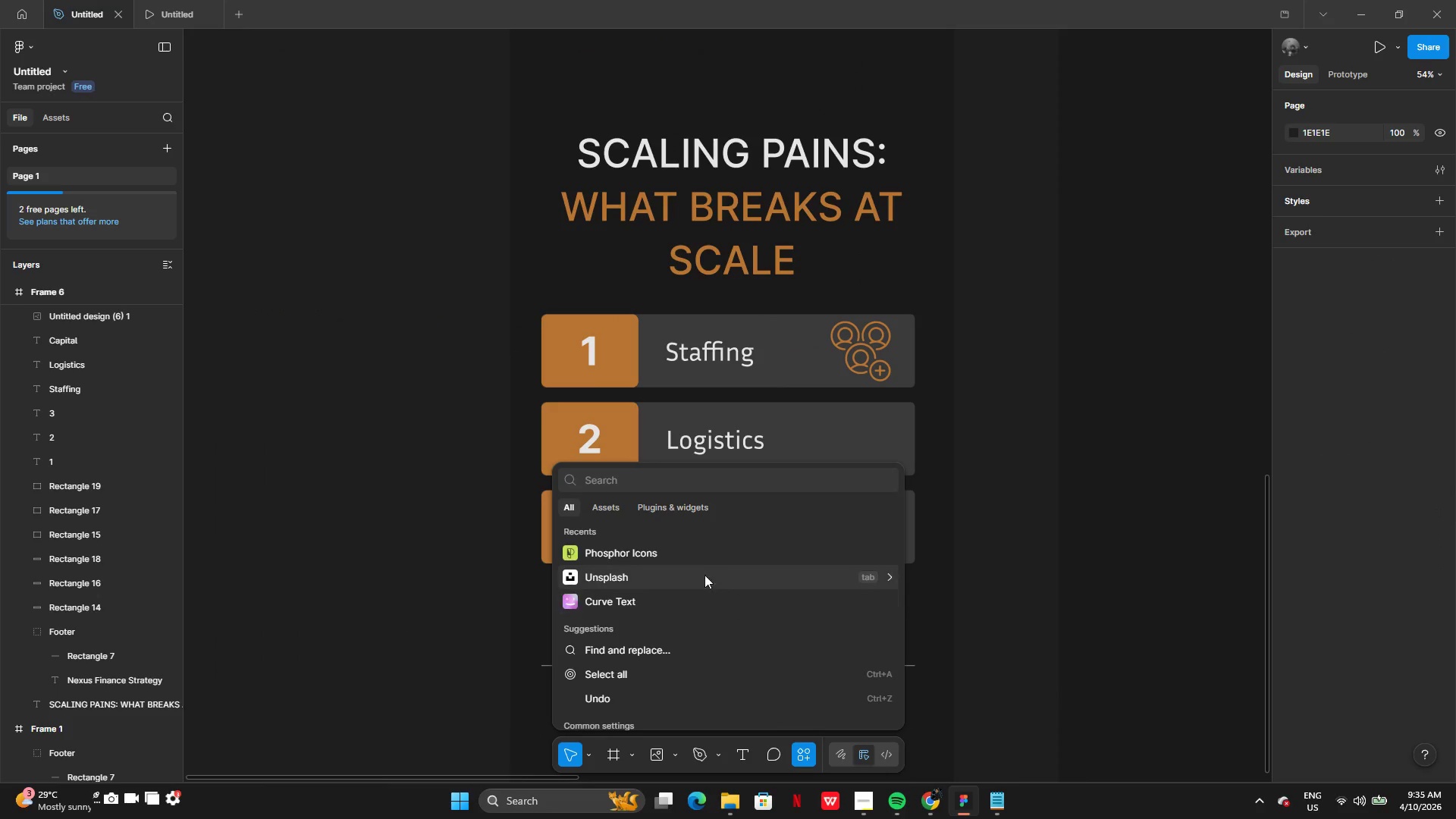 
left_click([689, 554])
 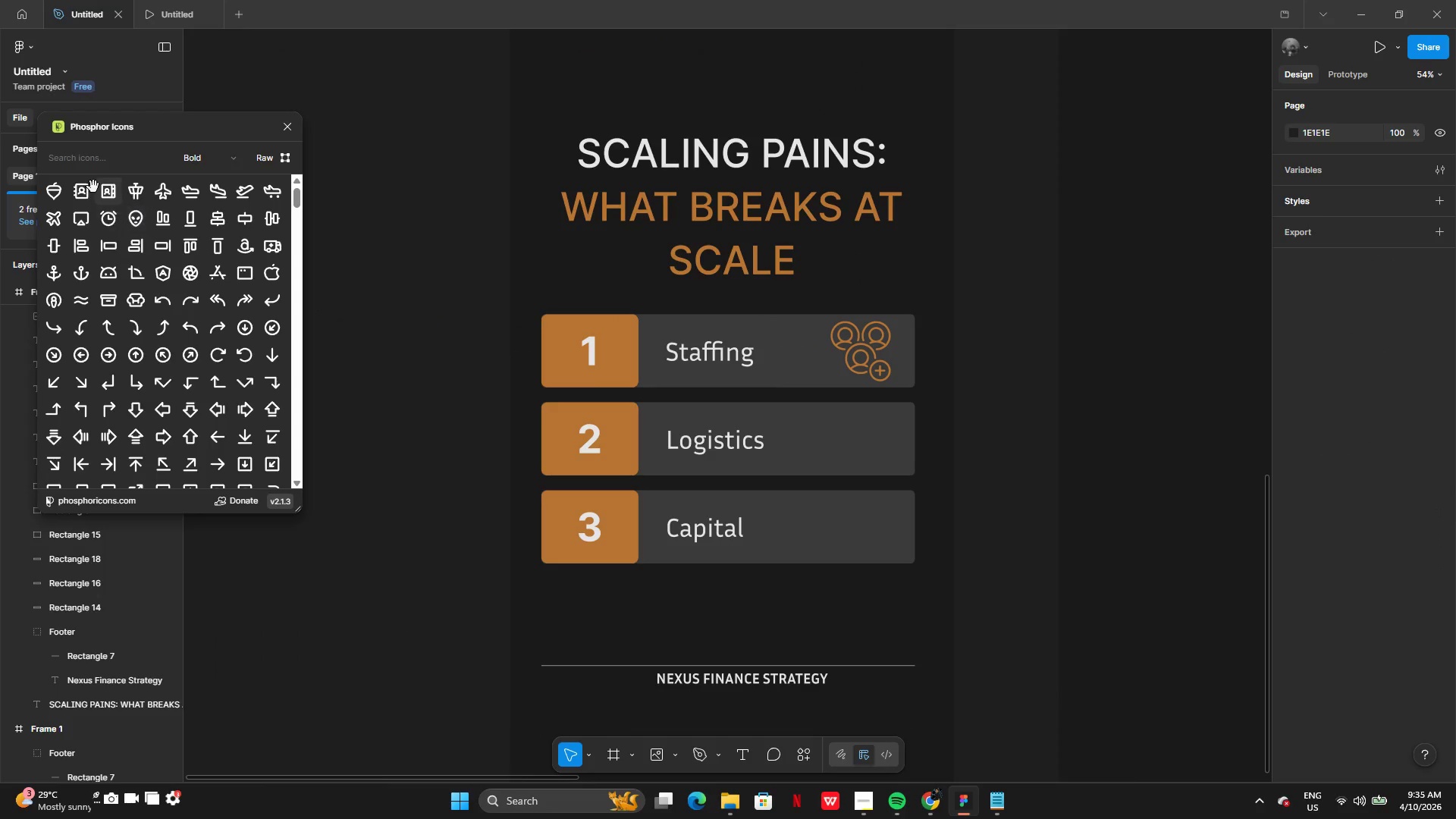 
left_click([82, 159])
 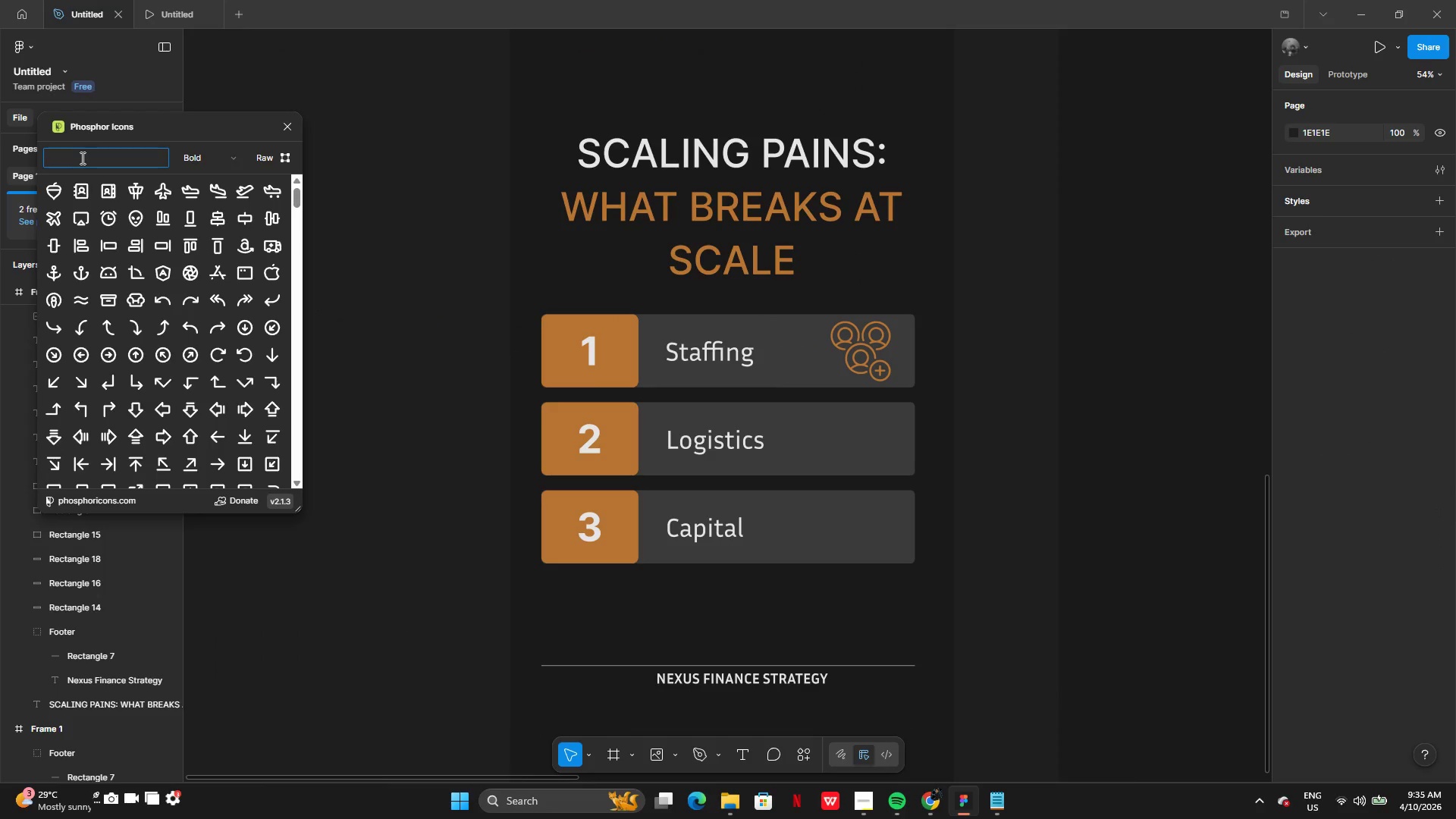 
type(truck)
 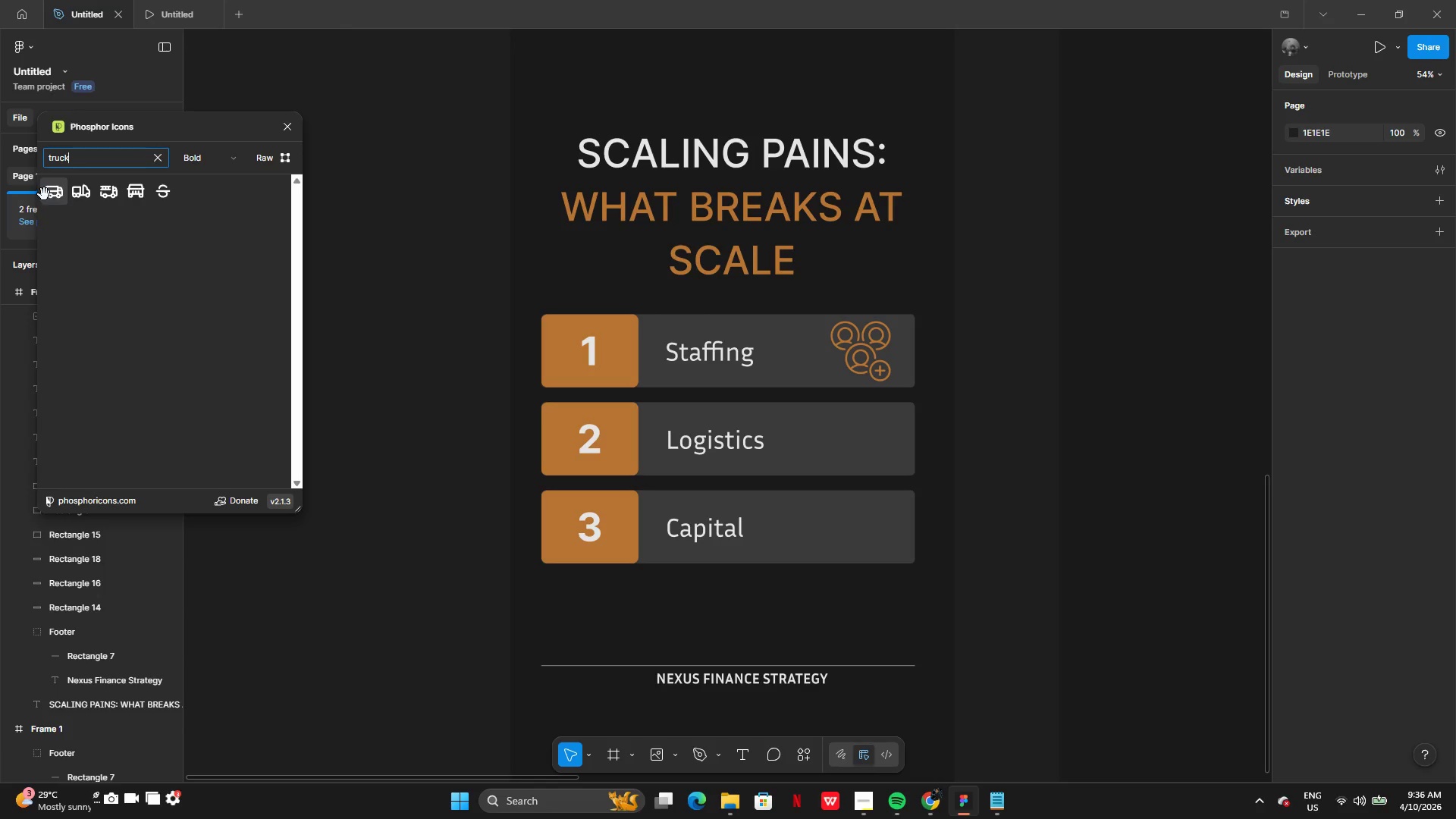 
left_click_drag(start_coordinate=[52, 196], to_coordinate=[847, 461])
 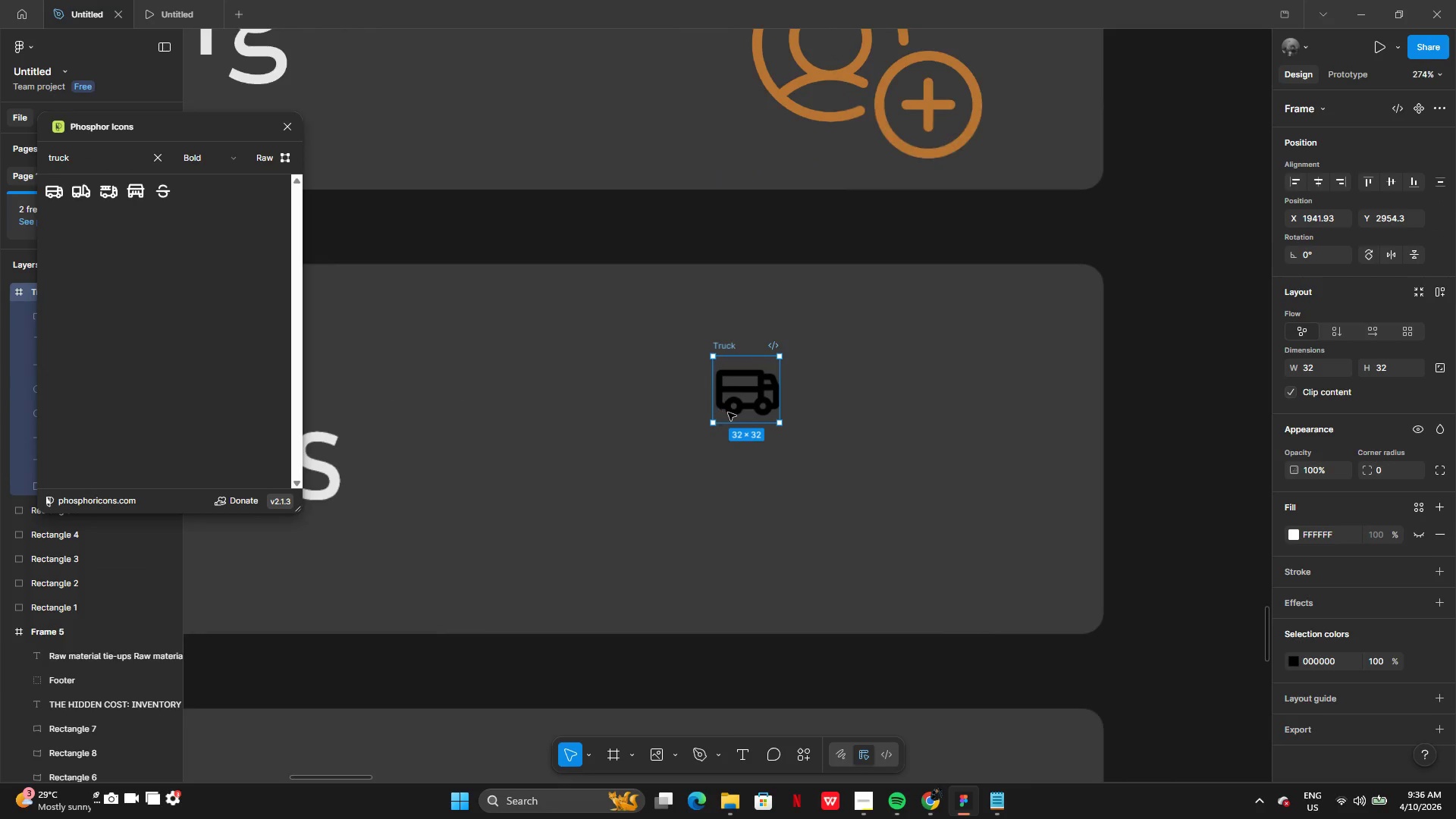 
wait(6.59)
 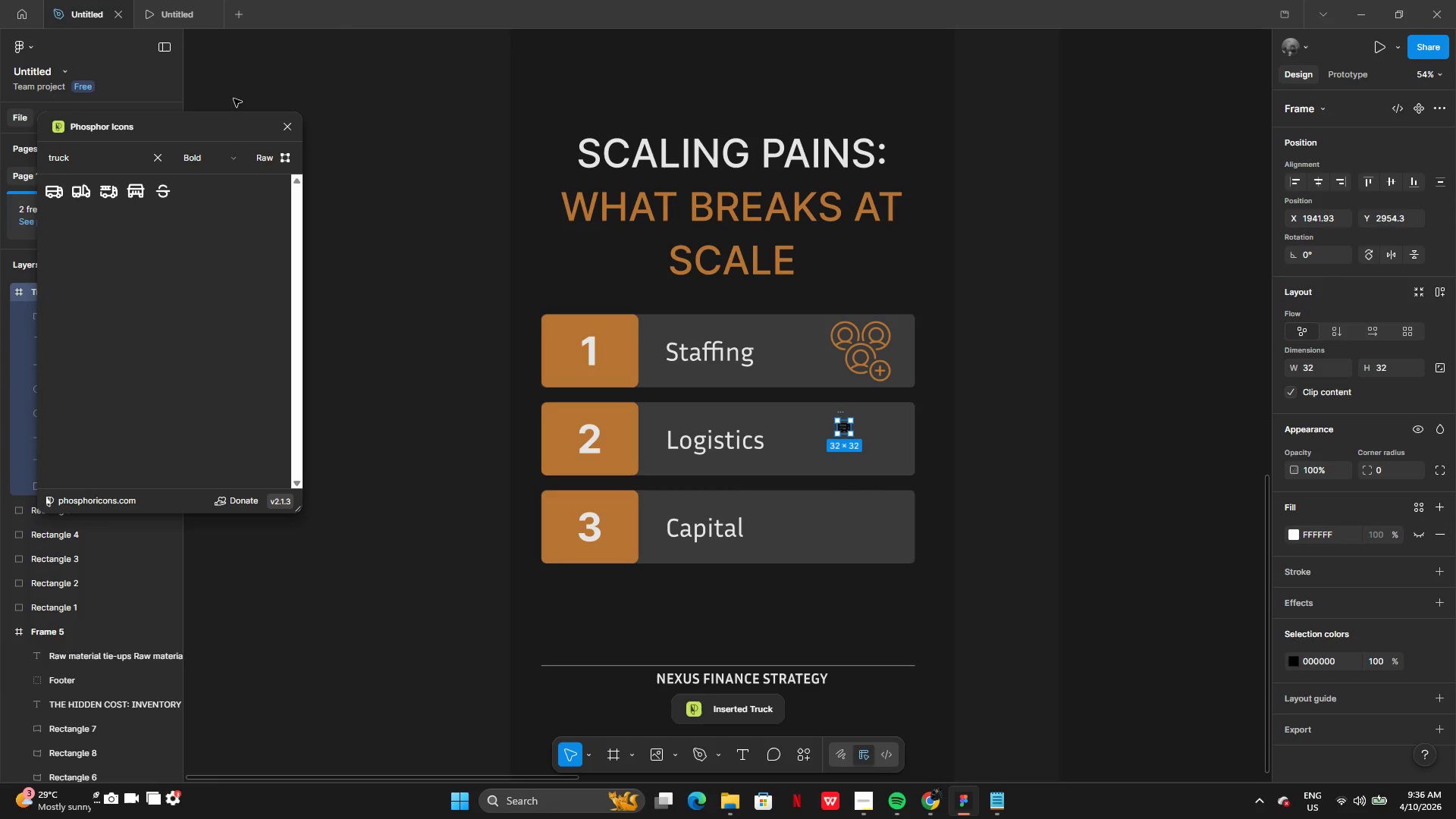 
left_click_drag(start_coordinate=[720, 366], to_coordinate=[756, 398])
 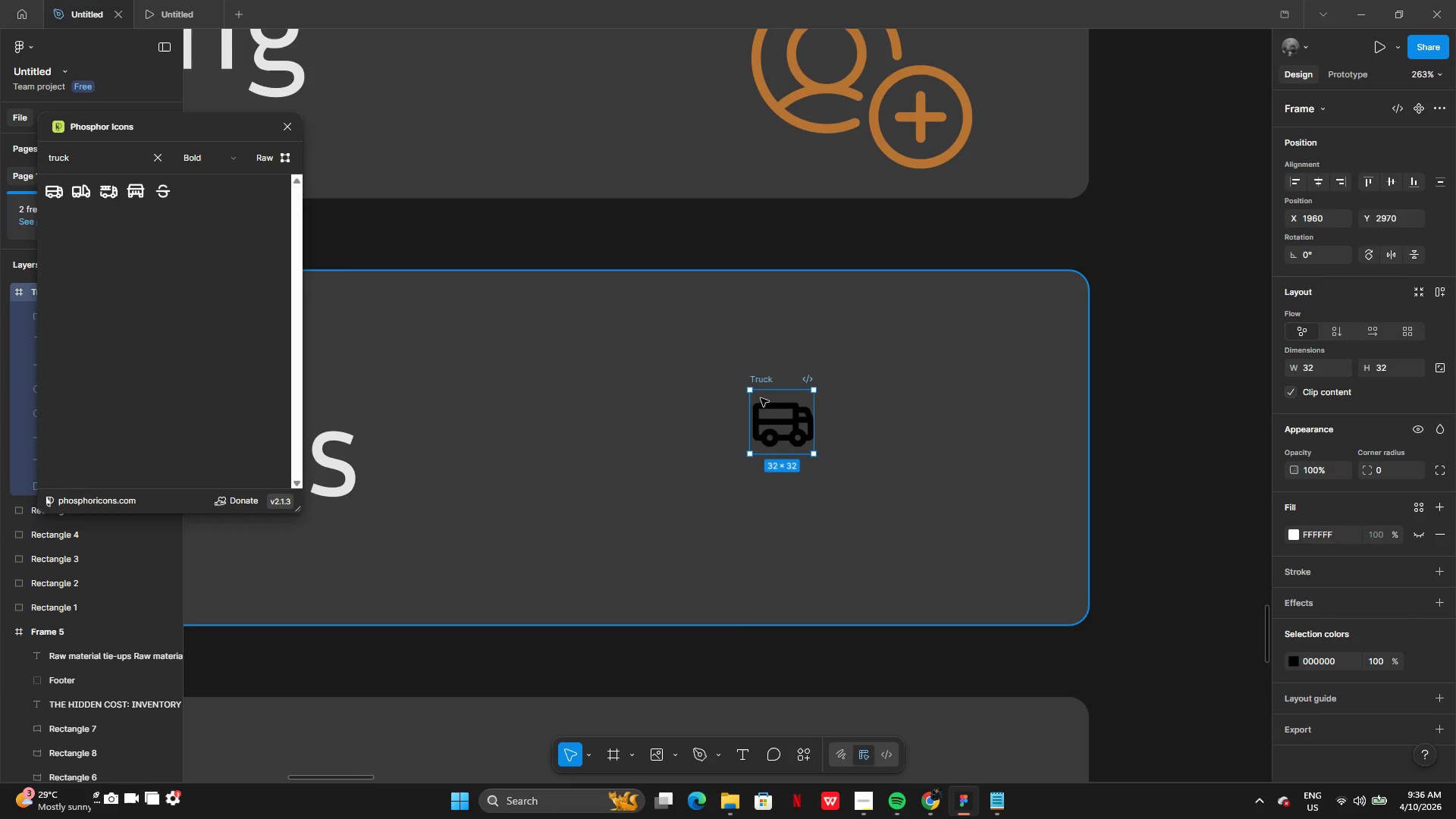 
left_click_drag(start_coordinate=[761, 397], to_coordinate=[774, 410])
 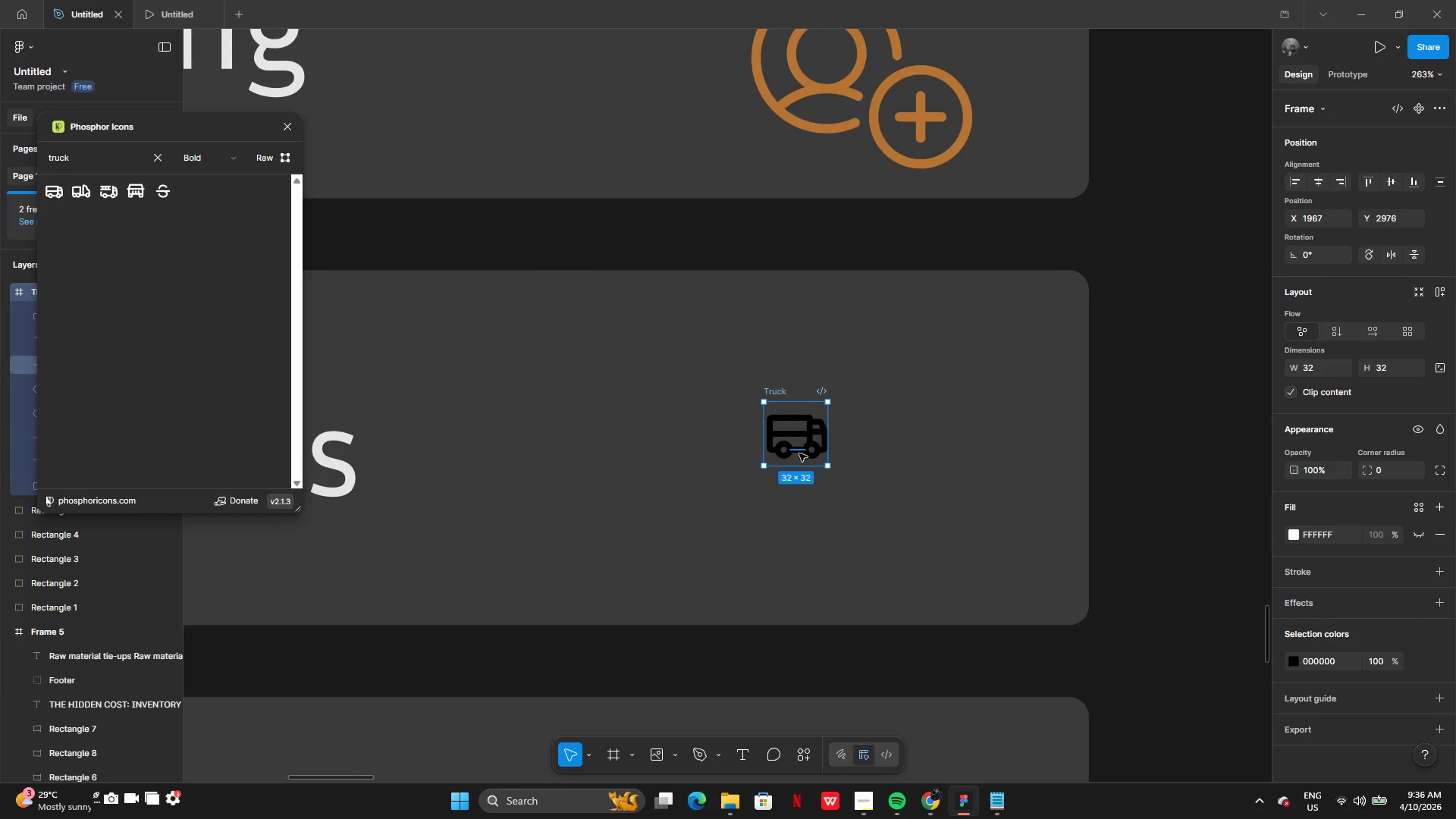 
left_click_drag(start_coordinate=[522, 428], to_coordinate=[1150, 426])
 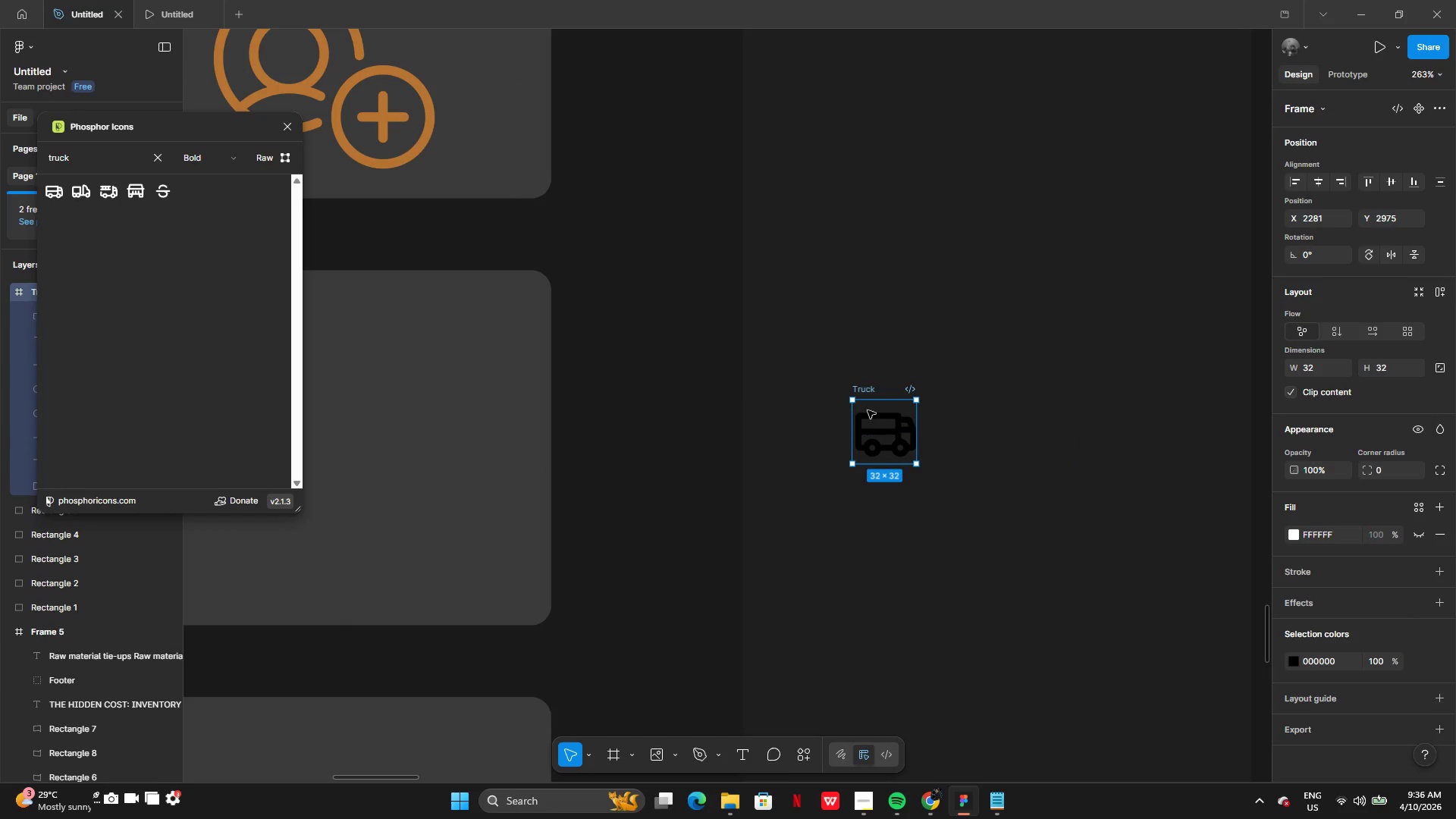 
left_click_drag(start_coordinate=[880, 406], to_coordinate=[890, 431])
 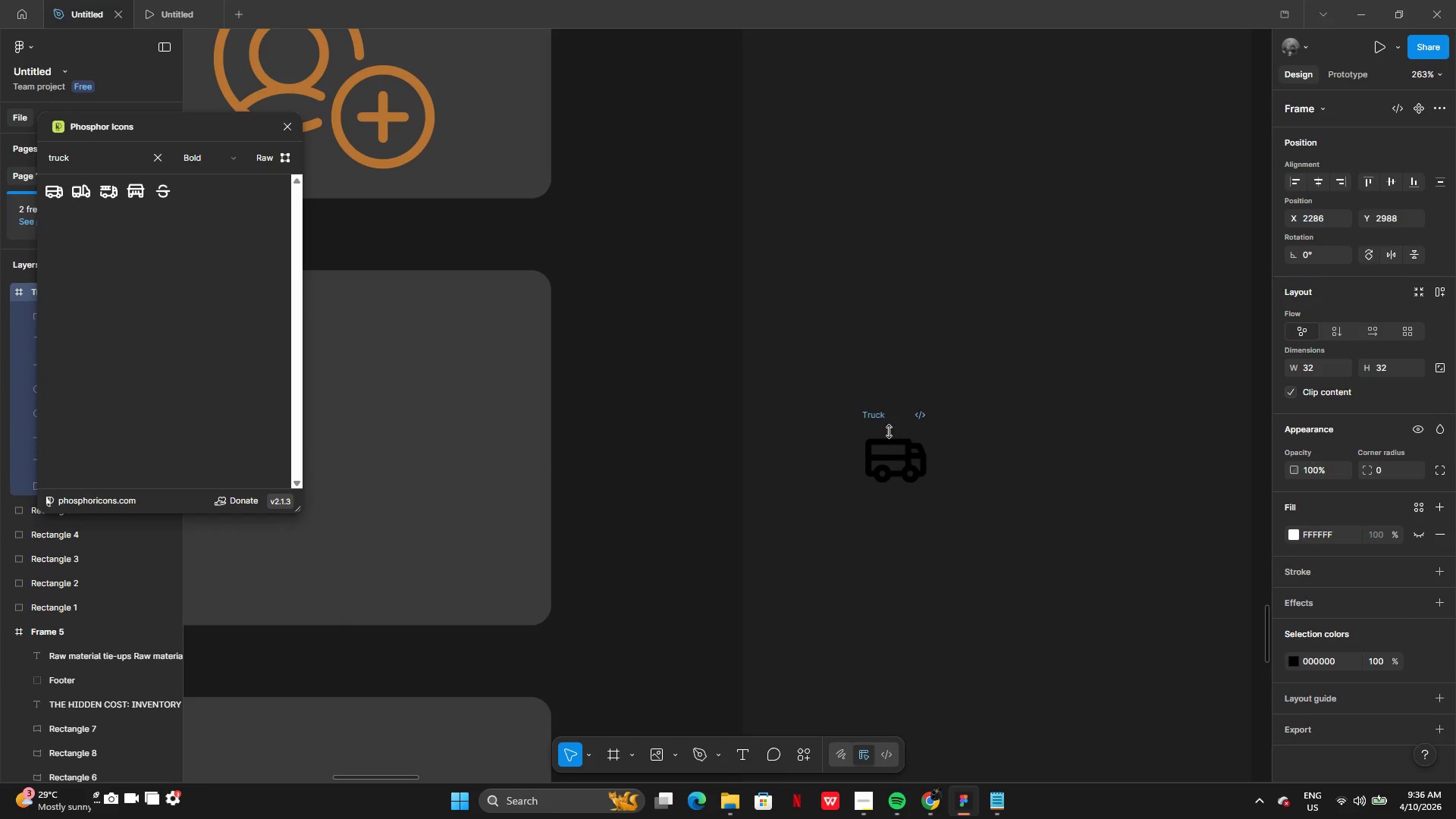 
left_click([890, 431])
 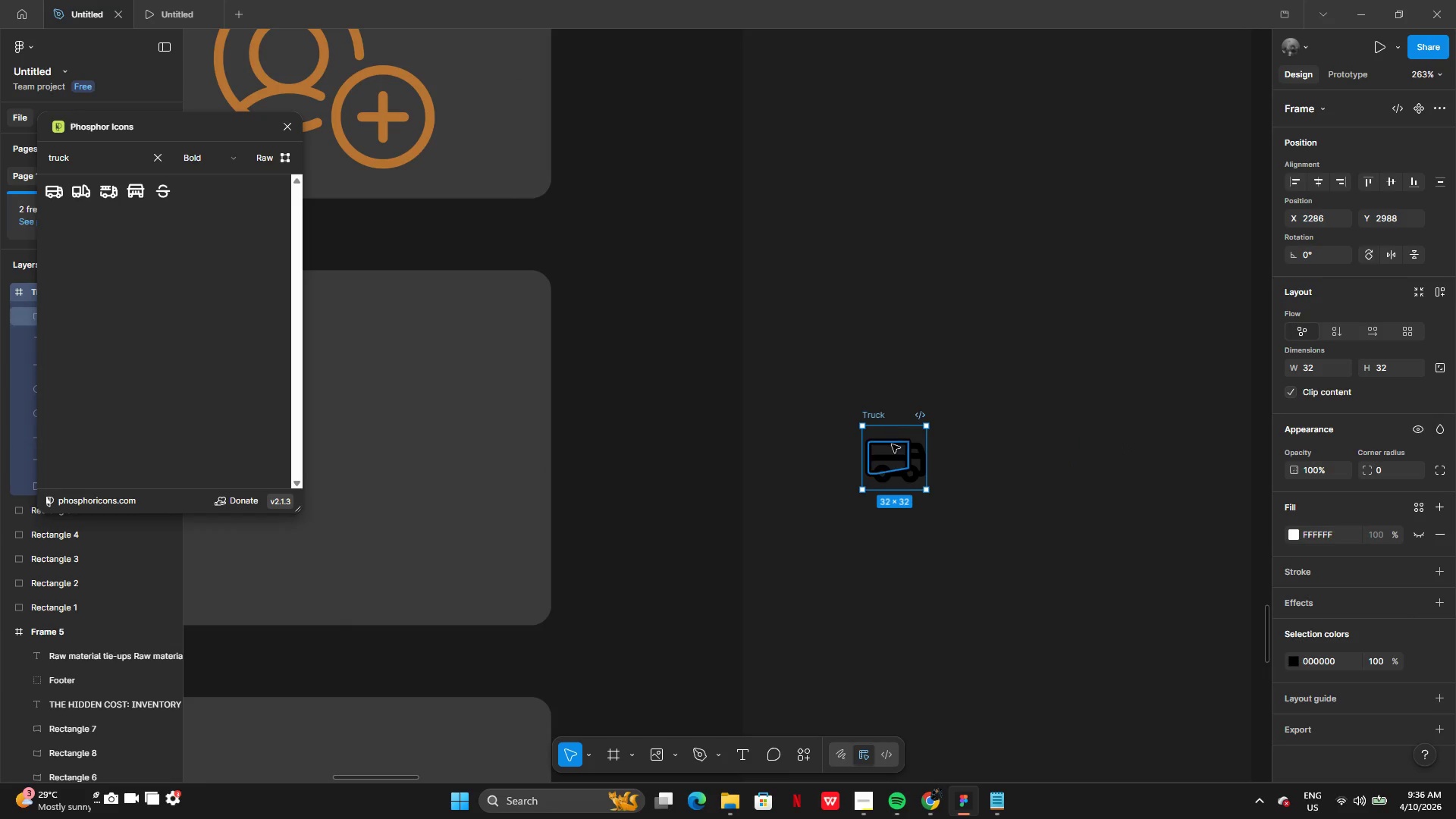 
triple_click([892, 447])
 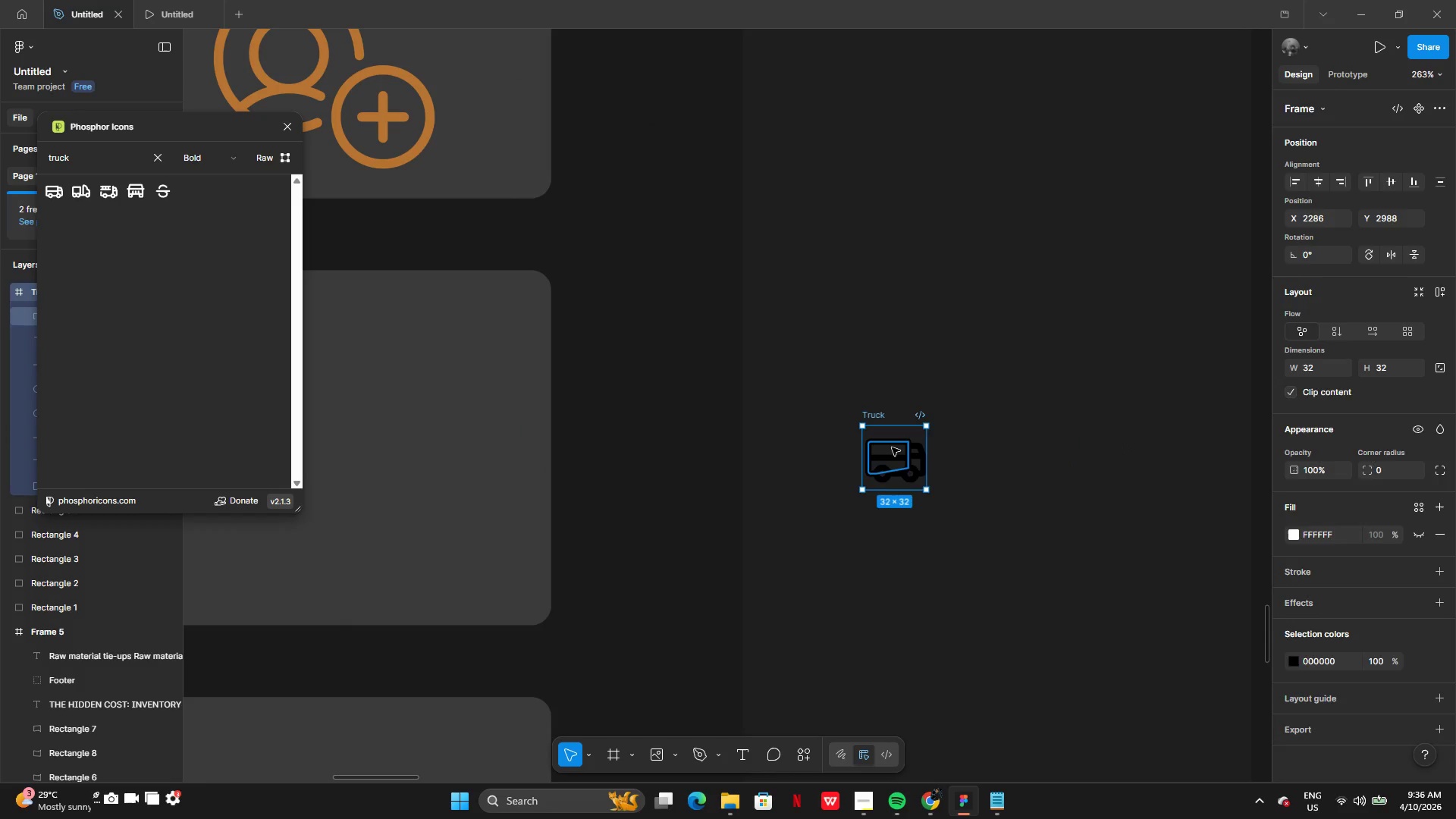 
triple_click([892, 447])
 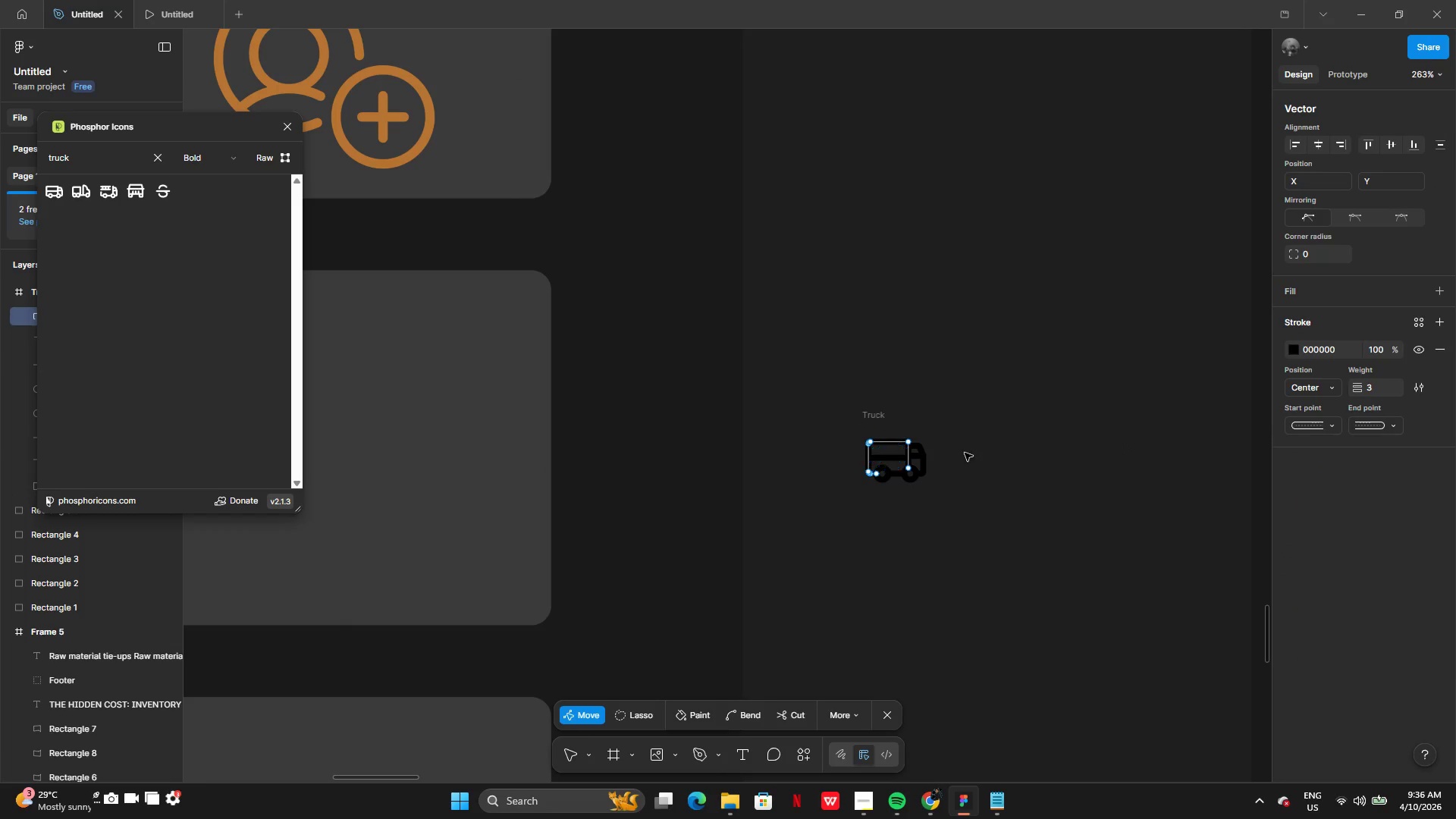 
double_click([965, 453])
 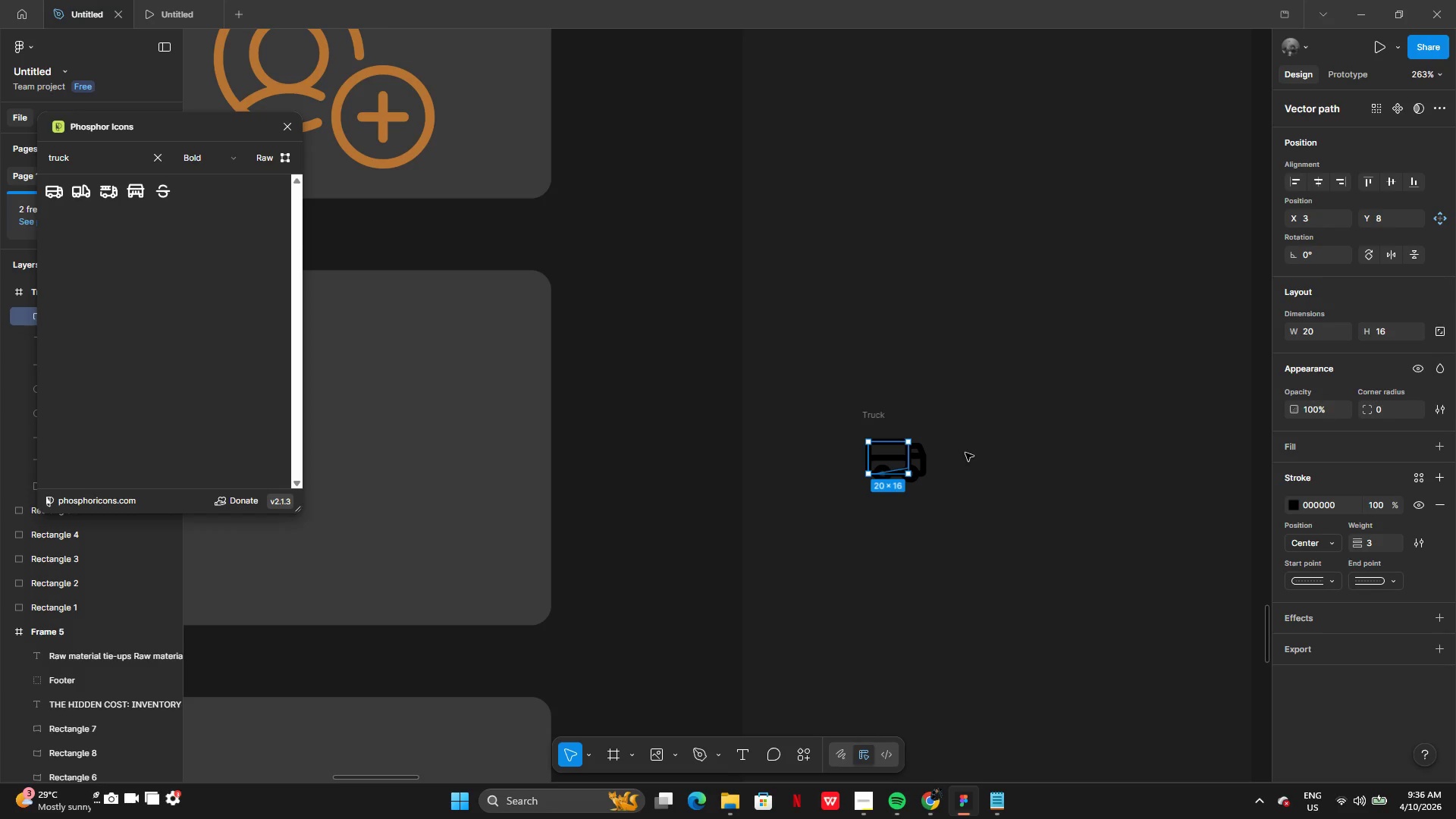 
triple_click([965, 453])
 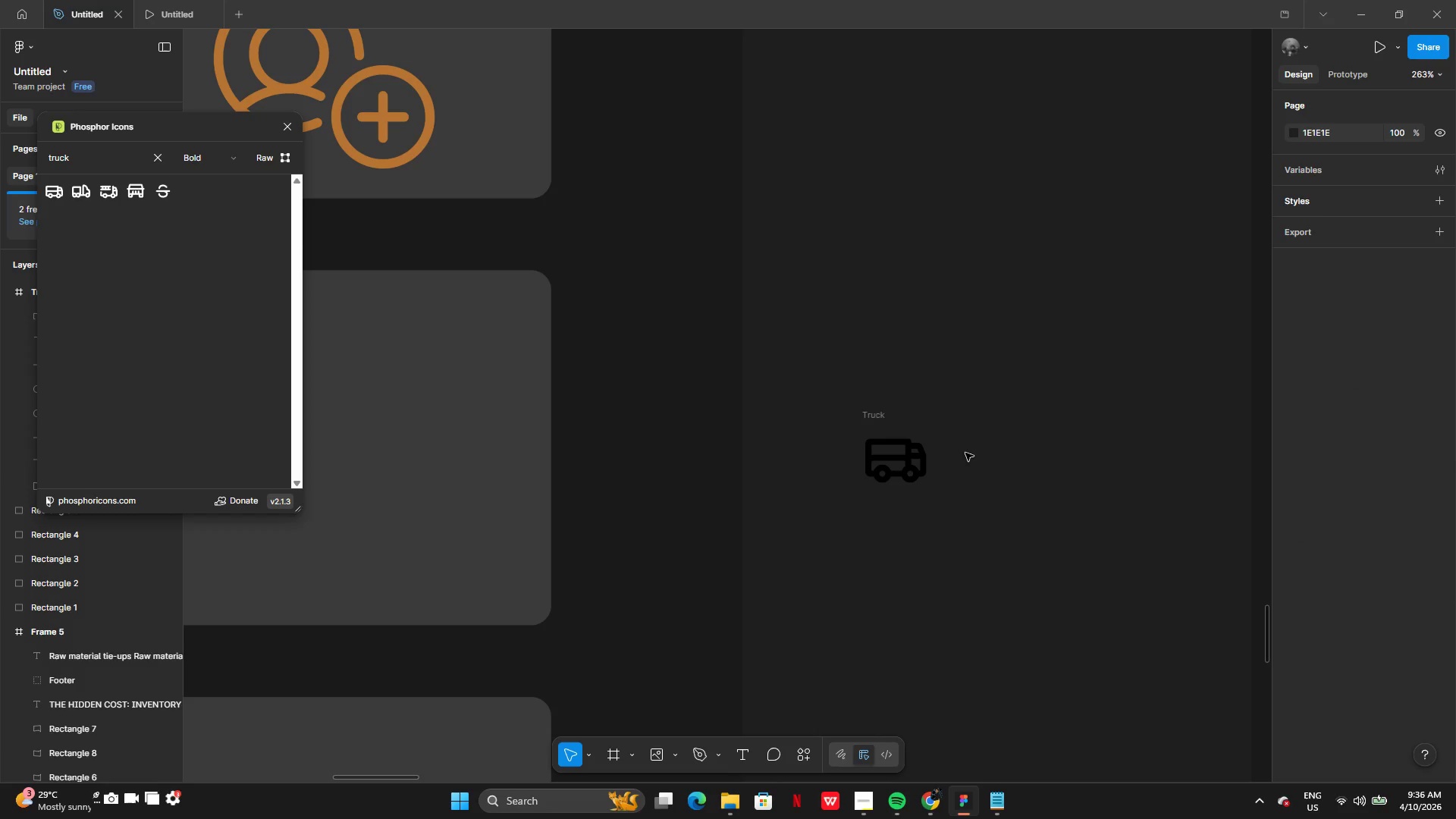 
triple_click([965, 453])
 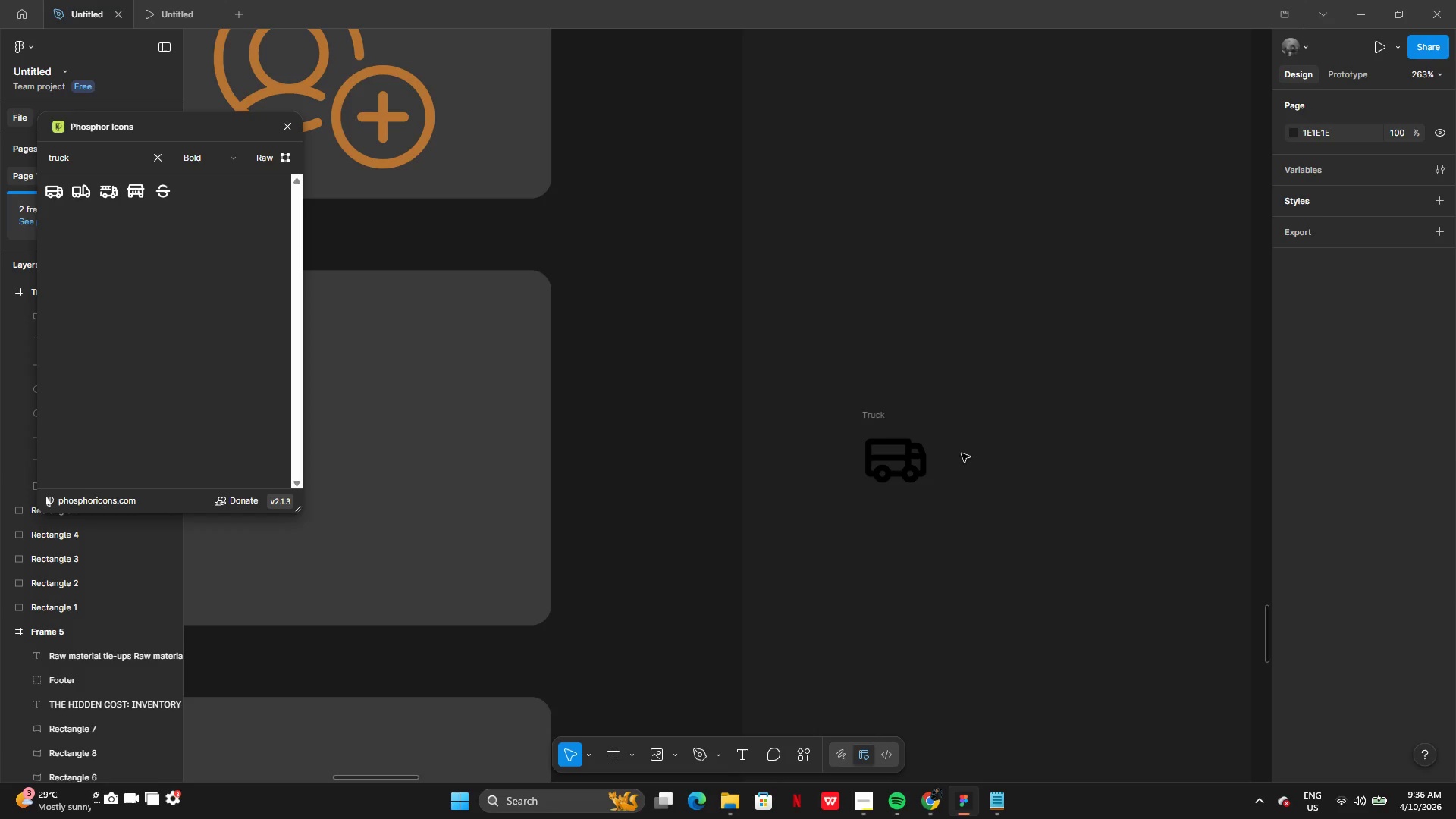 
left_click_drag(start_coordinate=[962, 453], to_coordinate=[859, 482])
 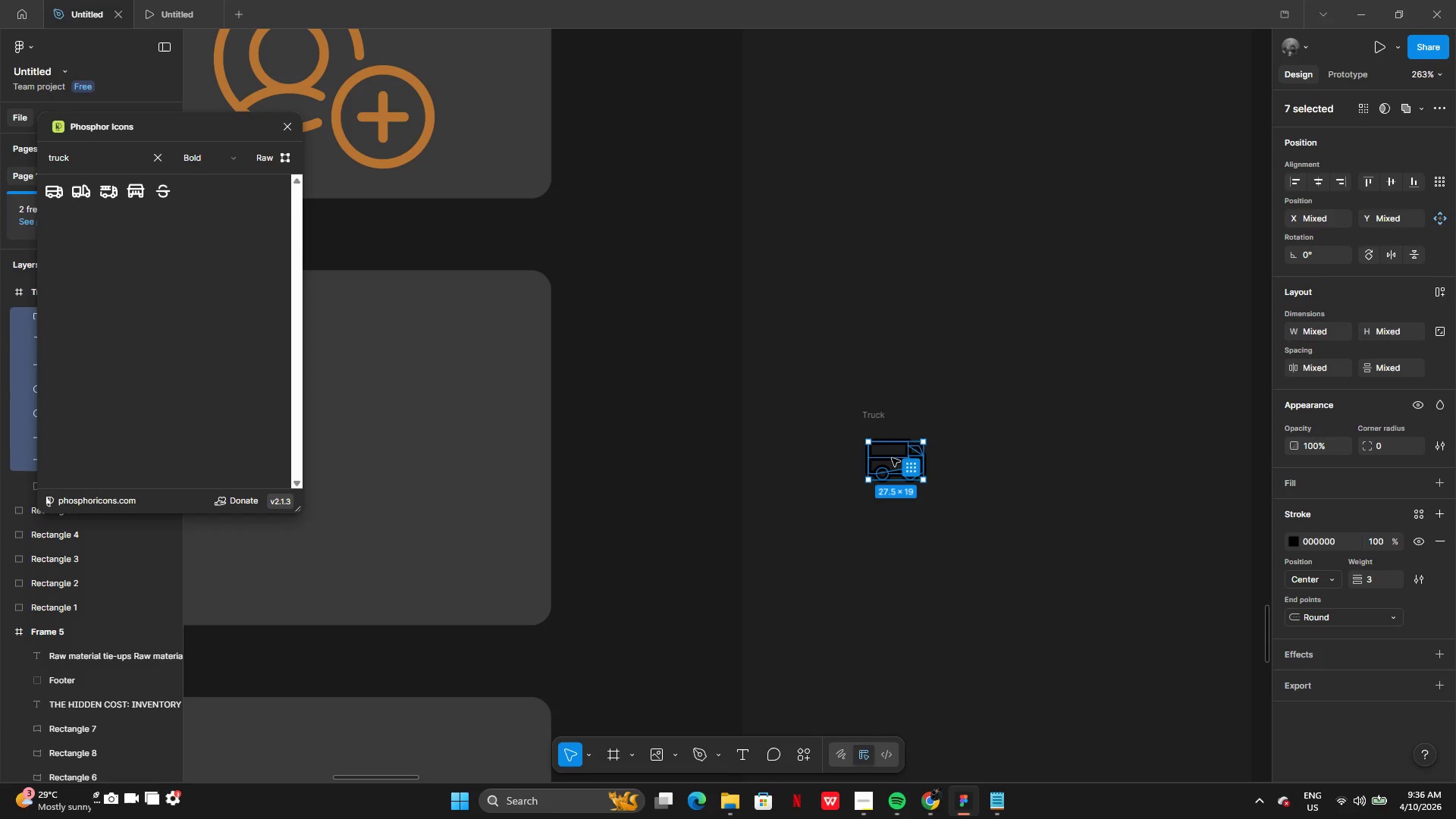 
left_click_drag(start_coordinate=[892, 458], to_coordinate=[867, 579])
 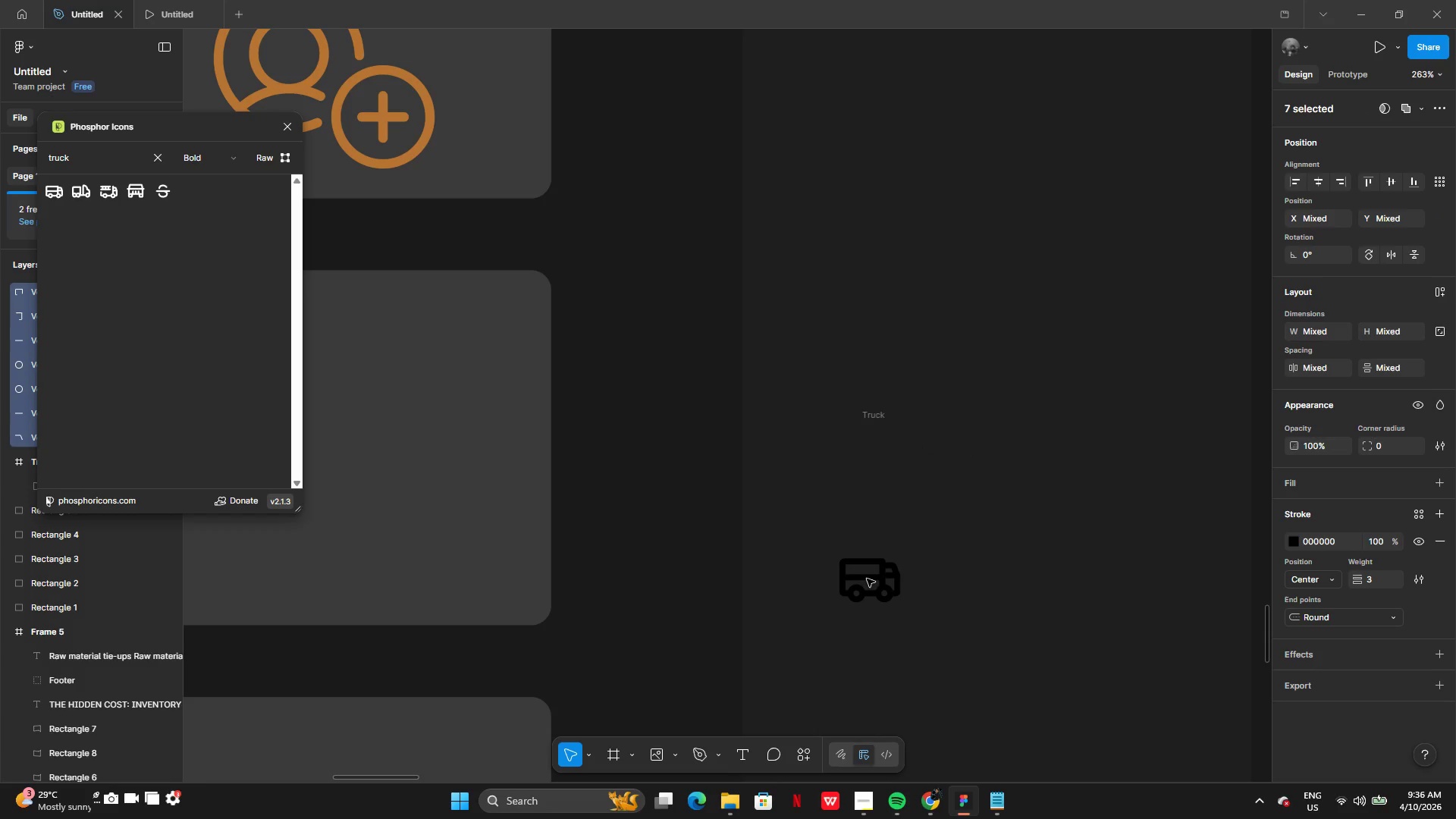 
key(Control+G)
 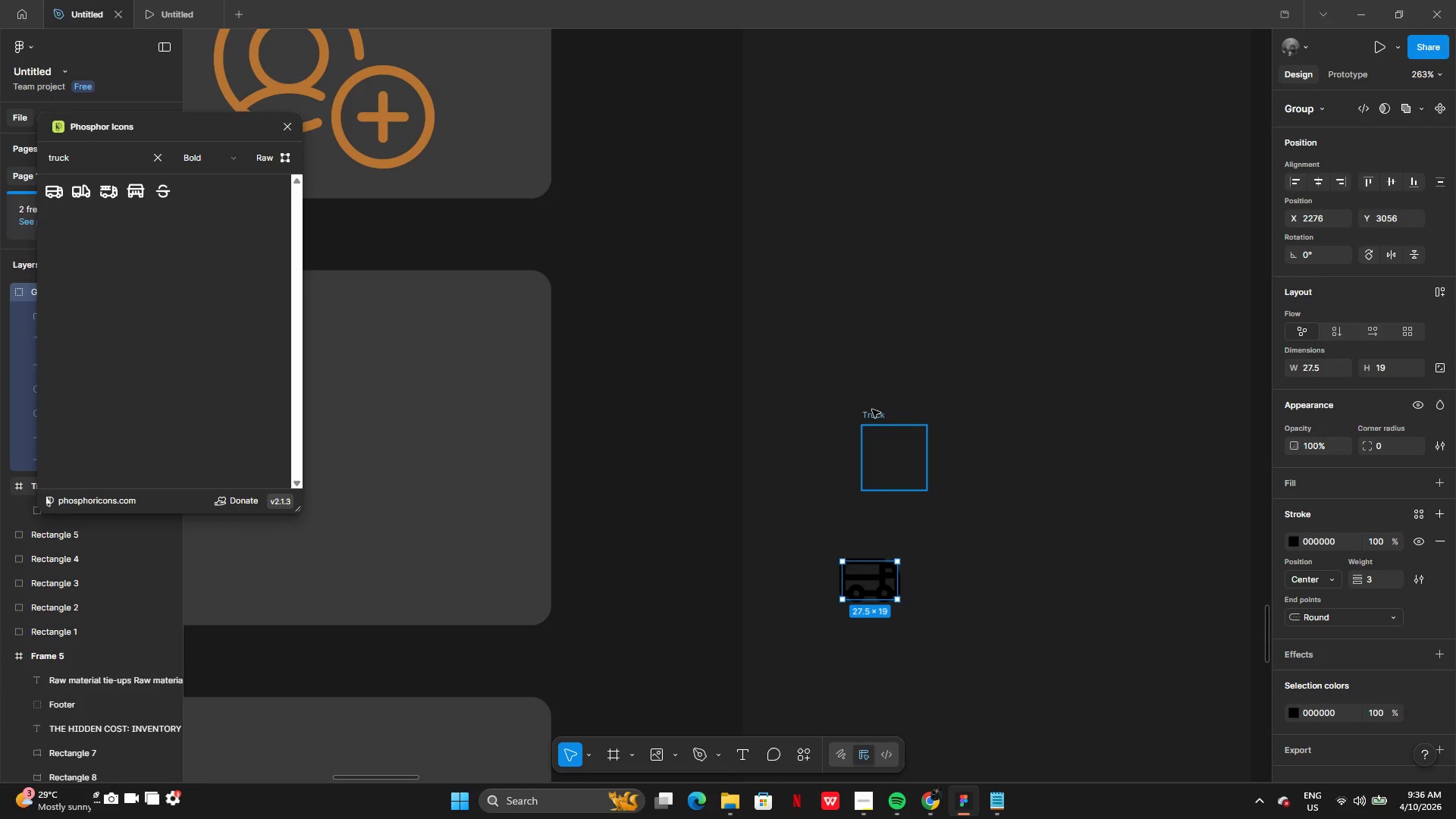 
left_click([872, 413])
 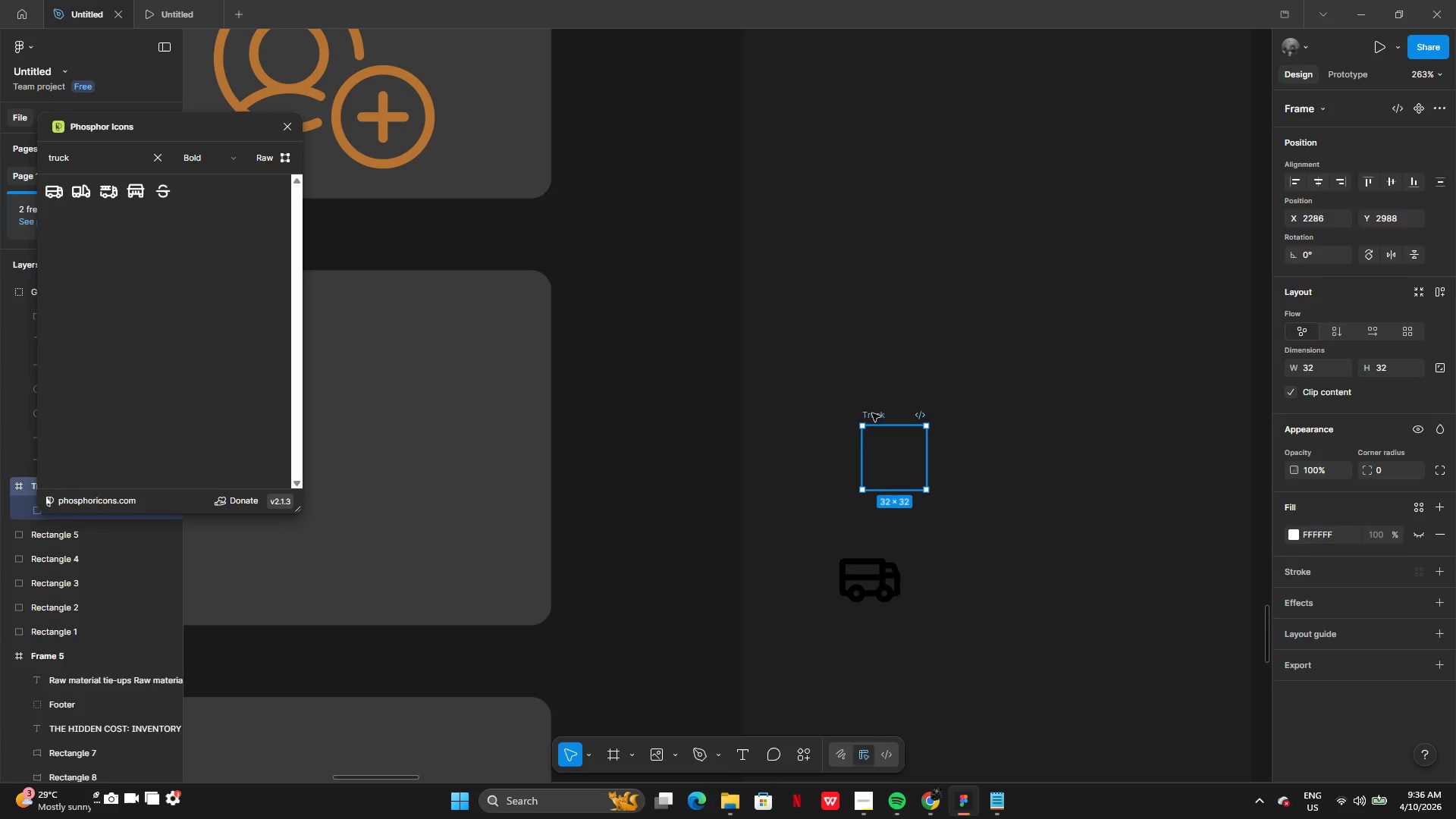 
key(Backspace)
 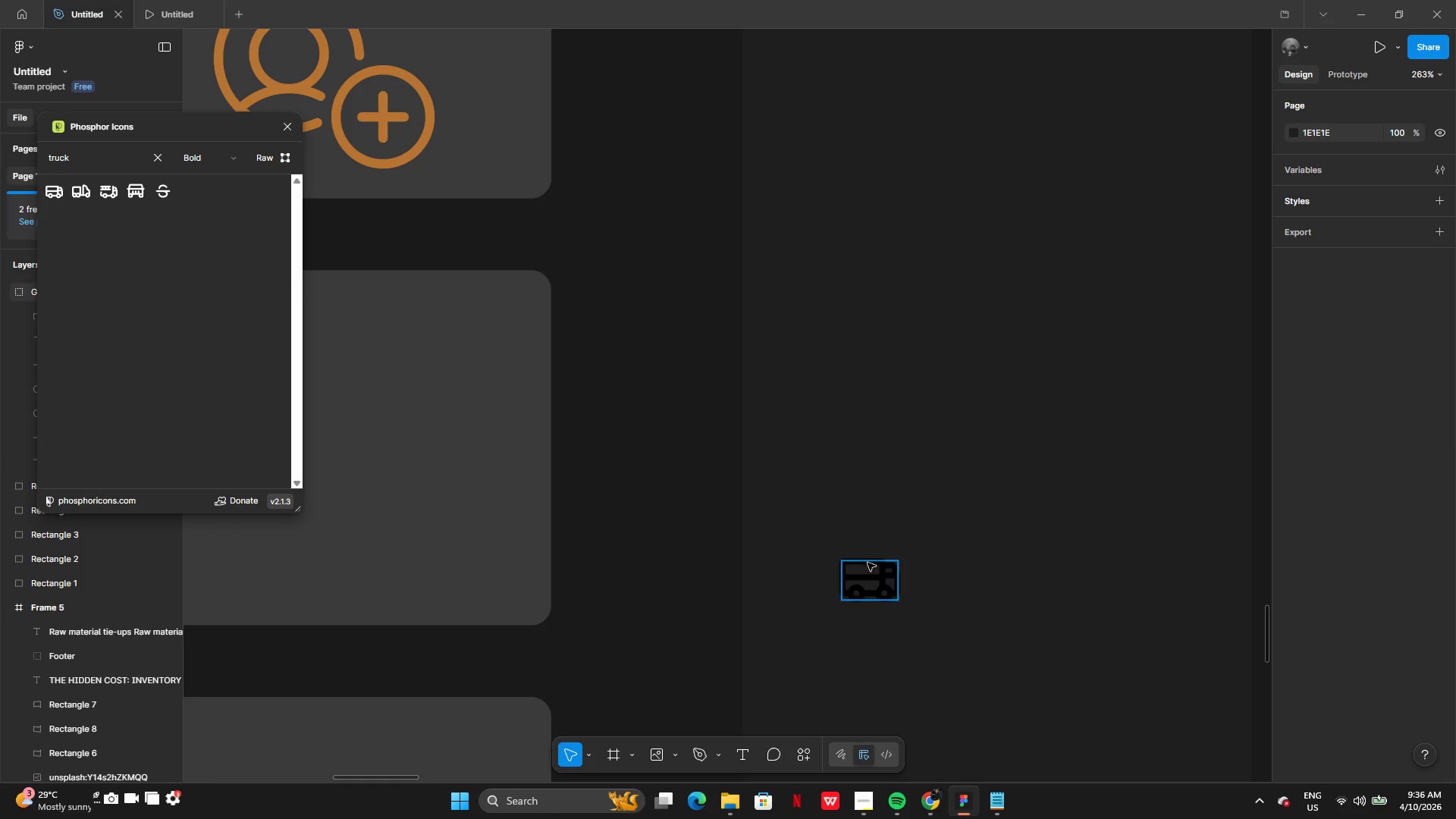 
left_click([868, 563])
 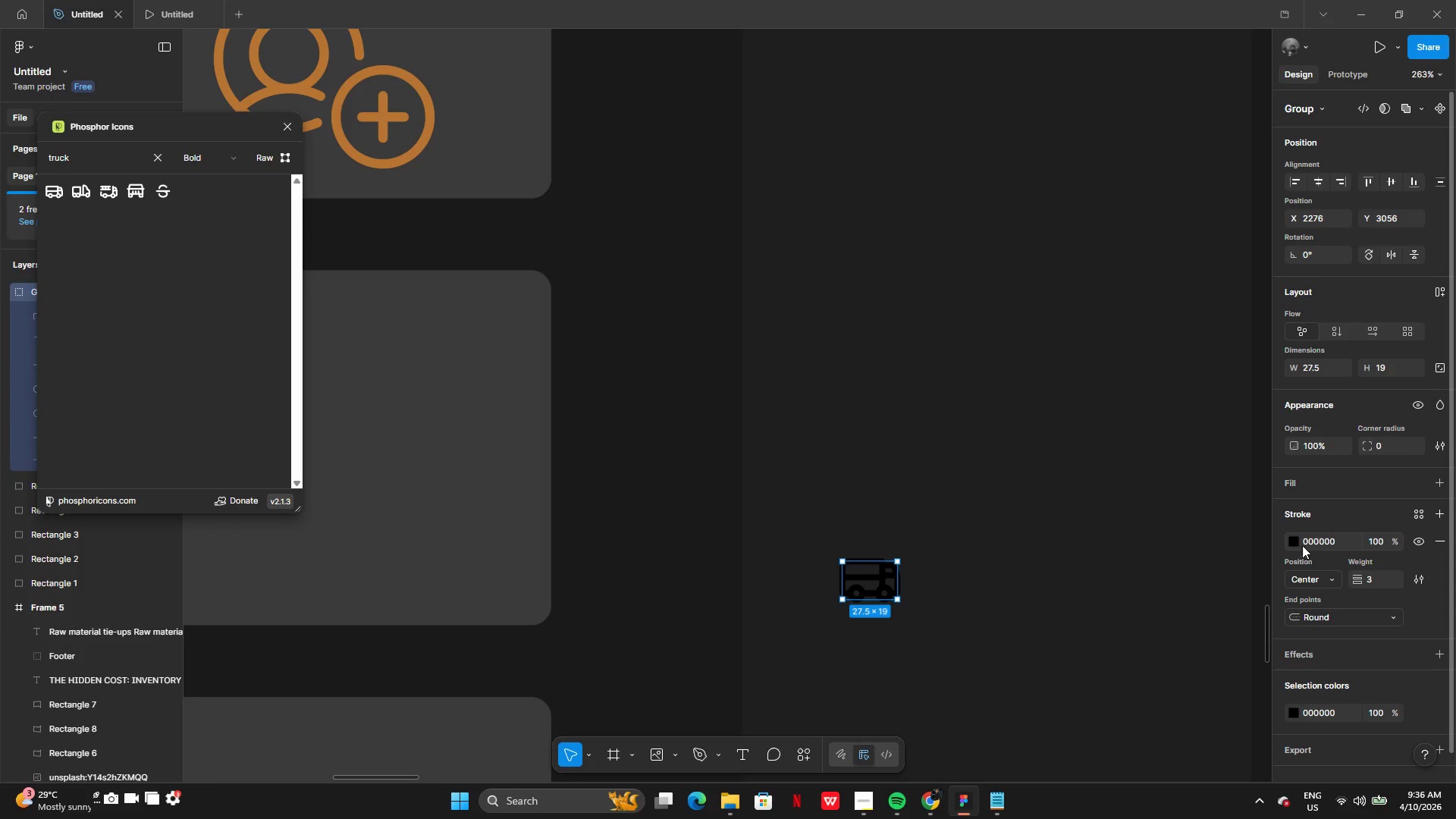 
left_click([1293, 539])
 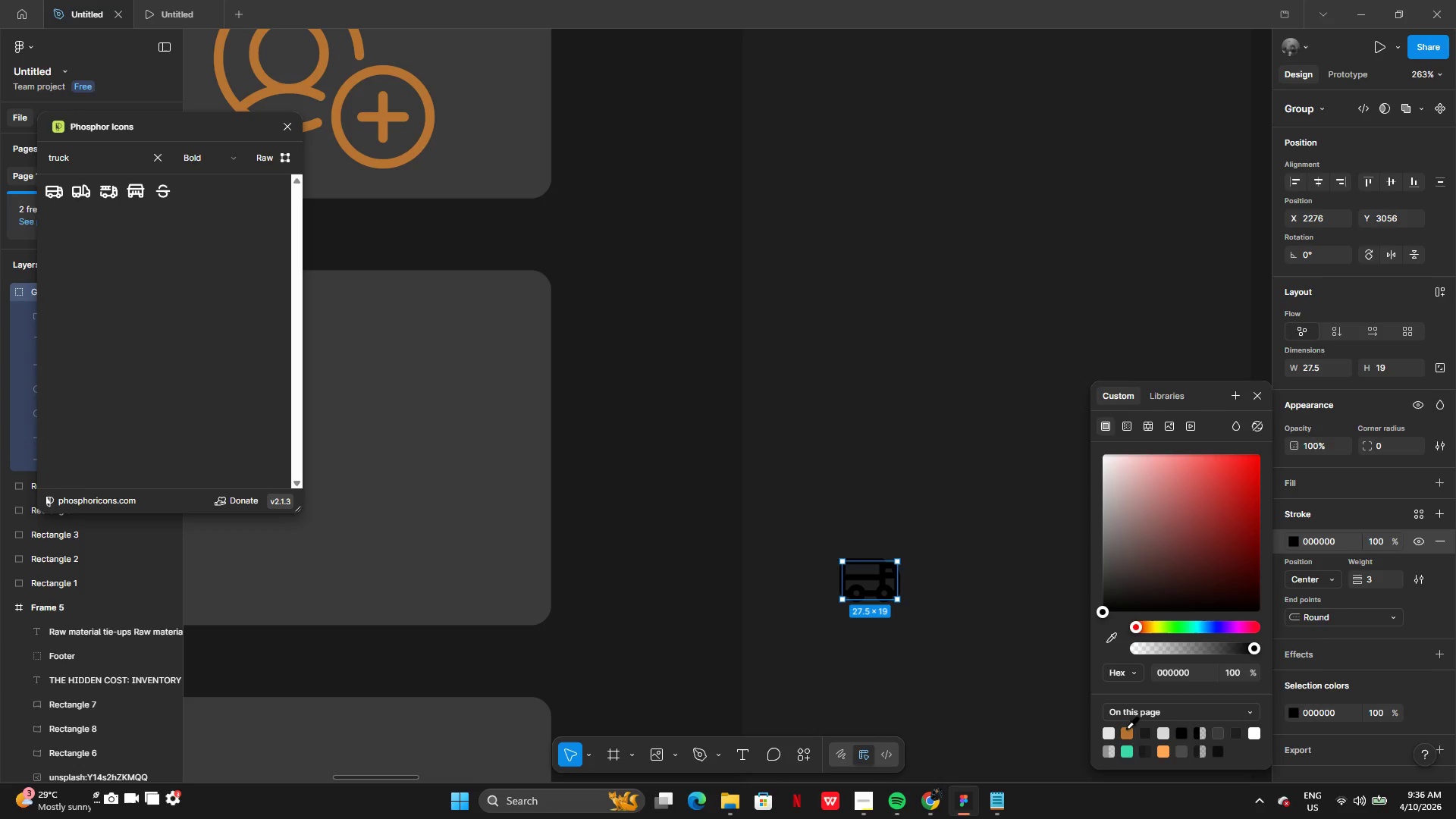 
left_click([1126, 731])
 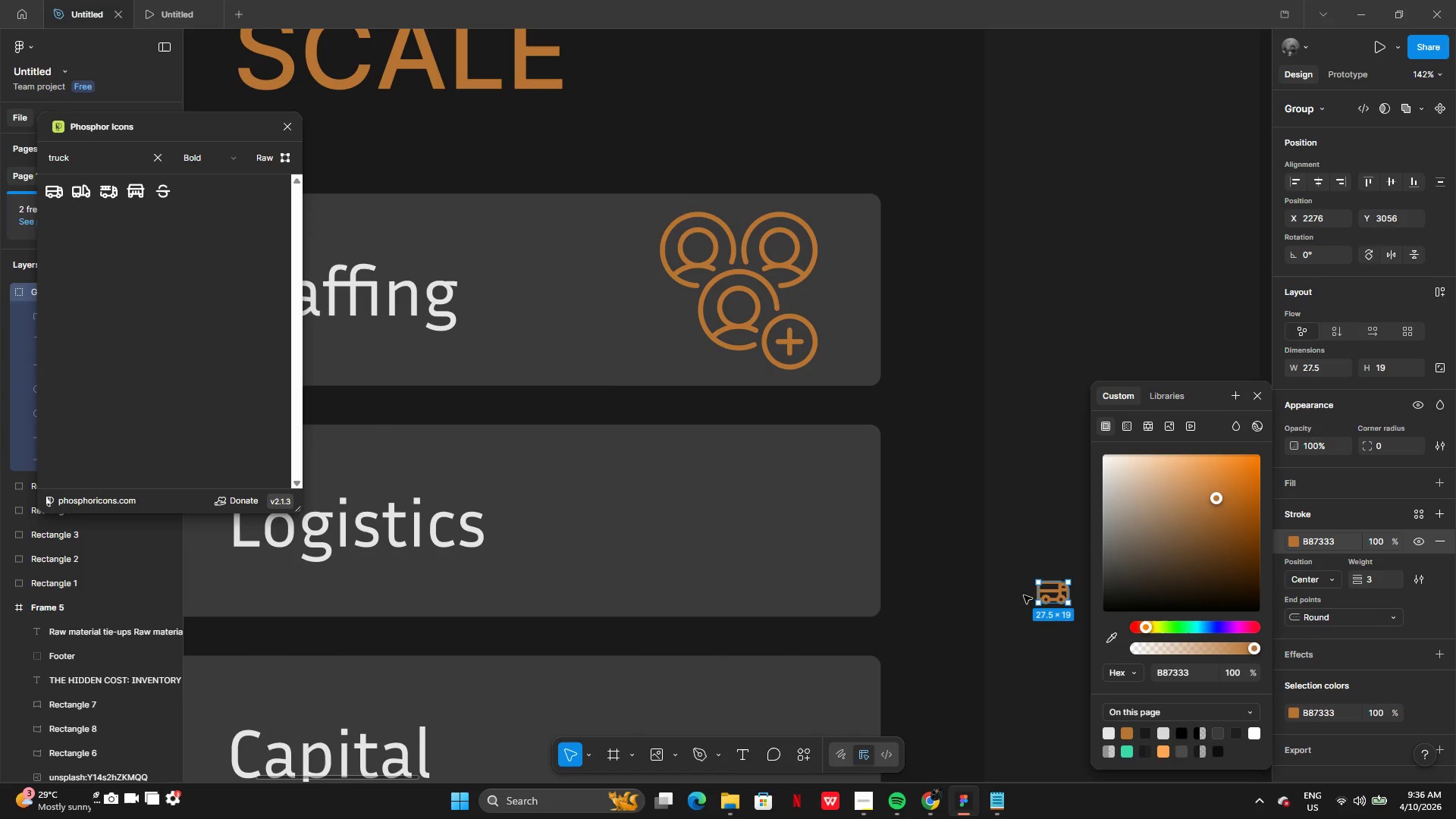 
left_click_drag(start_coordinate=[1056, 597], to_coordinate=[714, 526])
 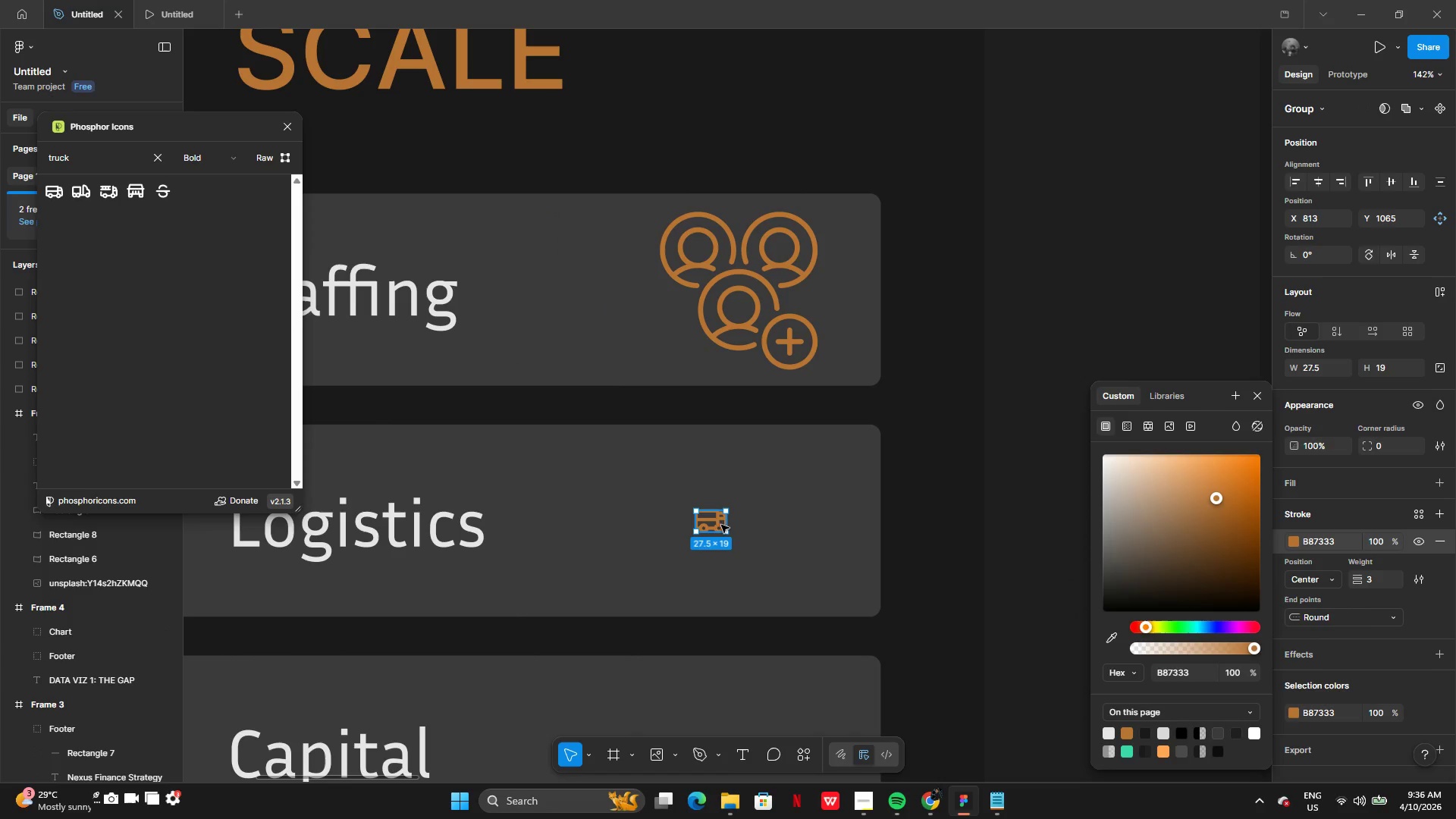 
left_click_drag(start_coordinate=[715, 527], to_coordinate=[736, 294])
 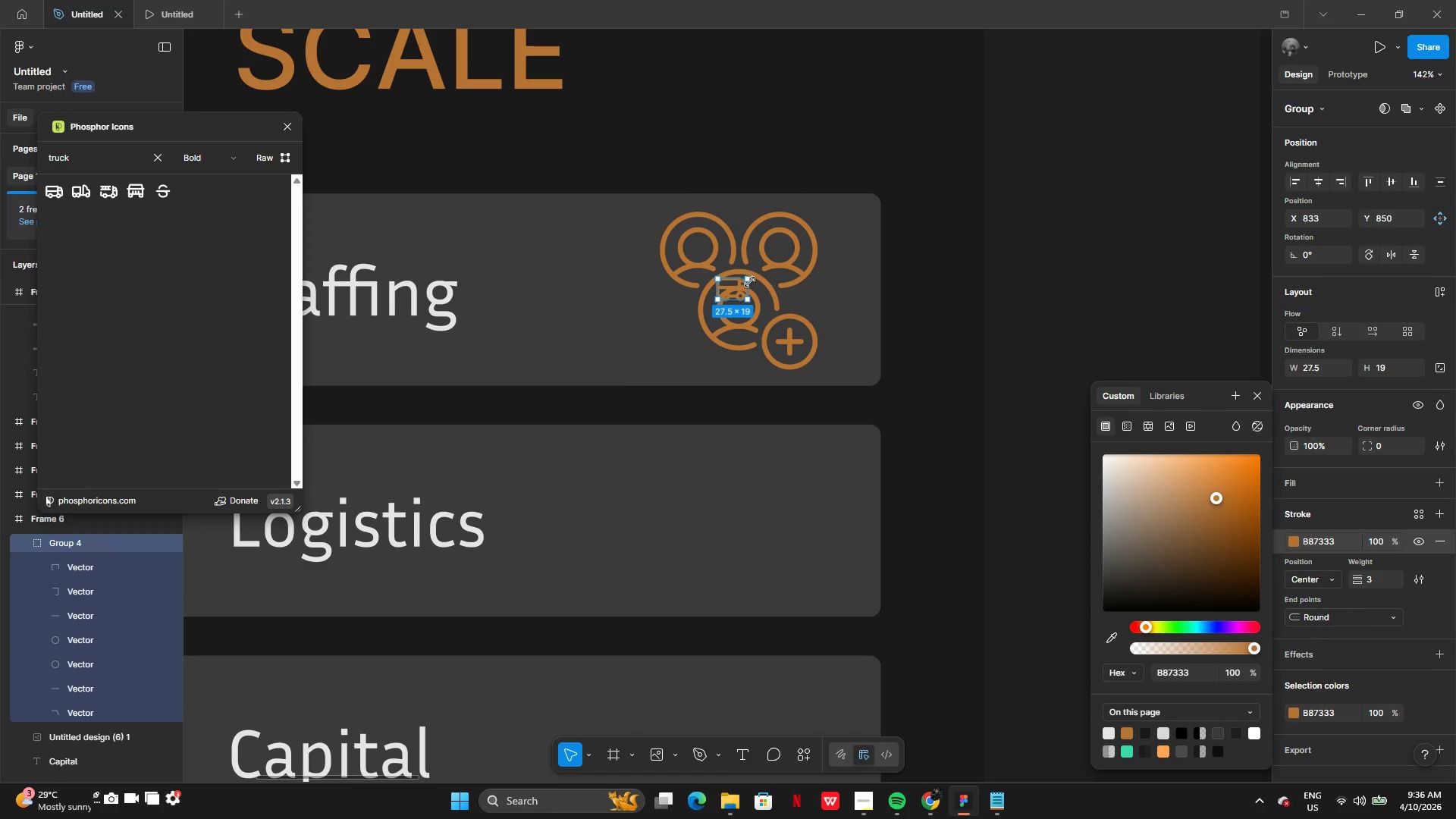 
left_click_drag(start_coordinate=[750, 282], to_coordinate=[853, 227])
 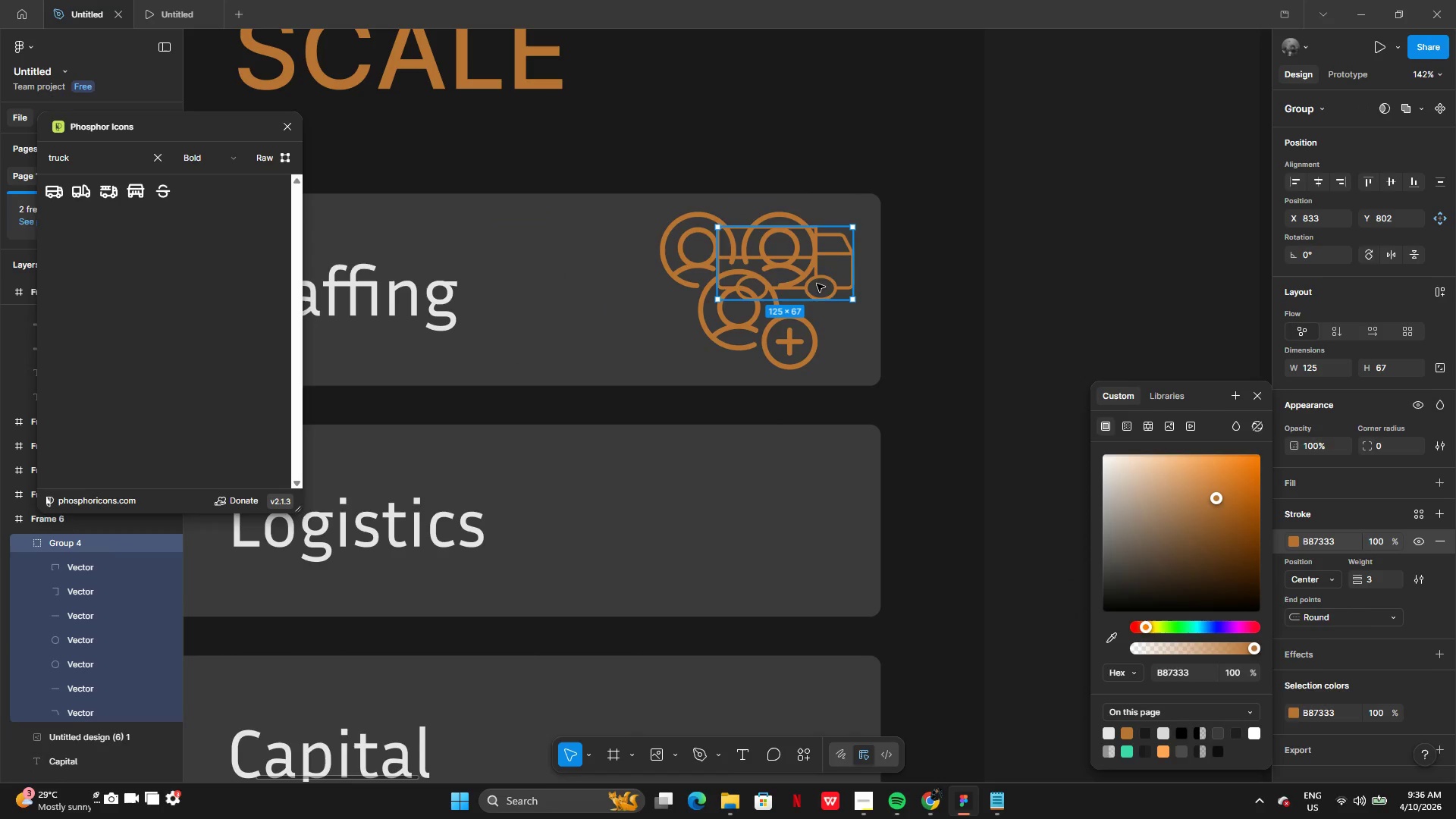 
left_click_drag(start_coordinate=[815, 284], to_coordinate=[784, 266])
 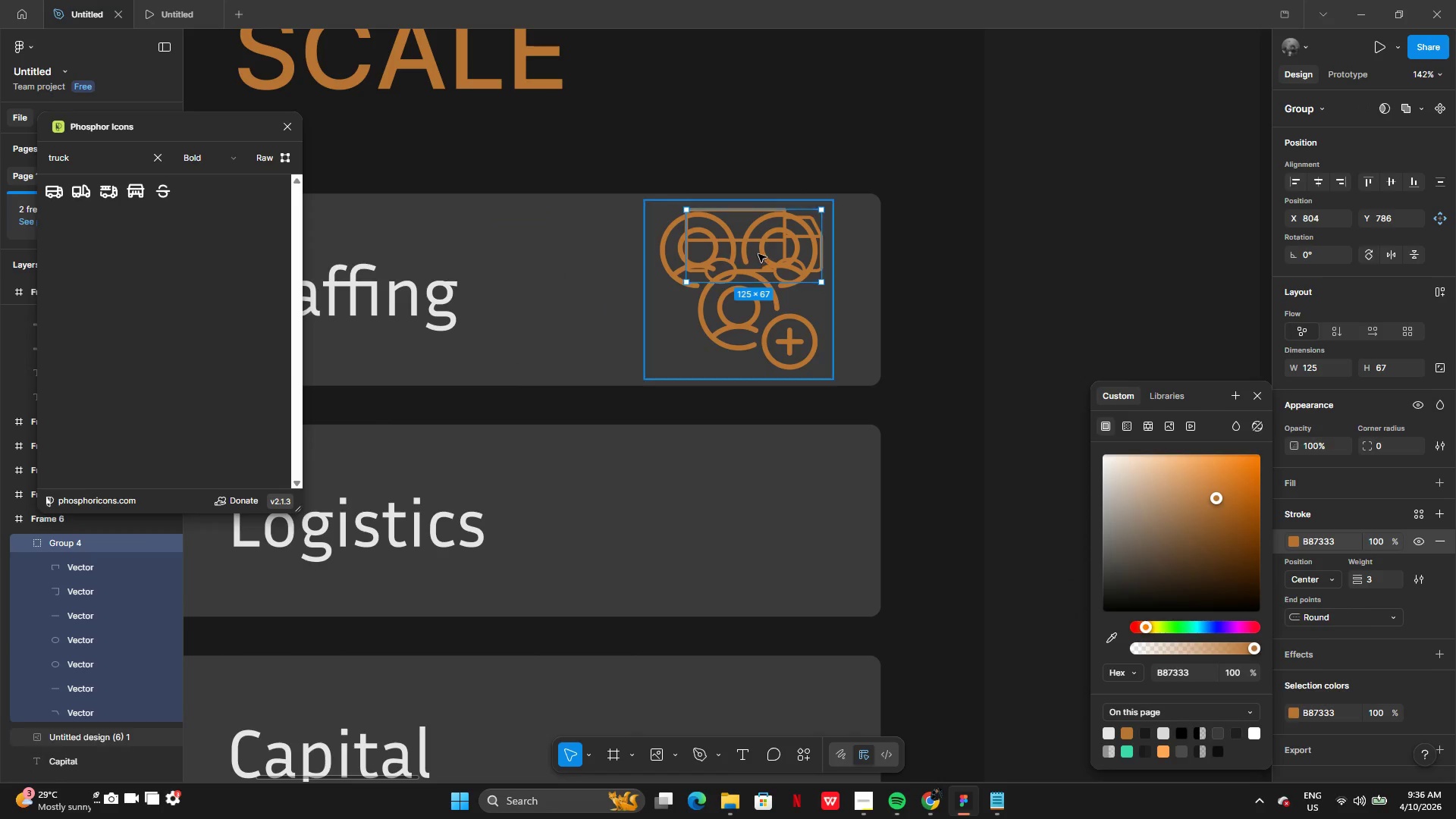 
left_click_drag(start_coordinate=[758, 254], to_coordinate=[758, 264])
 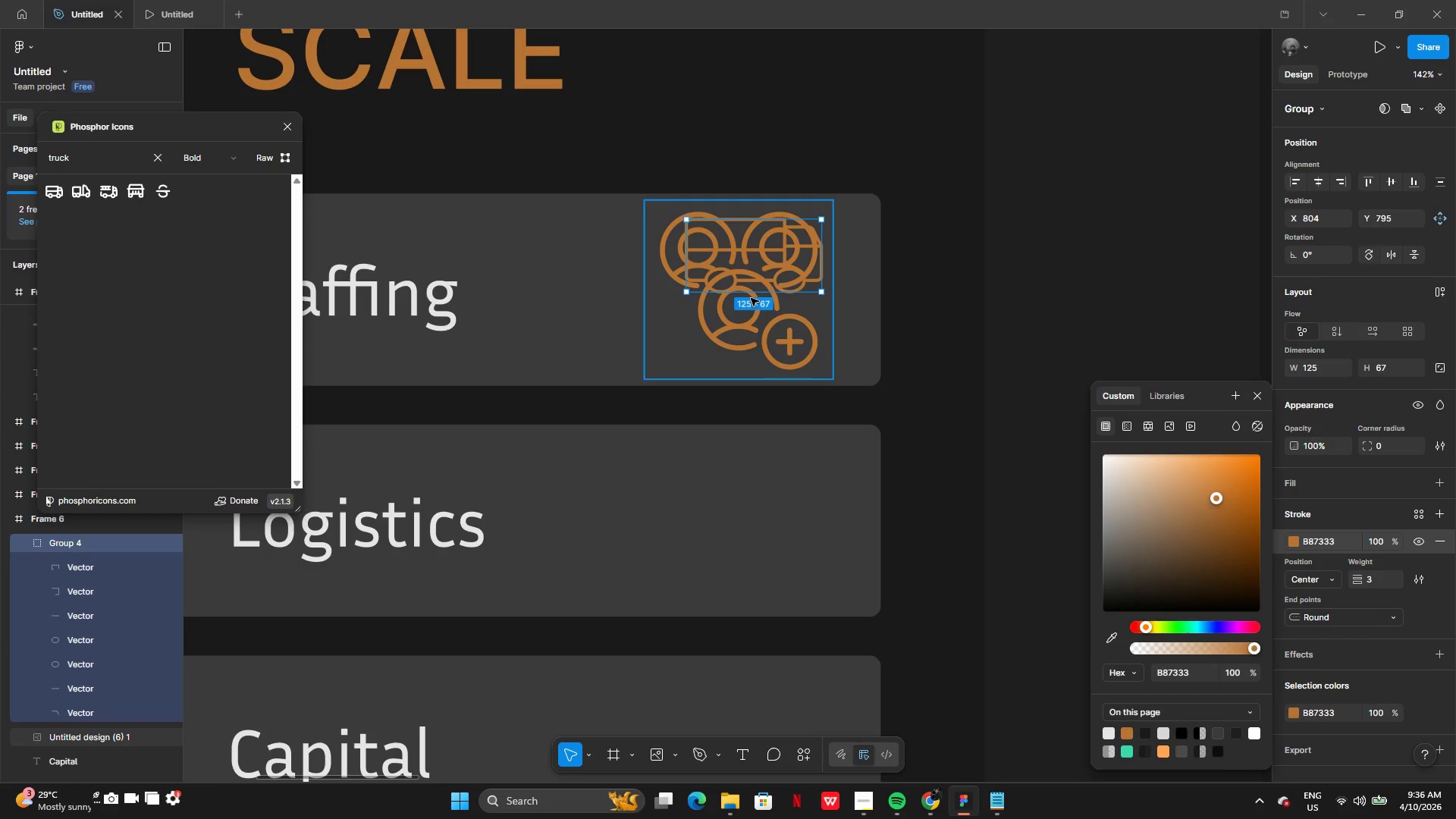 
left_click_drag(start_coordinate=[751, 297], to_coordinate=[755, 364])
 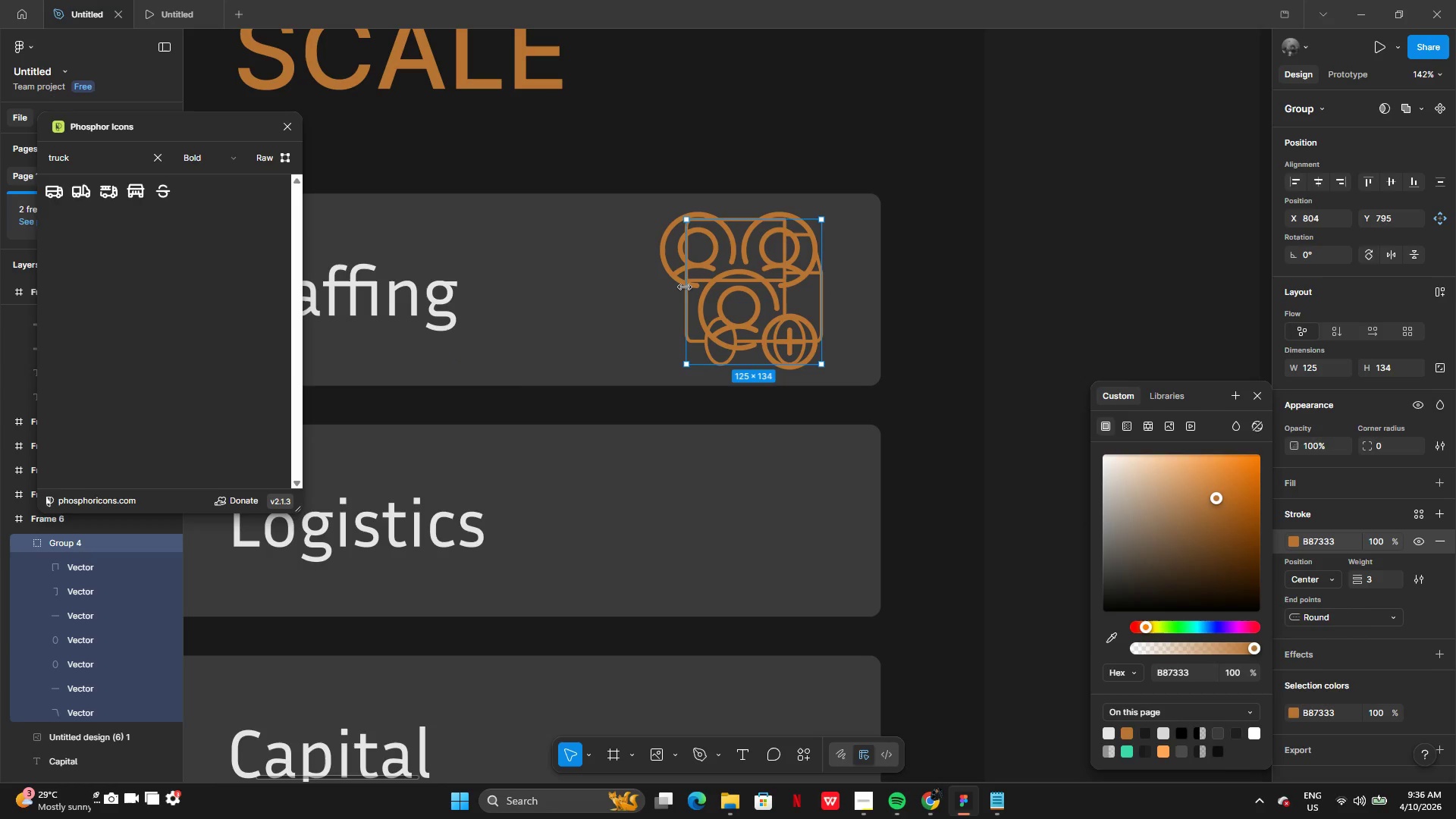 
left_click_drag(start_coordinate=[685, 287], to_coordinate=[584, 279])
 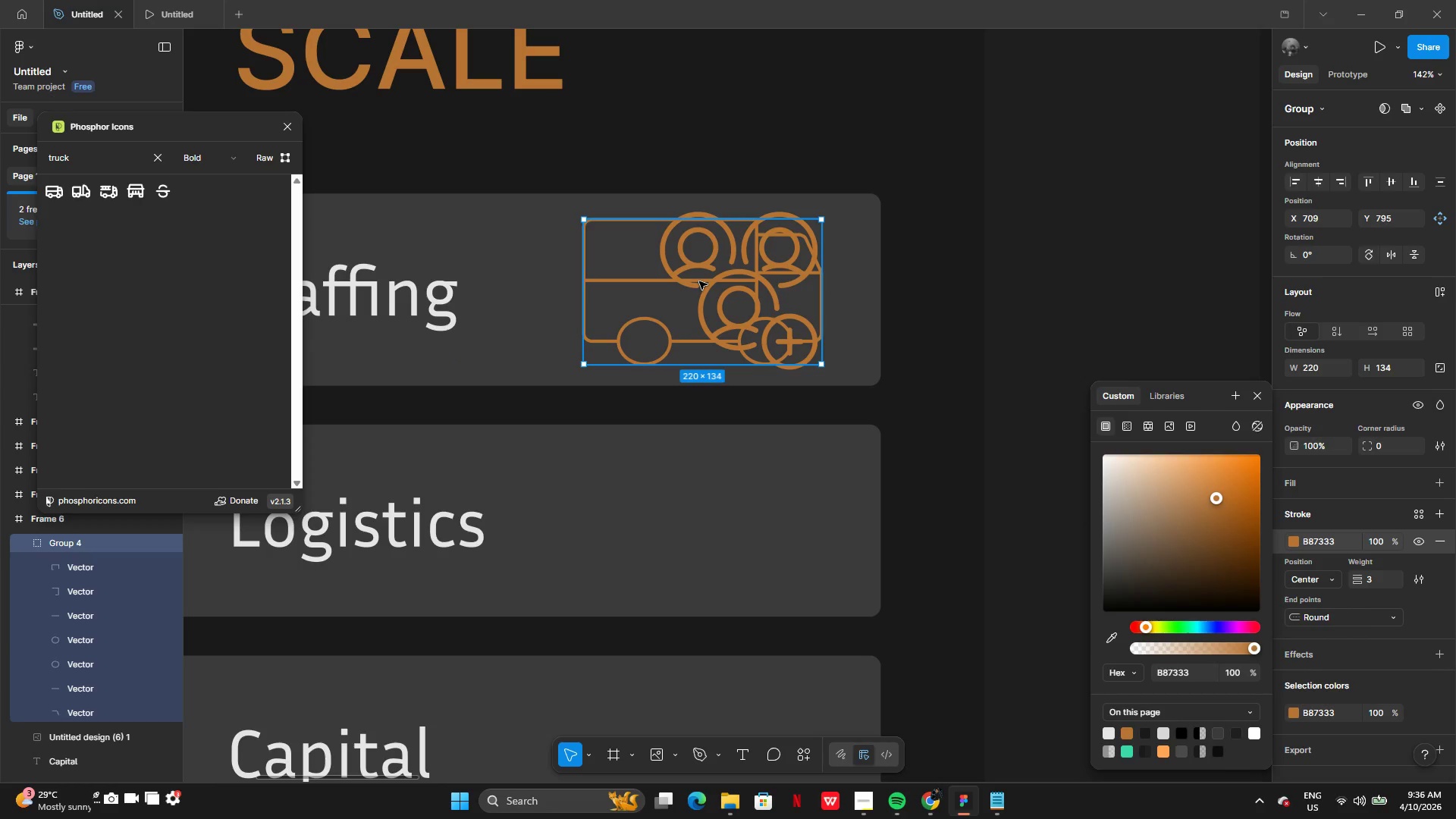 
left_click_drag(start_coordinate=[699, 281], to_coordinate=[739, 513])
 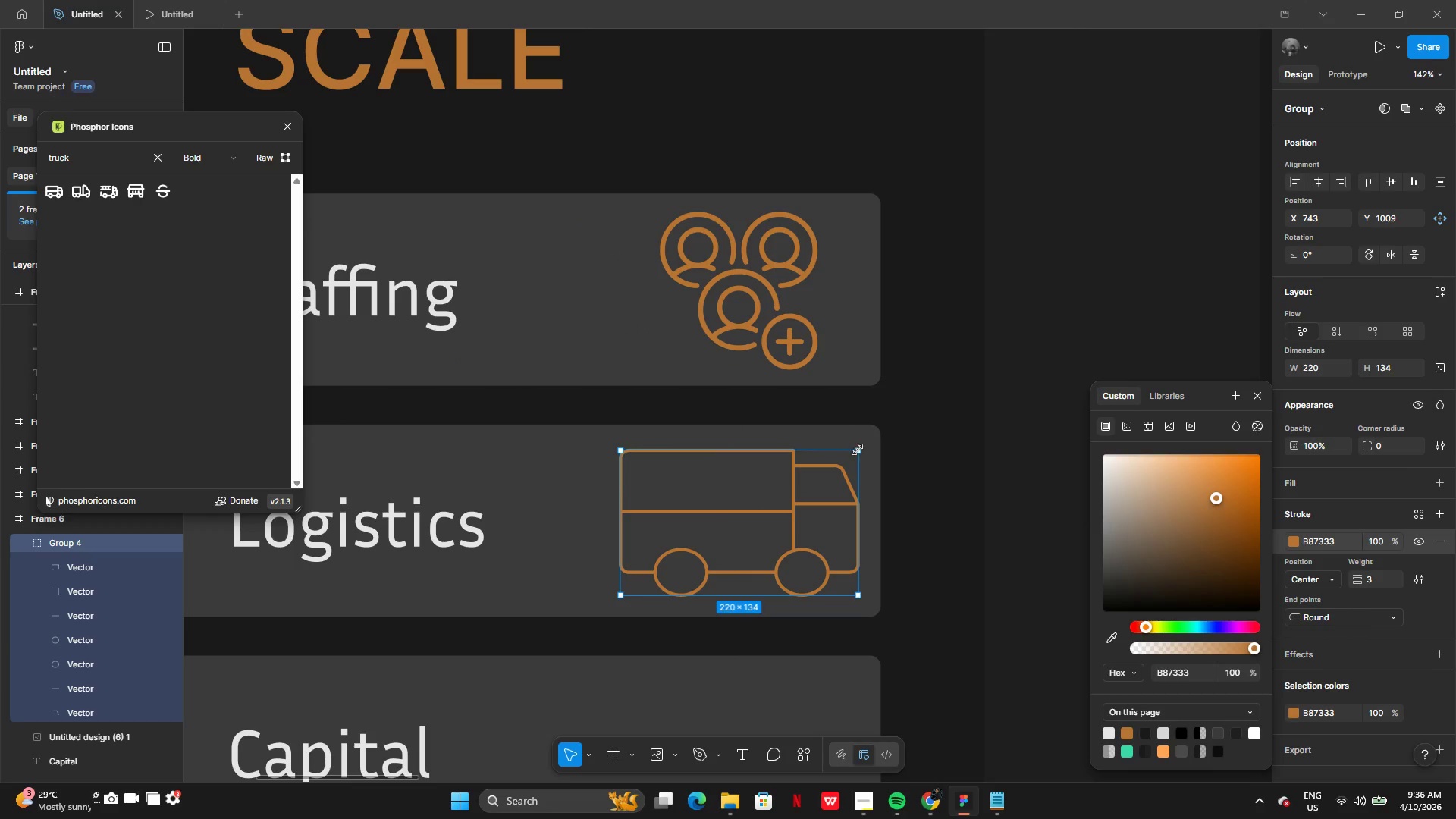 
left_click_drag(start_coordinate=[858, 450], to_coordinate=[824, 464])
 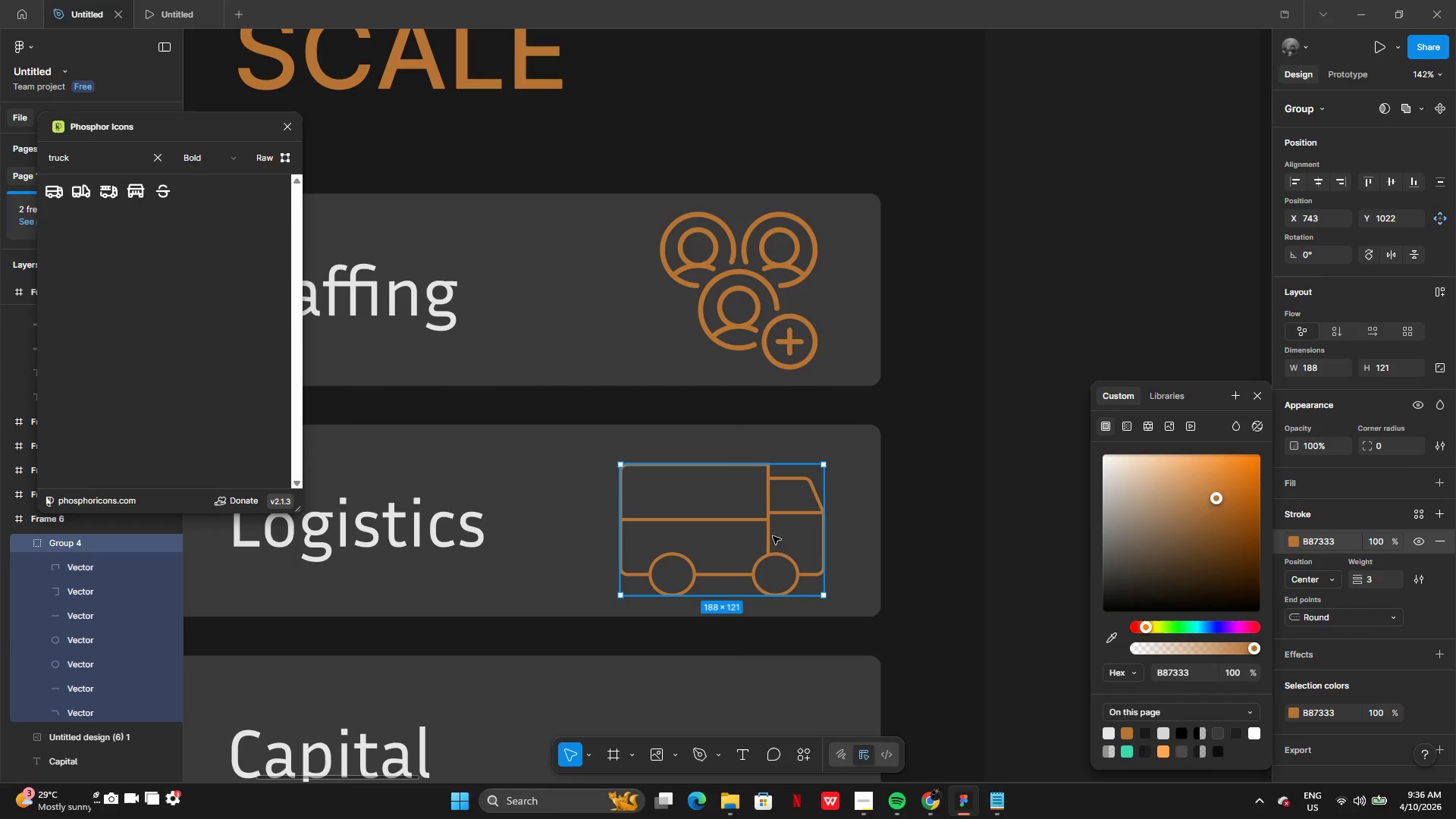 
left_click_drag(start_coordinate=[773, 536], to_coordinate=[799, 528])
 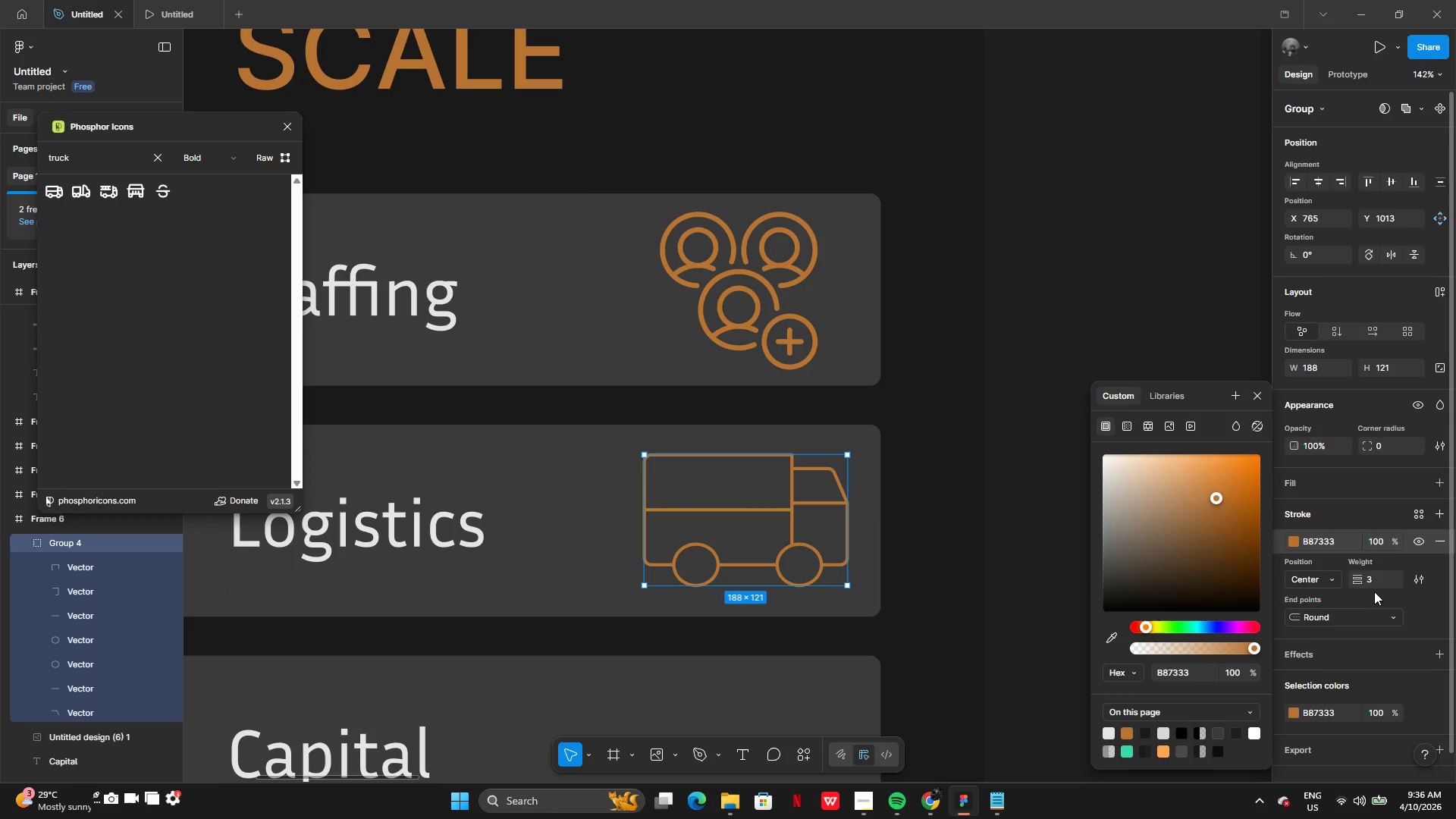 
left_click([1378, 579])
 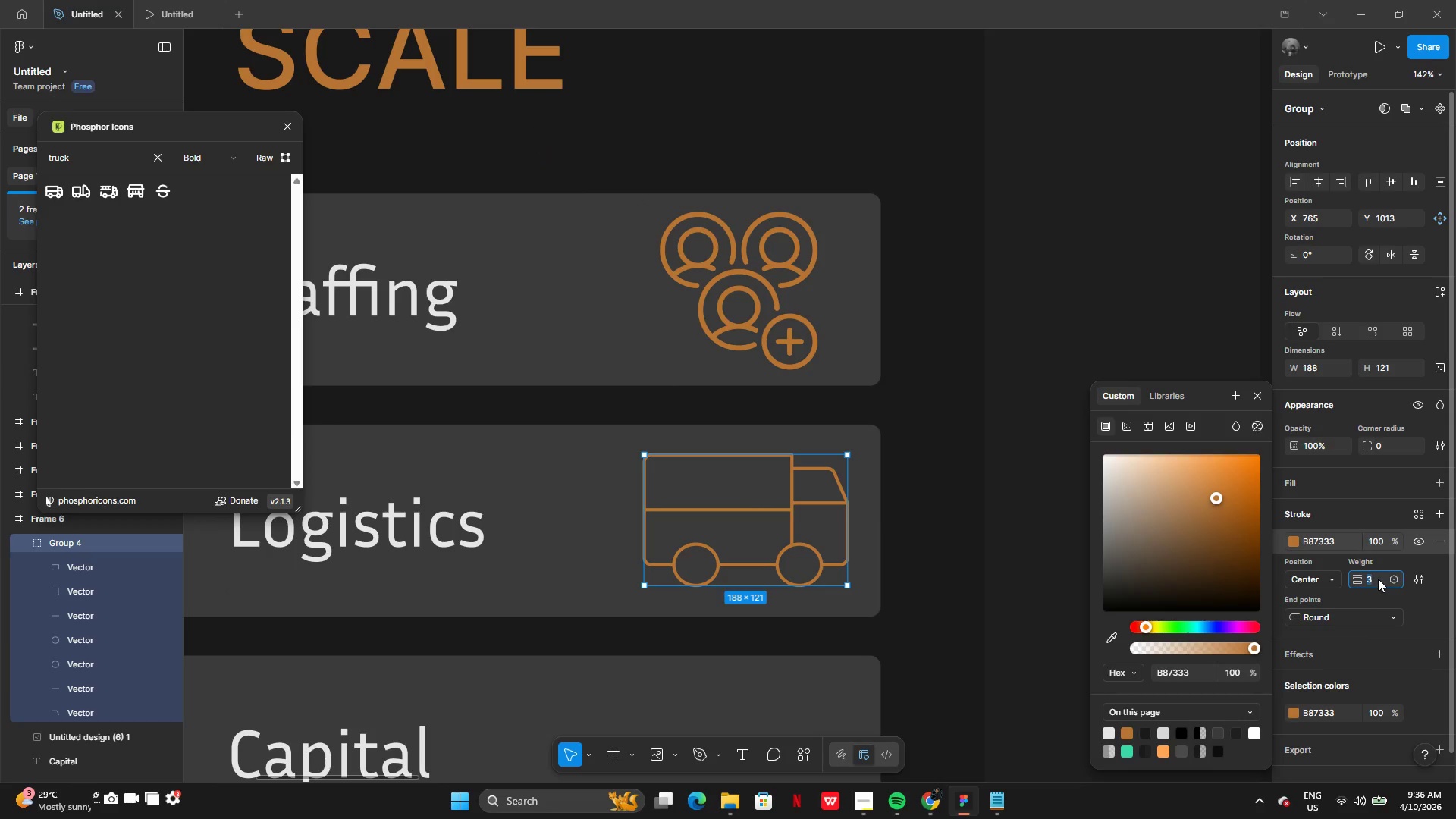 
key(5)
 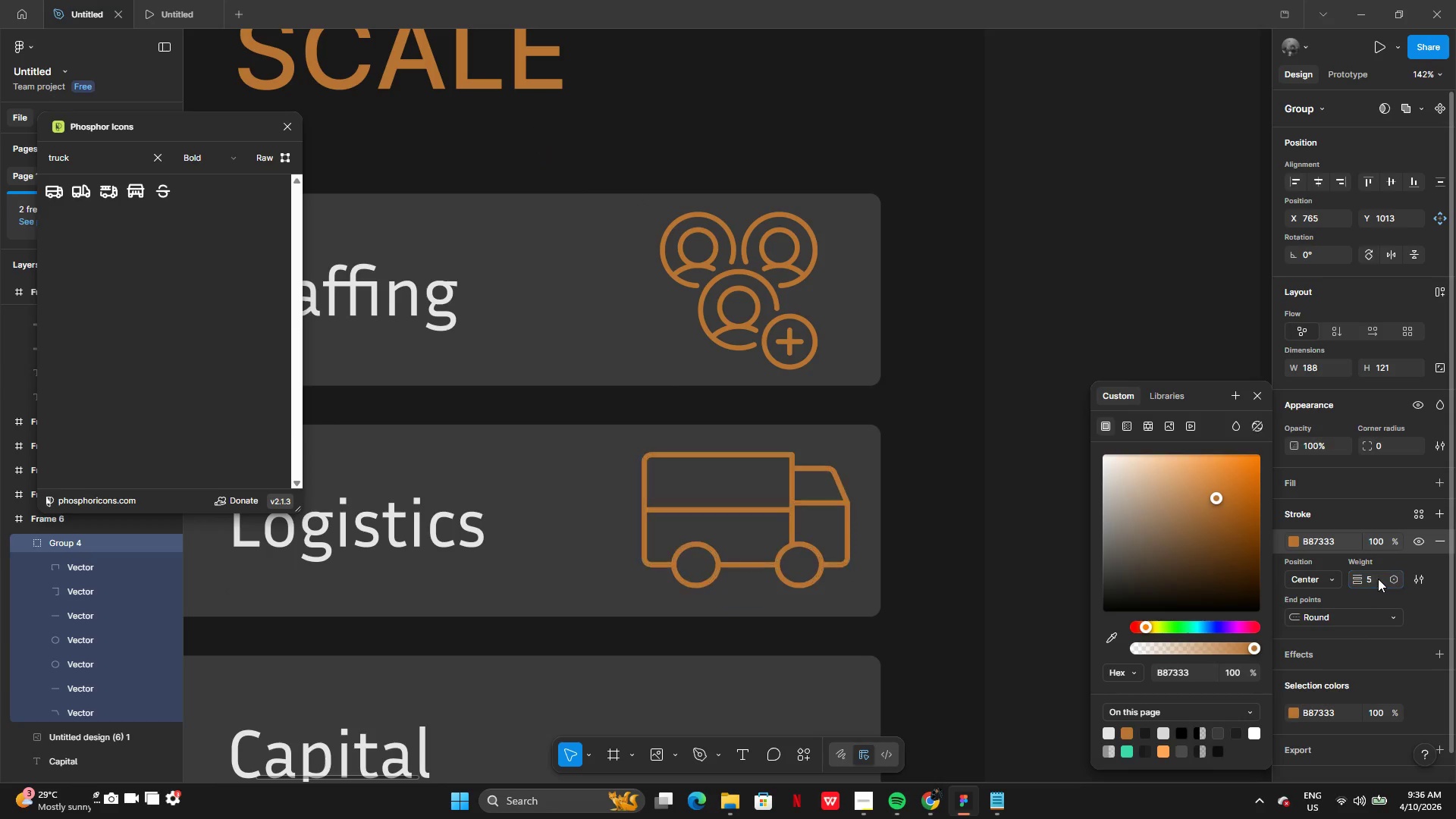 
key(Enter)
 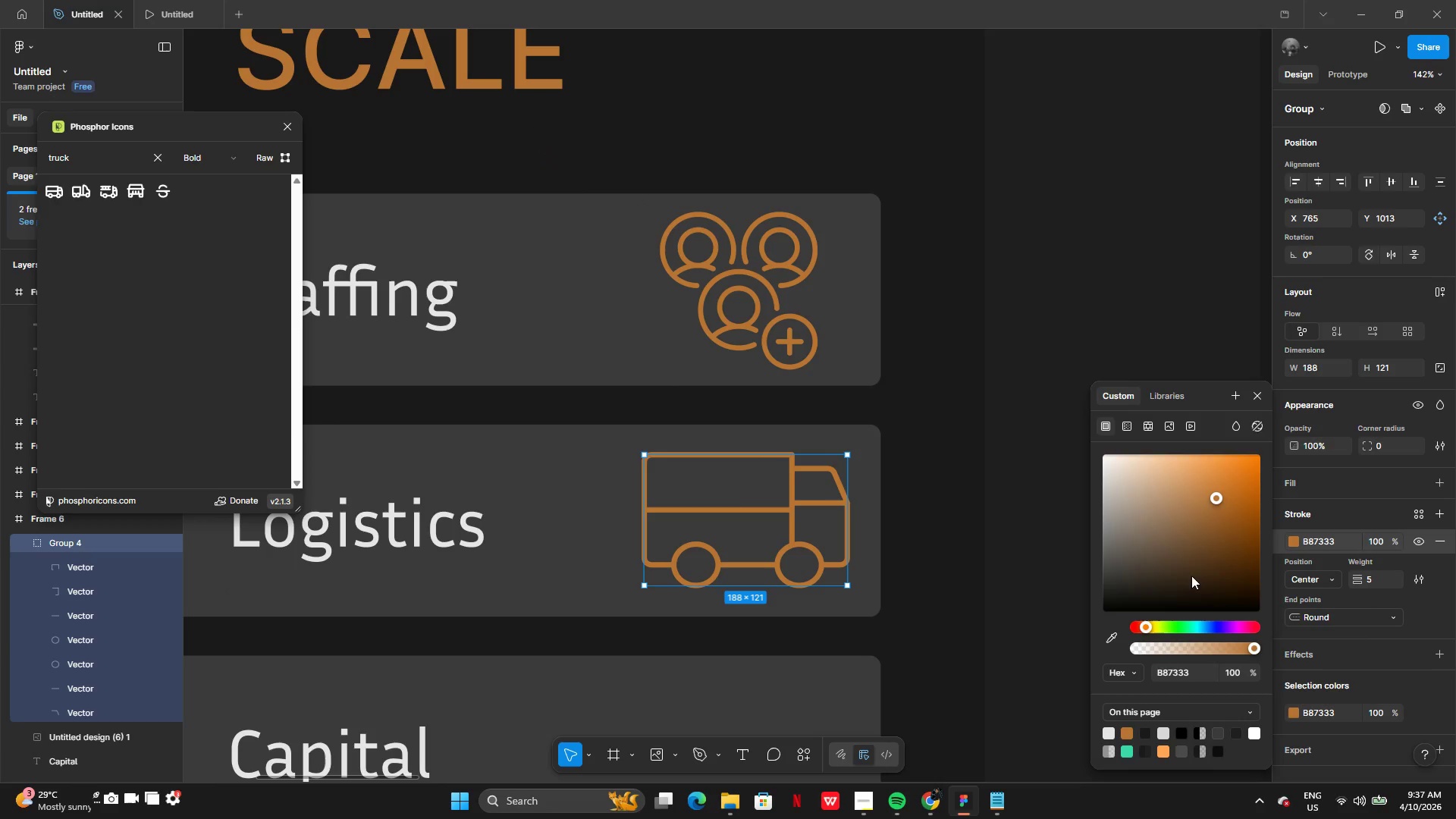 
left_click([946, 528])
 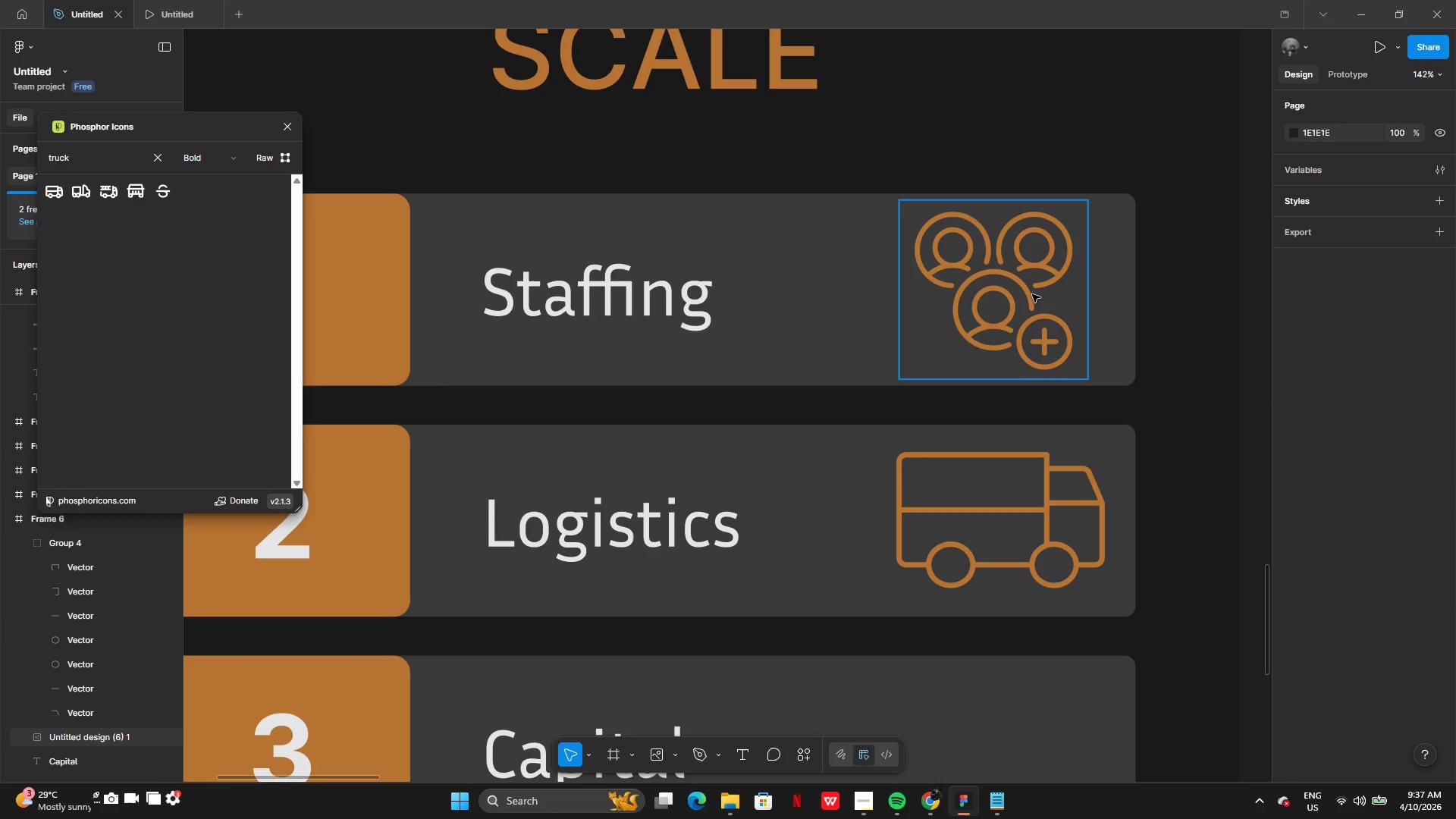 
left_click_drag(start_coordinate=[1034, 290], to_coordinate=[1018, 289])
 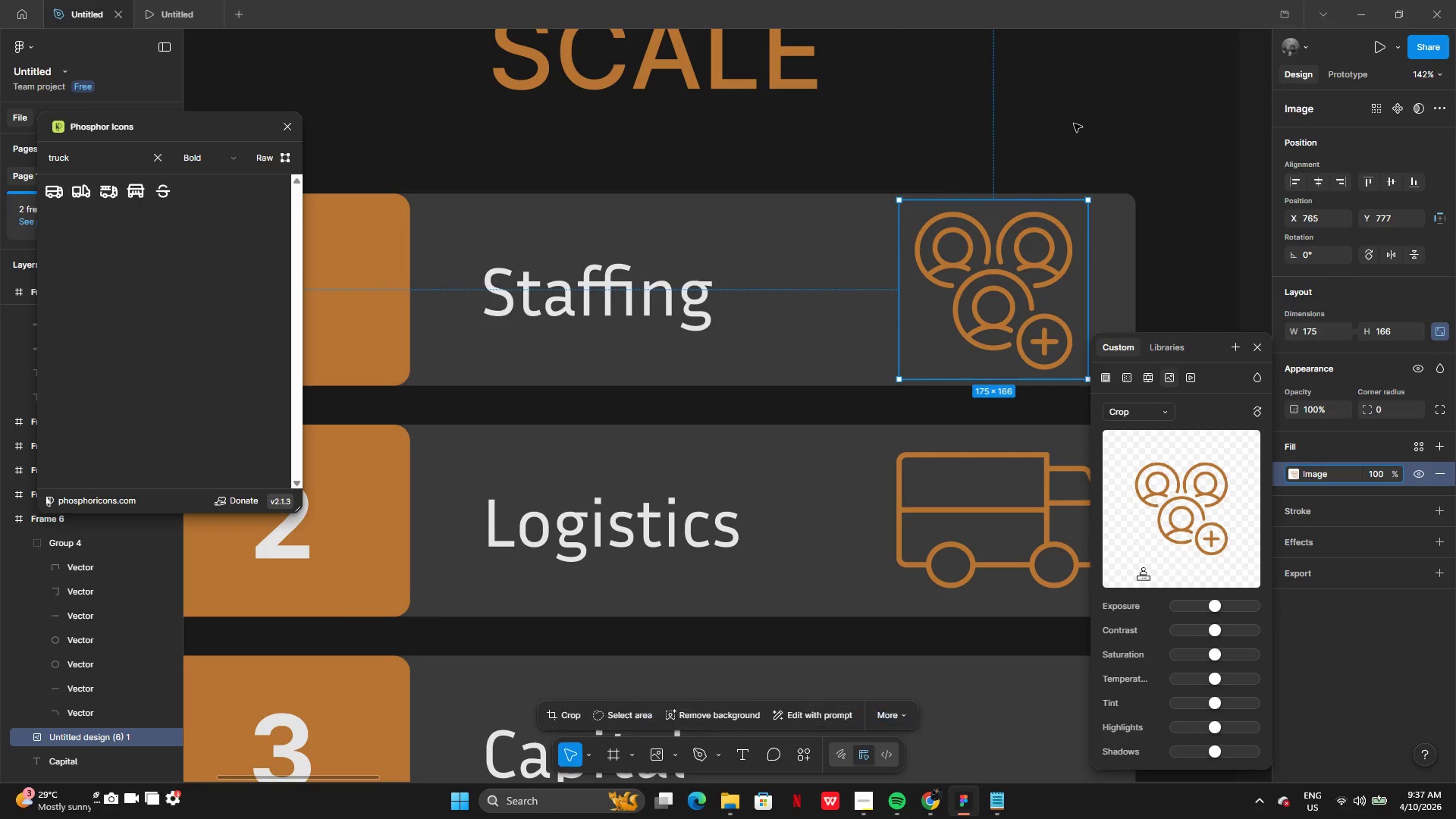 
double_click([1074, 124])
 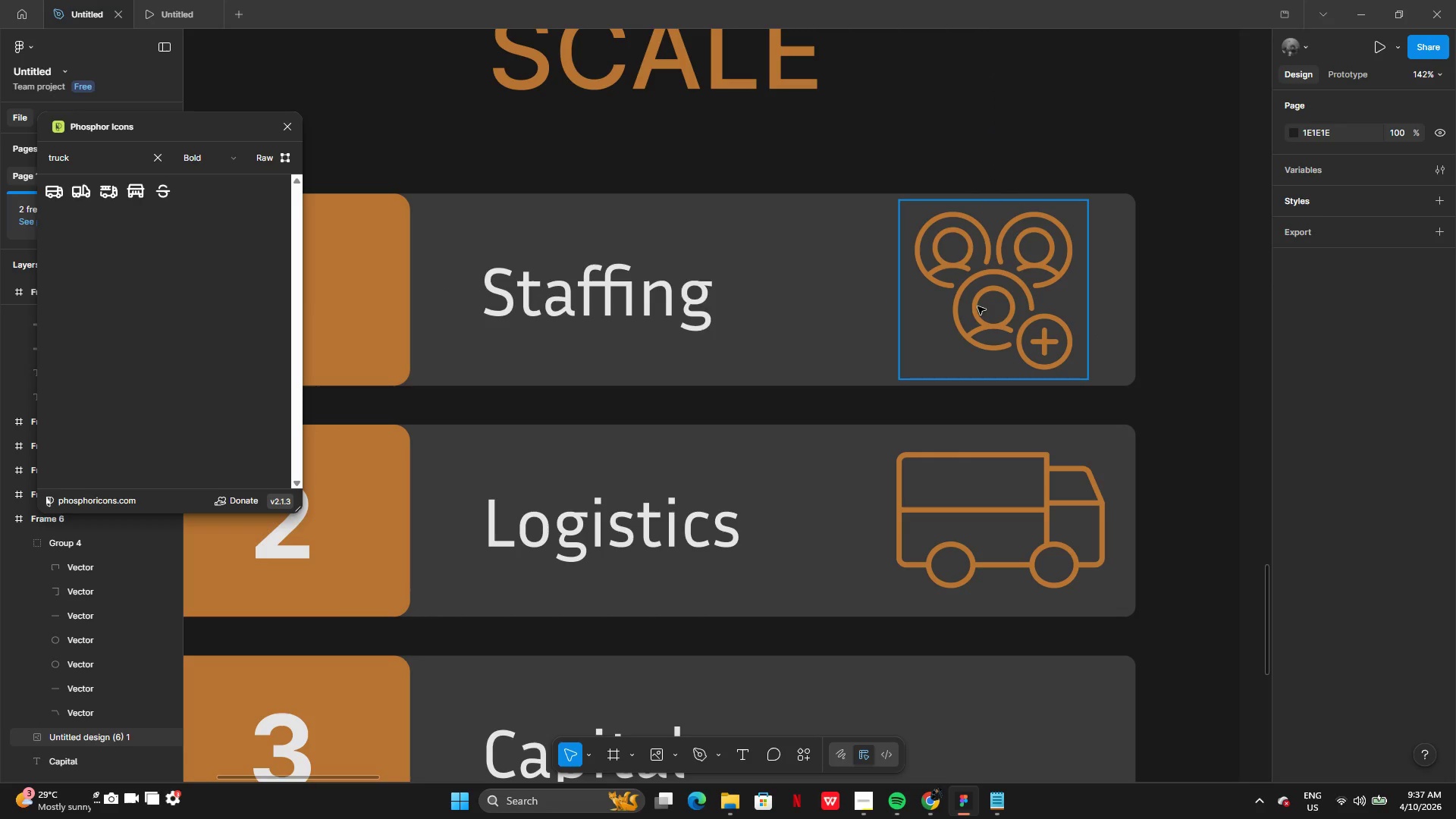 
left_click([1002, 303])
 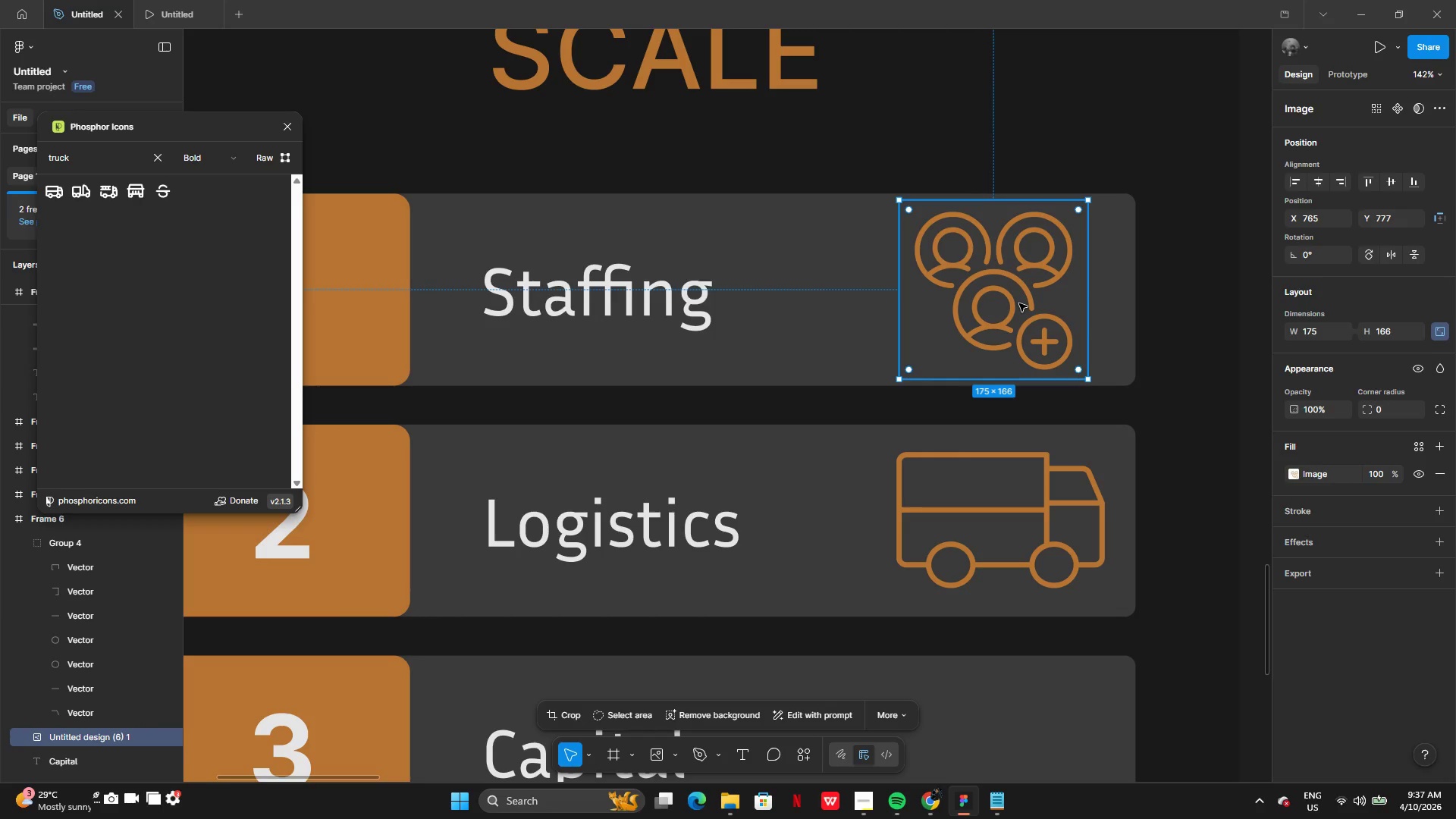 
left_click_drag(start_coordinate=[1019, 303], to_coordinate=[1006, 303])
 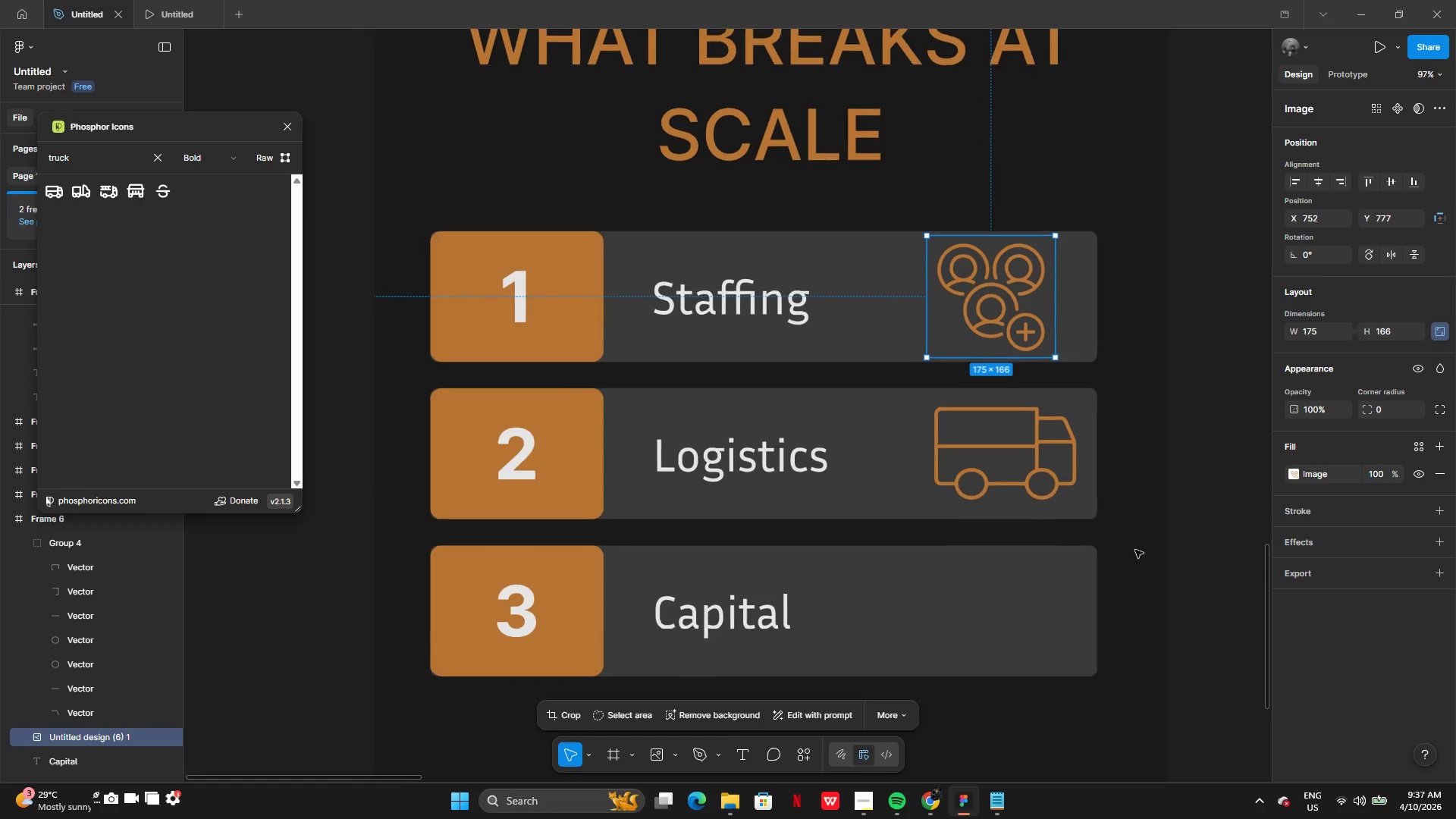 
left_click([1135, 579])
 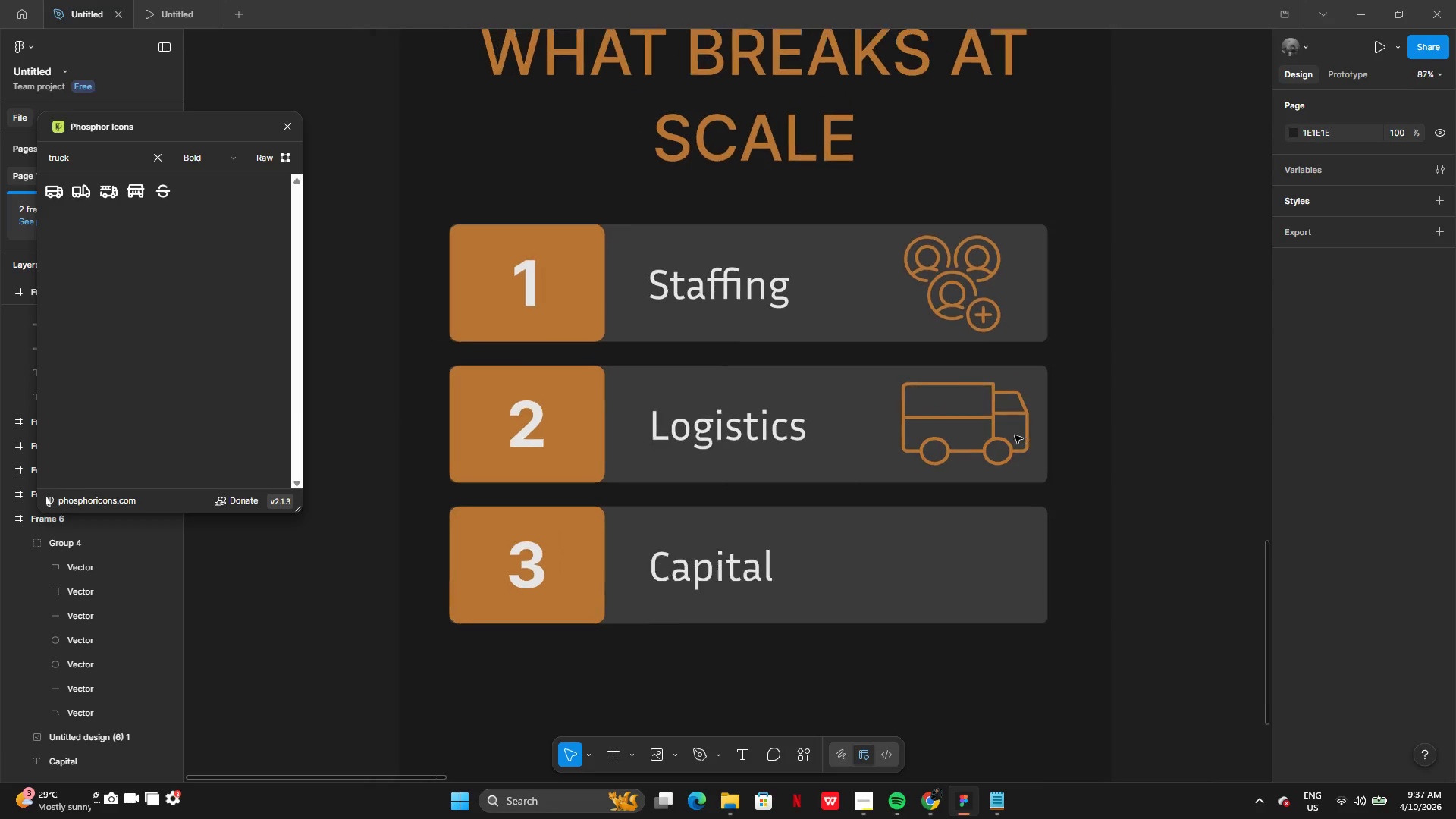 
left_click([997, 336])
 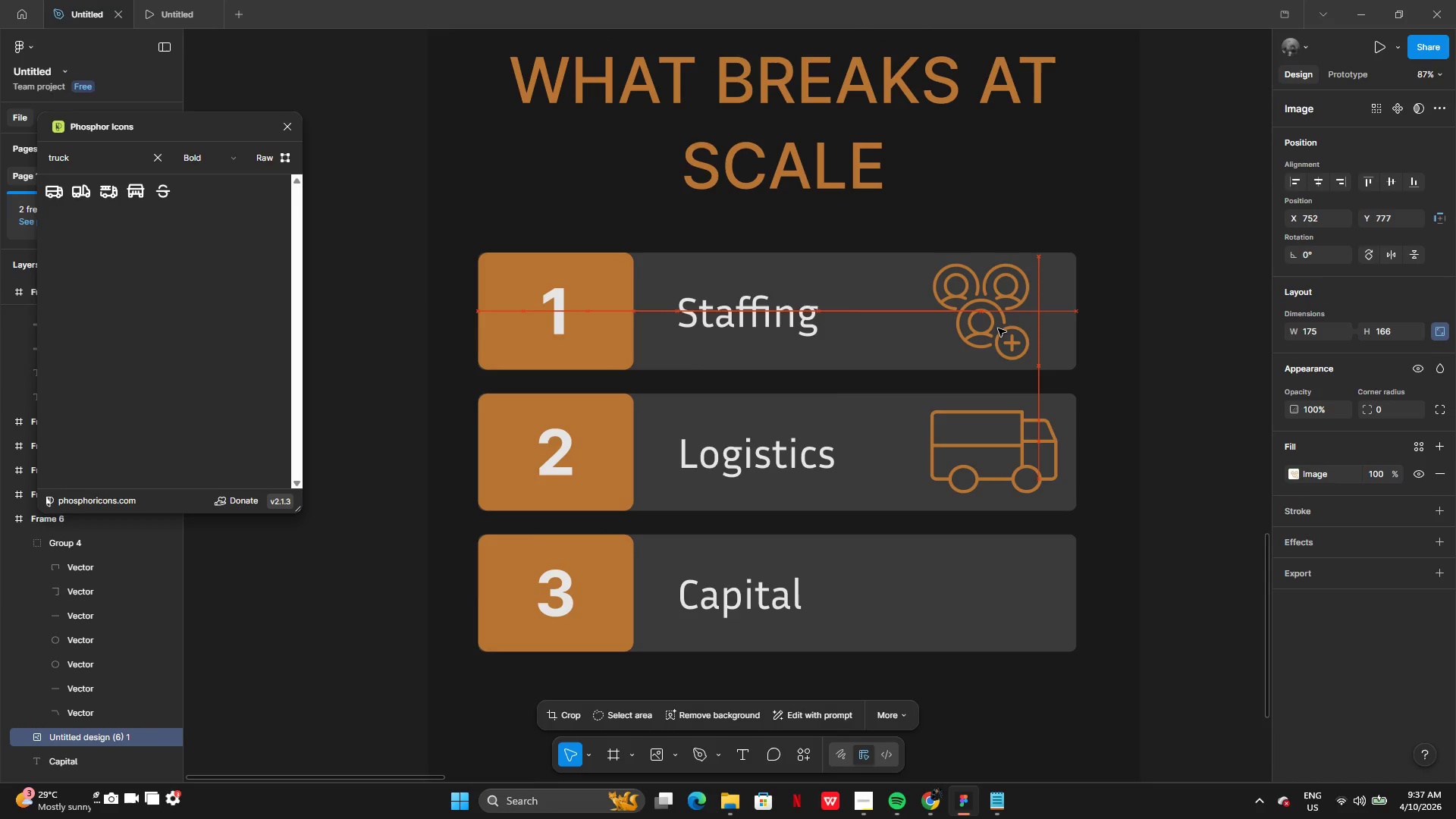 
left_click([993, 469])
 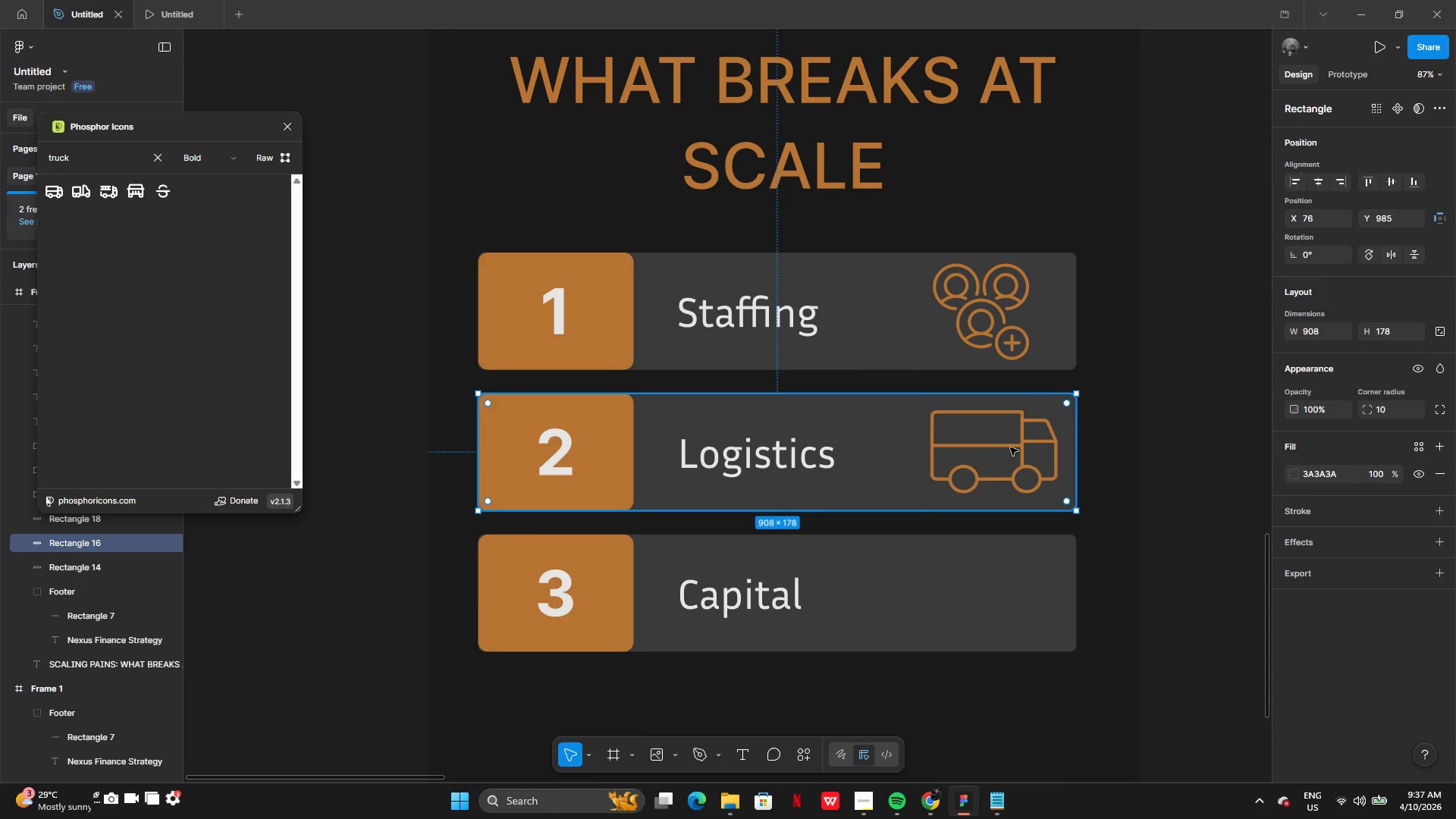 
left_click([1010, 447])
 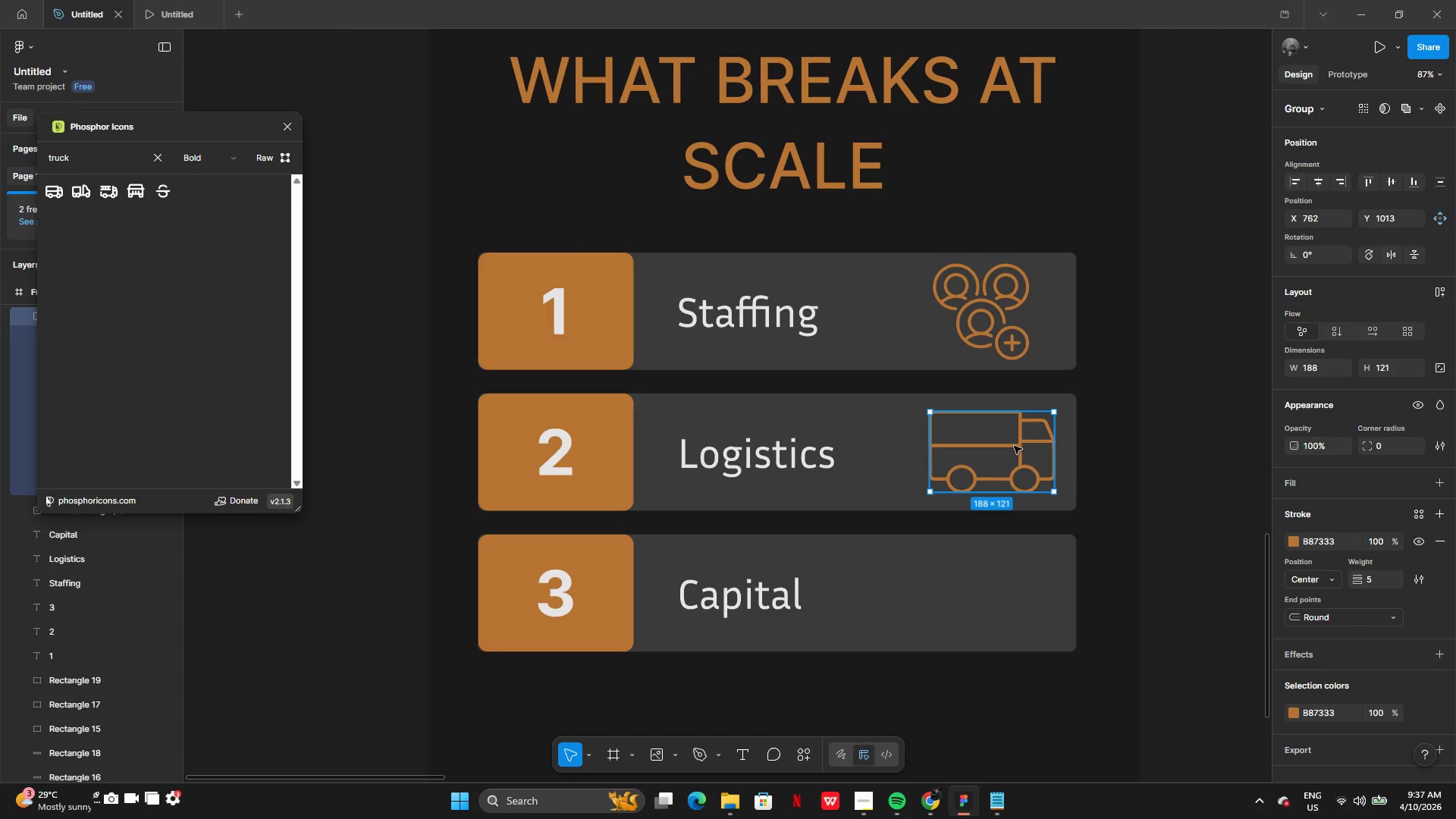 
left_click([1117, 563])
 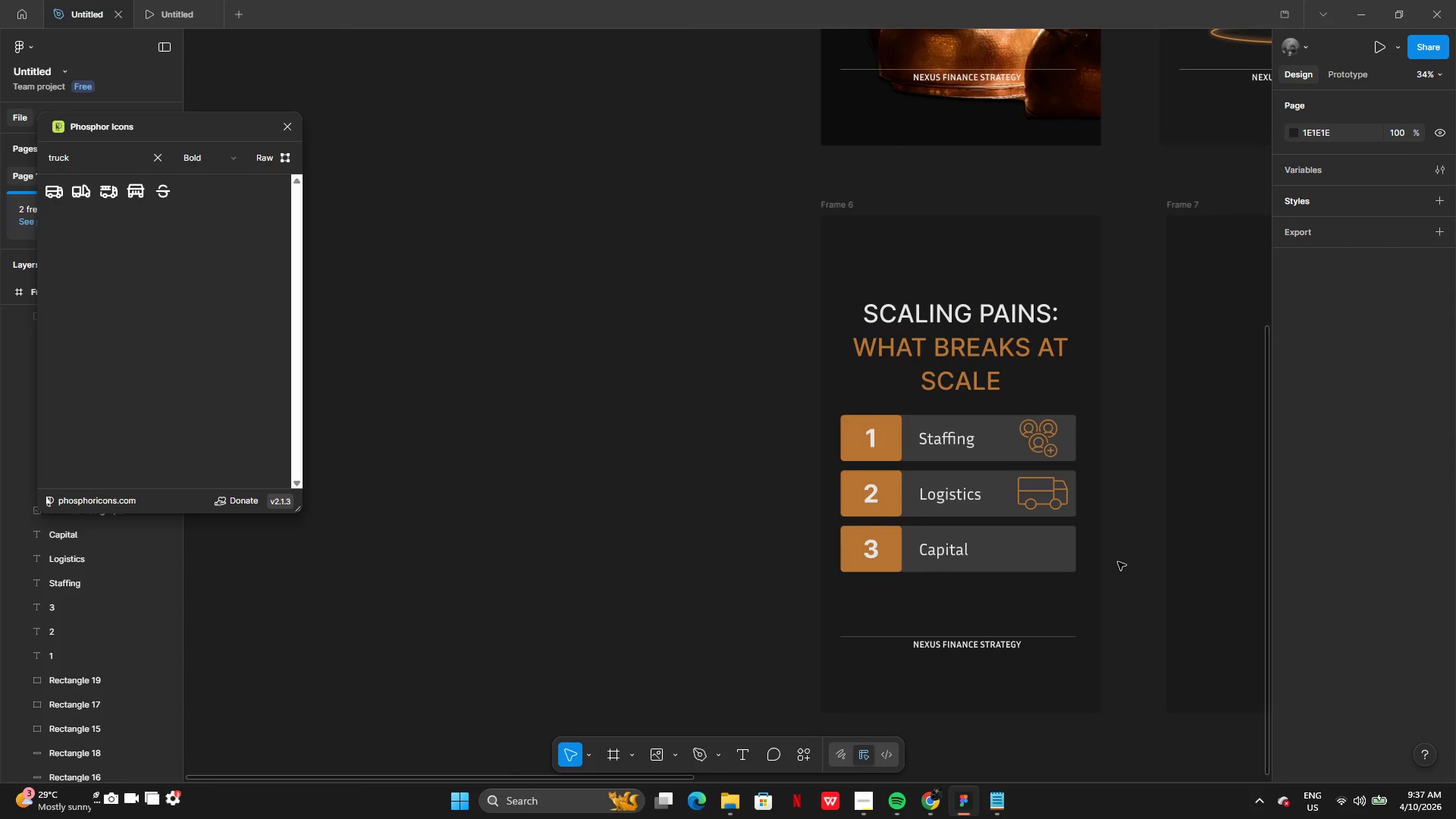 
wait(8.98)
 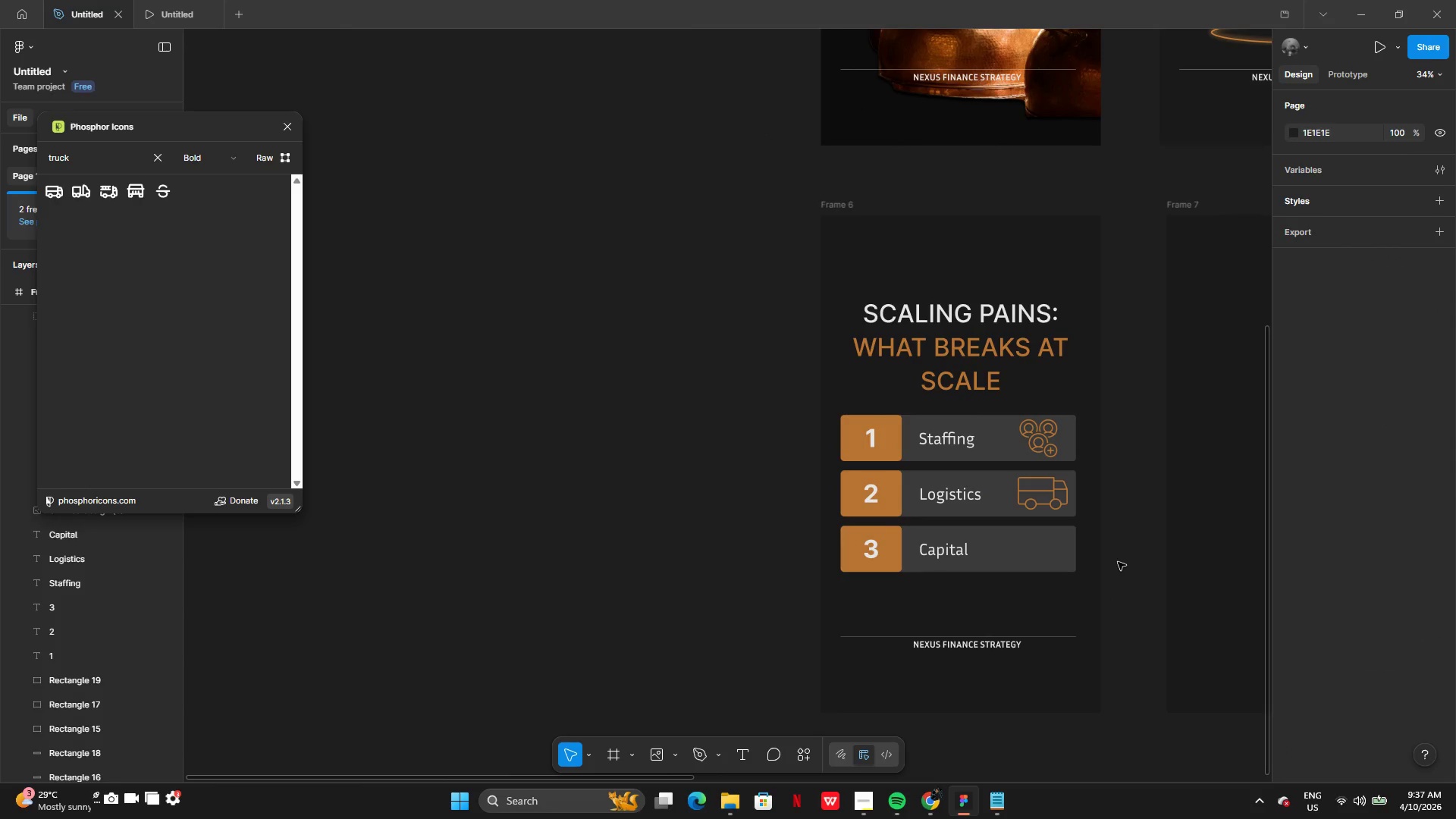 
left_click([1437, 608])
 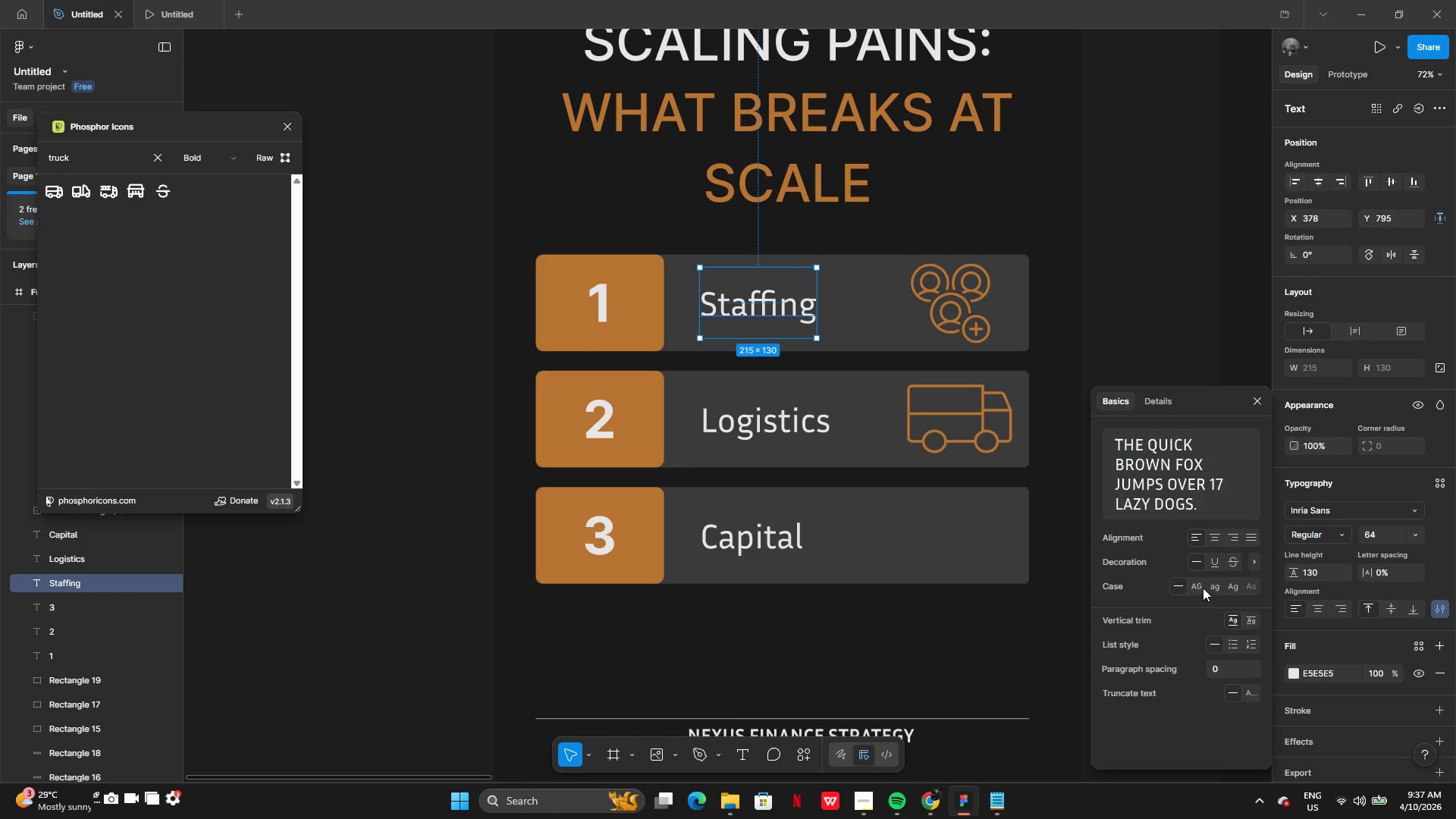 
left_click([1195, 587])
 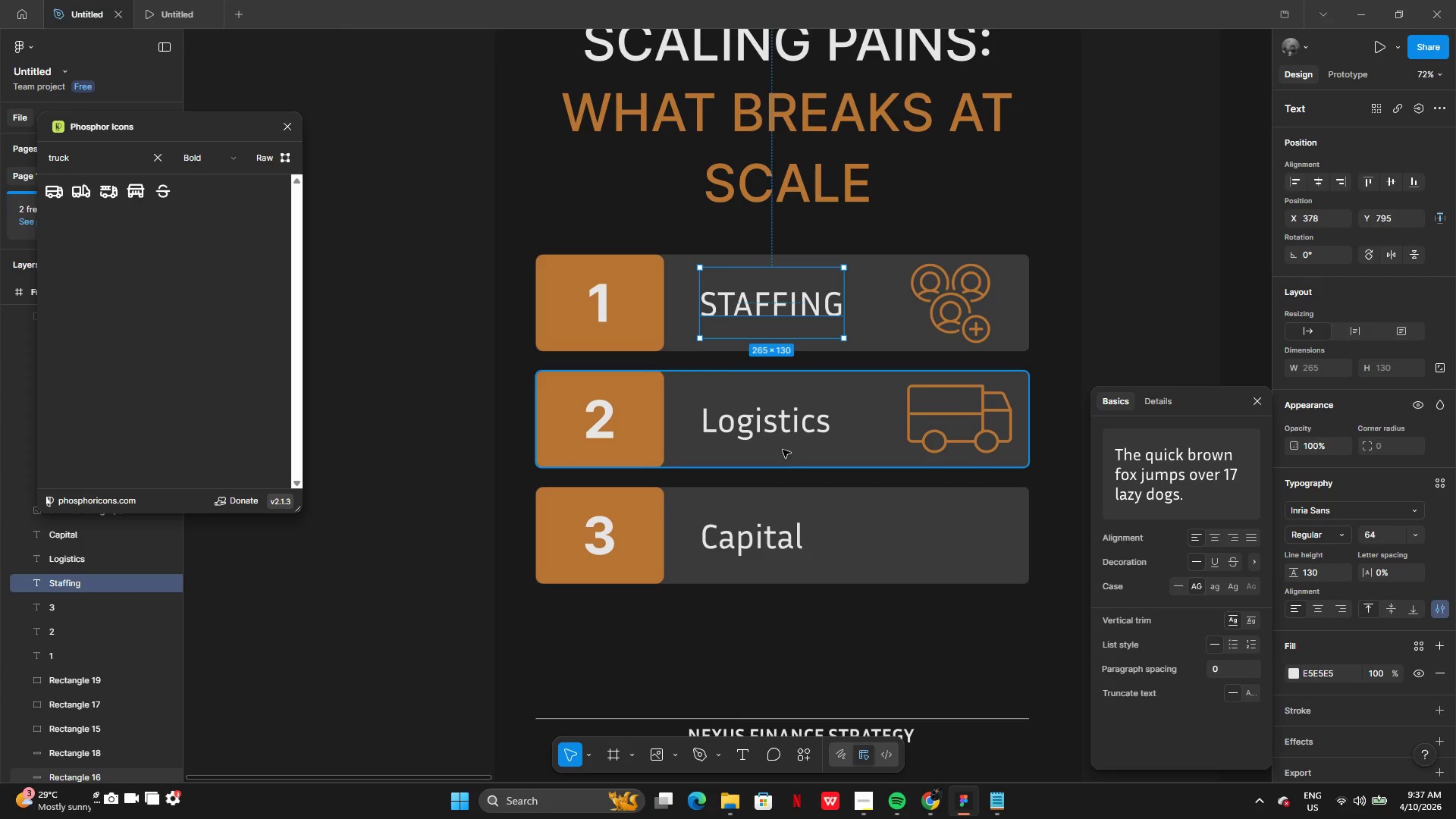 
left_click([780, 441])
 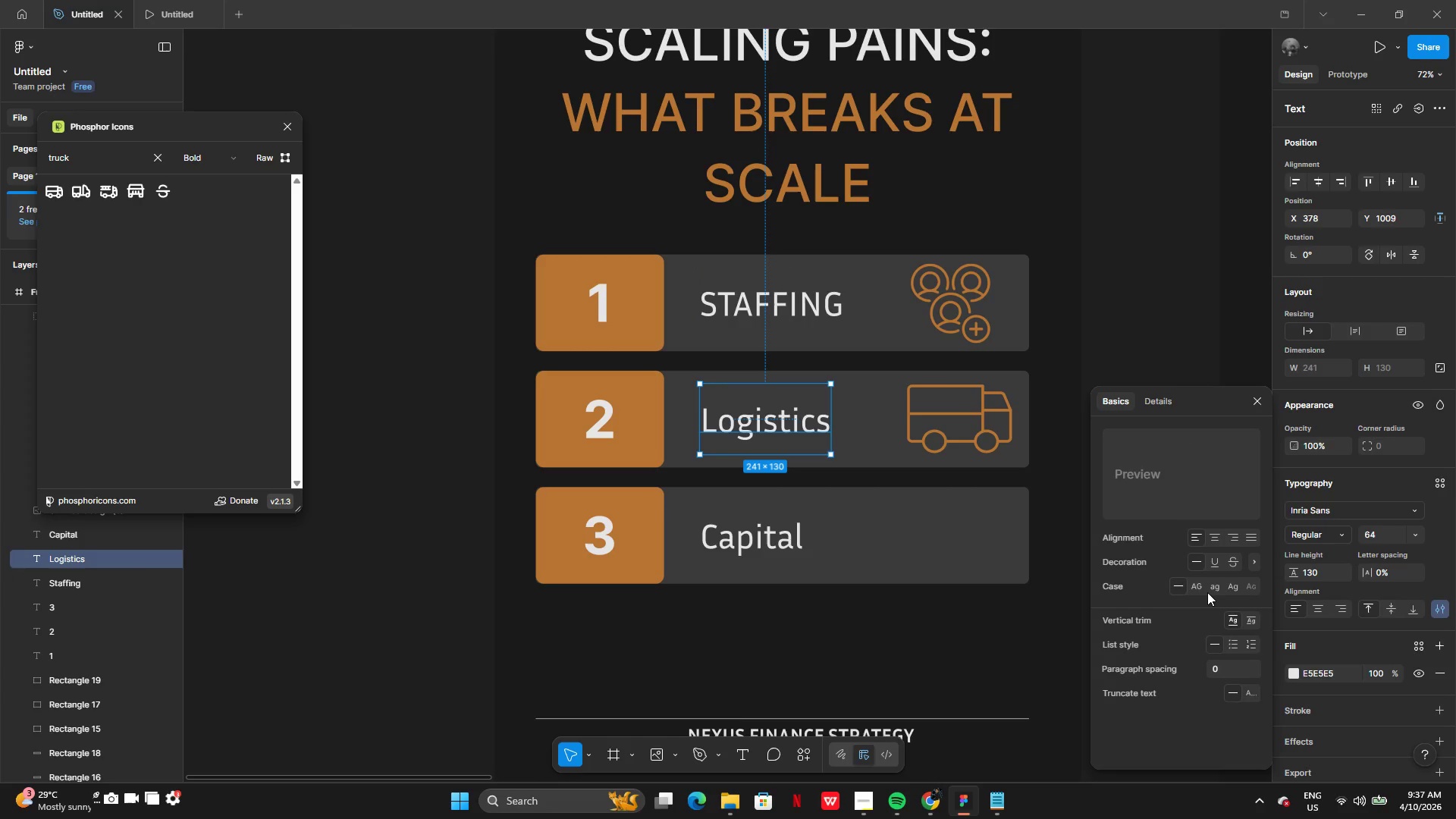 
left_click([1199, 592])
 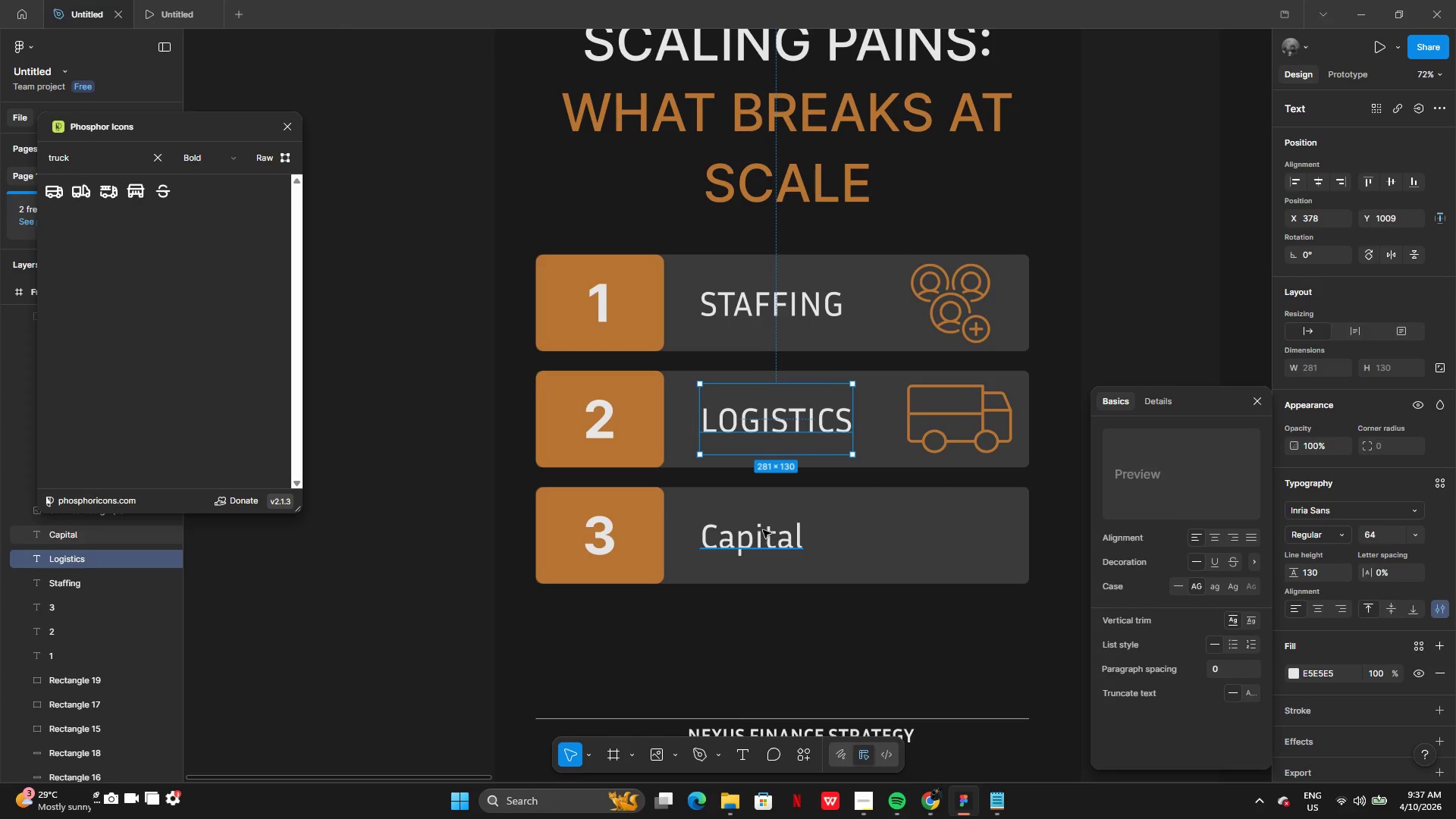 
left_click([763, 530])
 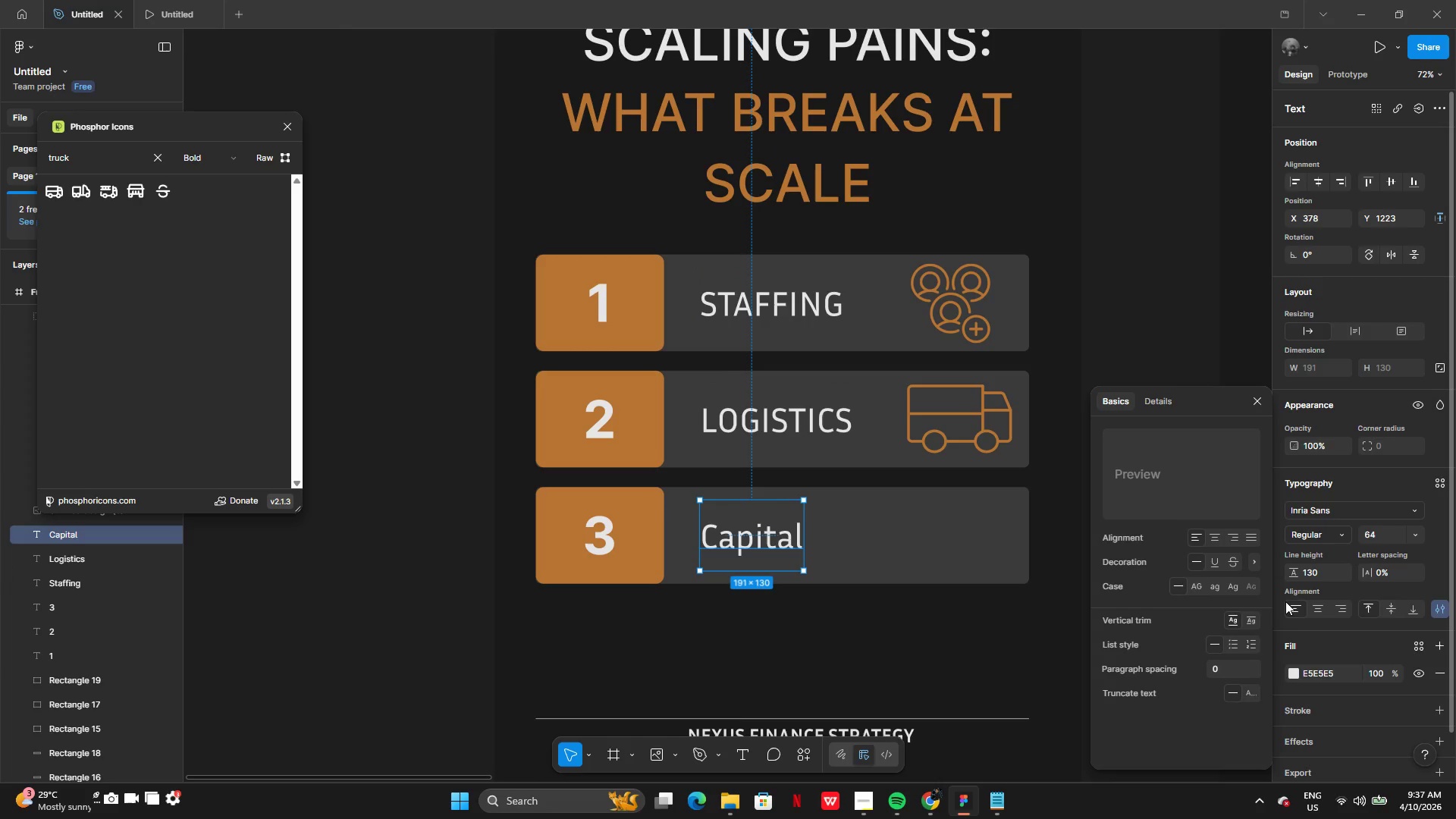 
left_click([1288, 606])
 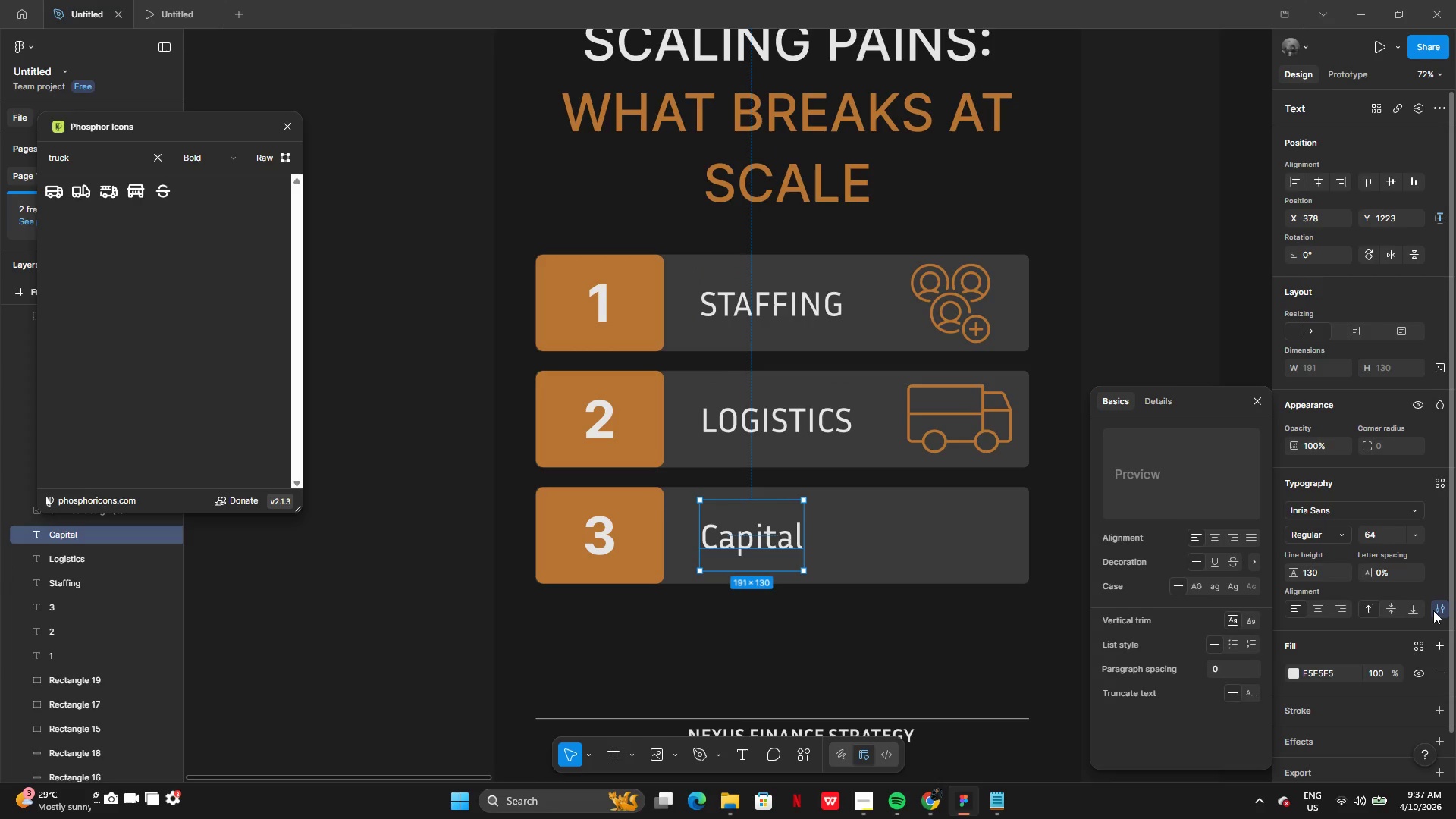 
double_click([1436, 610])
 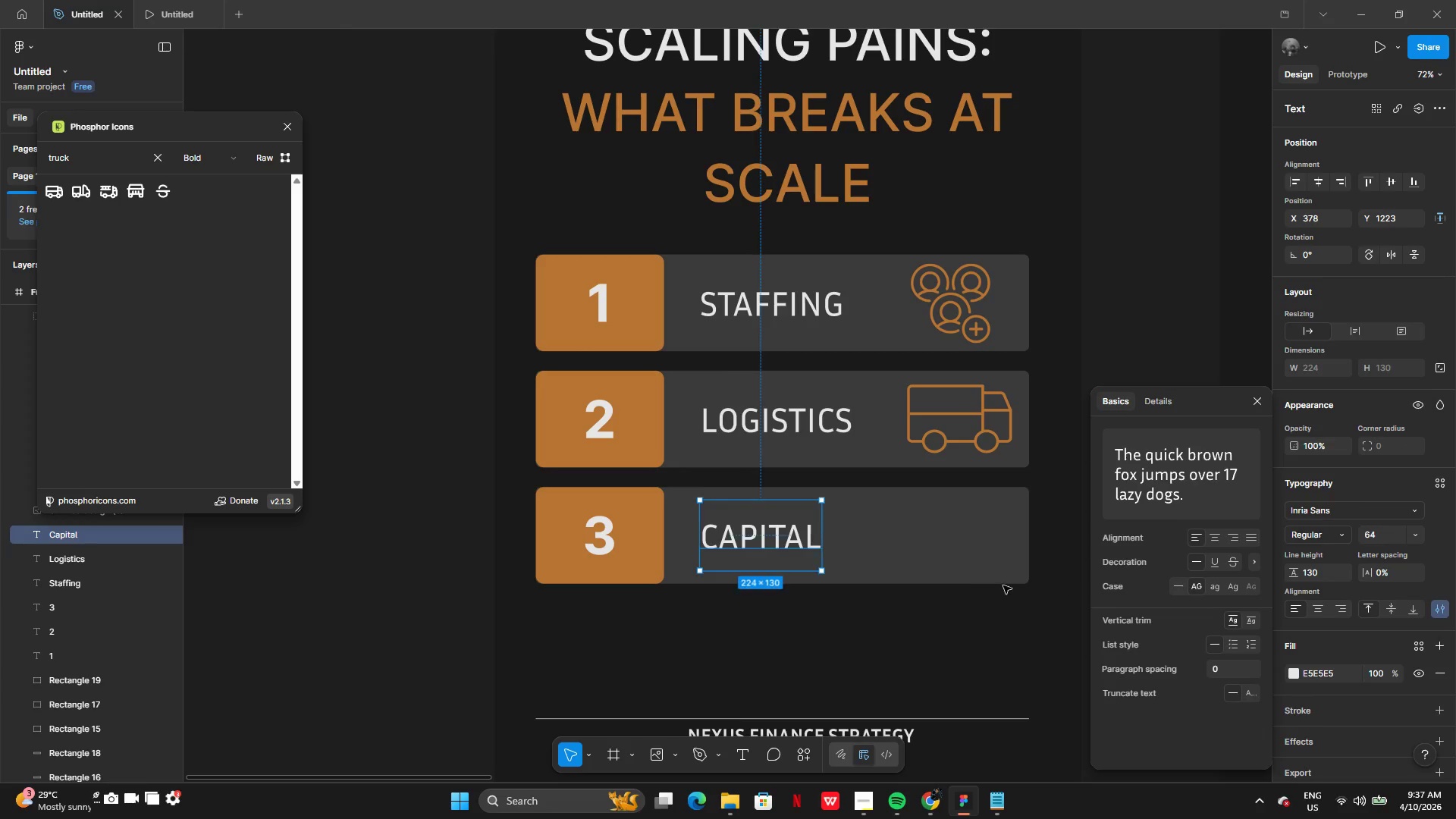 
left_click([958, 612])
 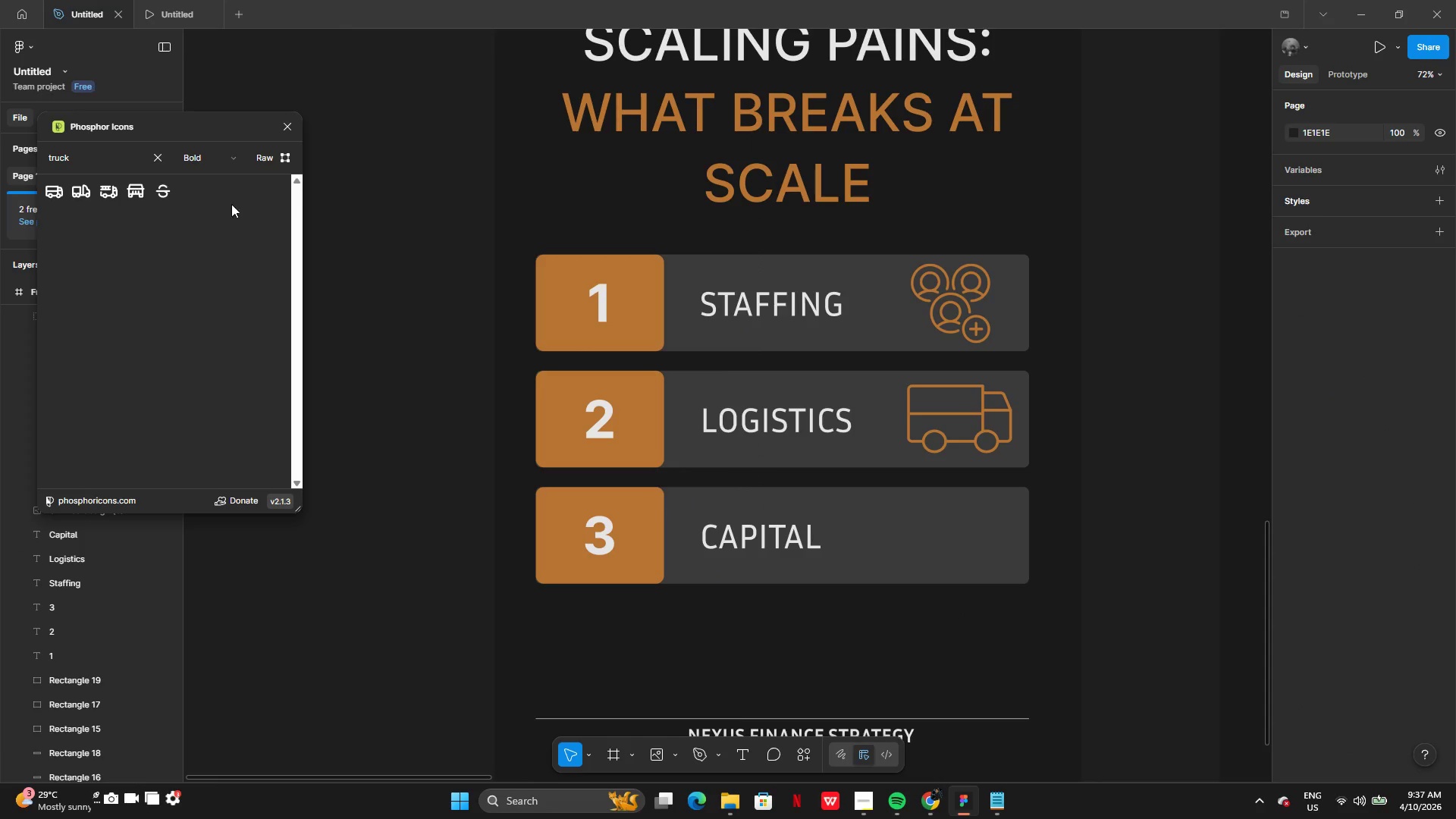 
left_click([152, 160])
 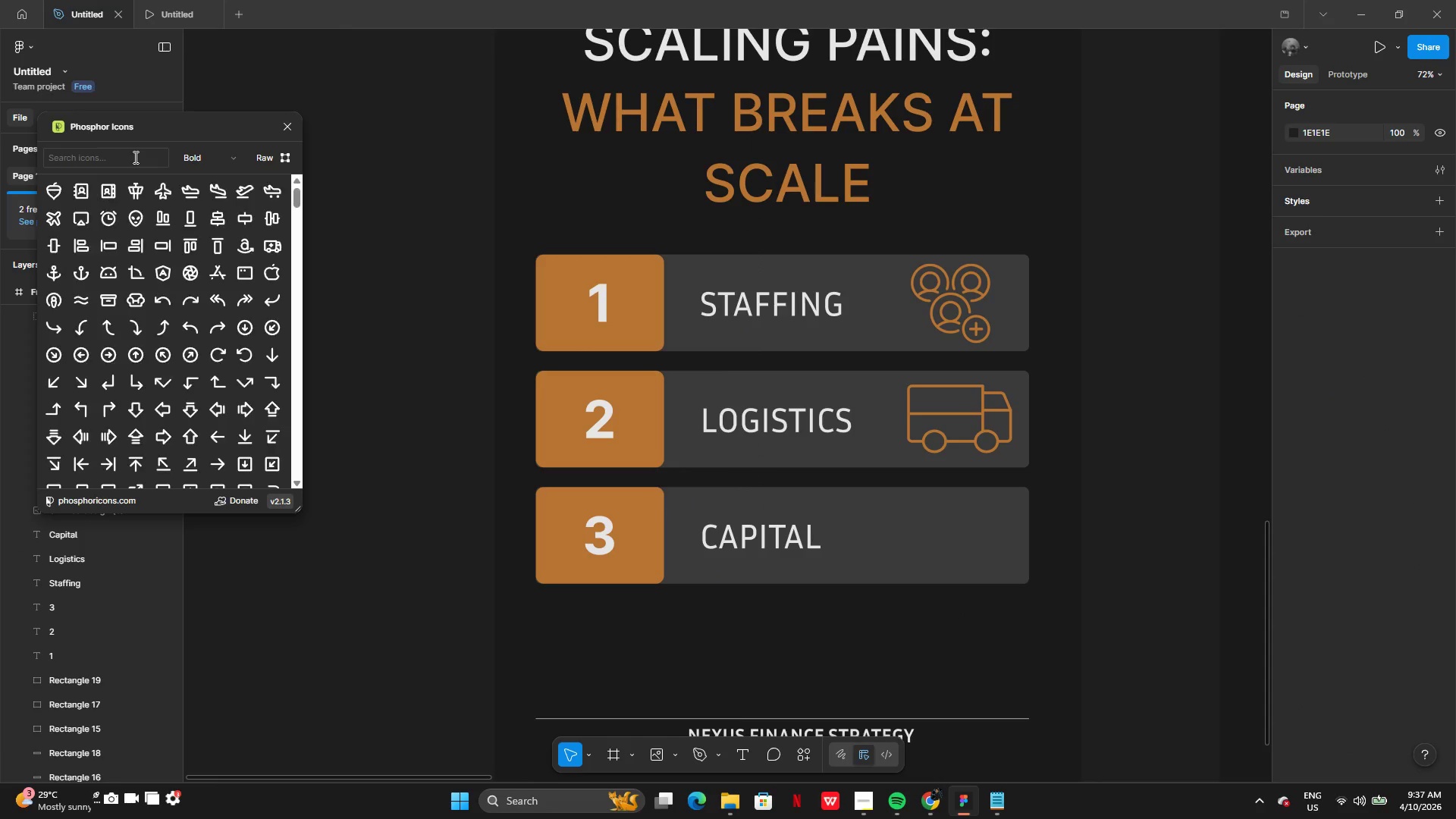 
left_click([134, 157])
 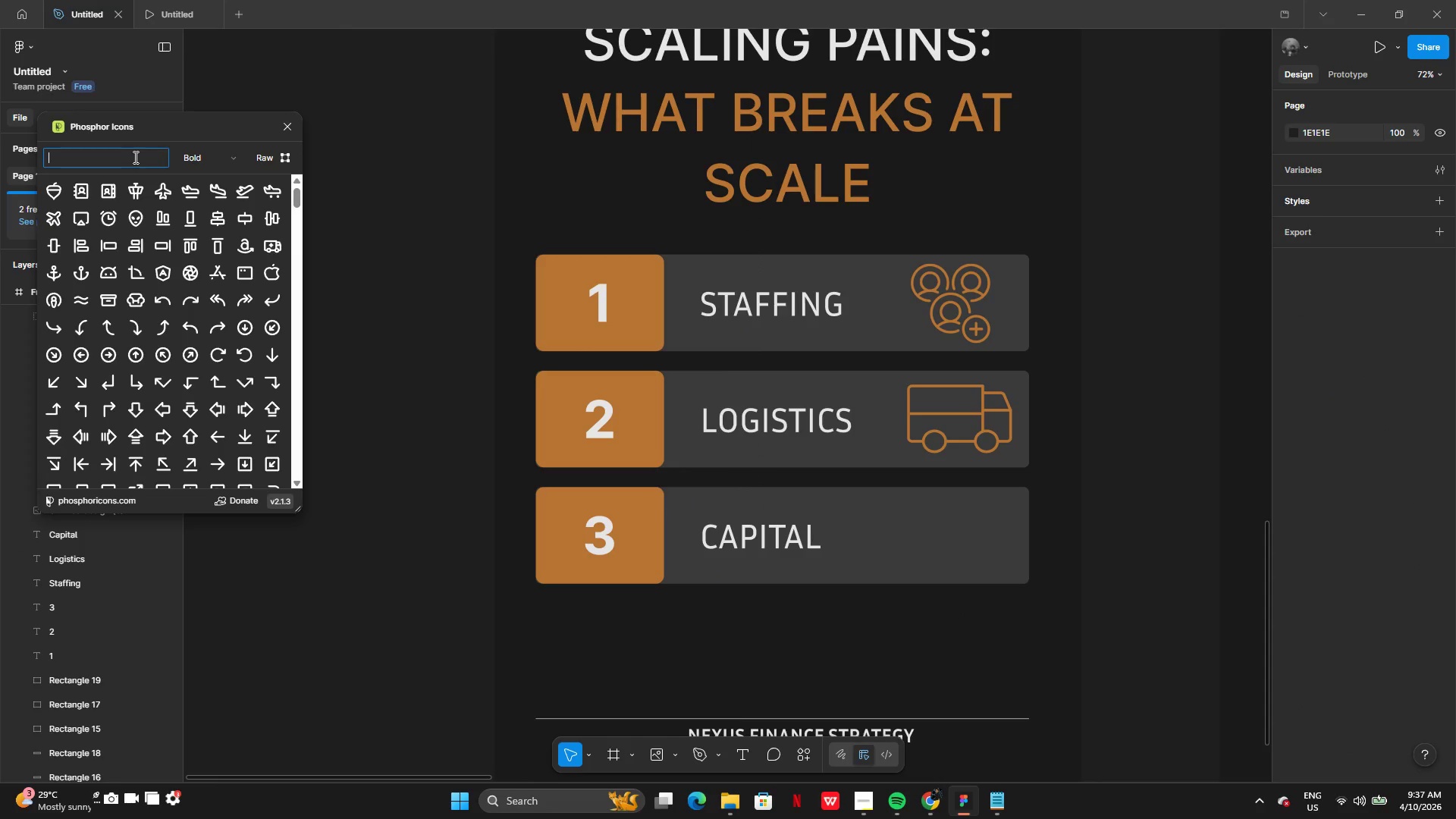 
type(money)
 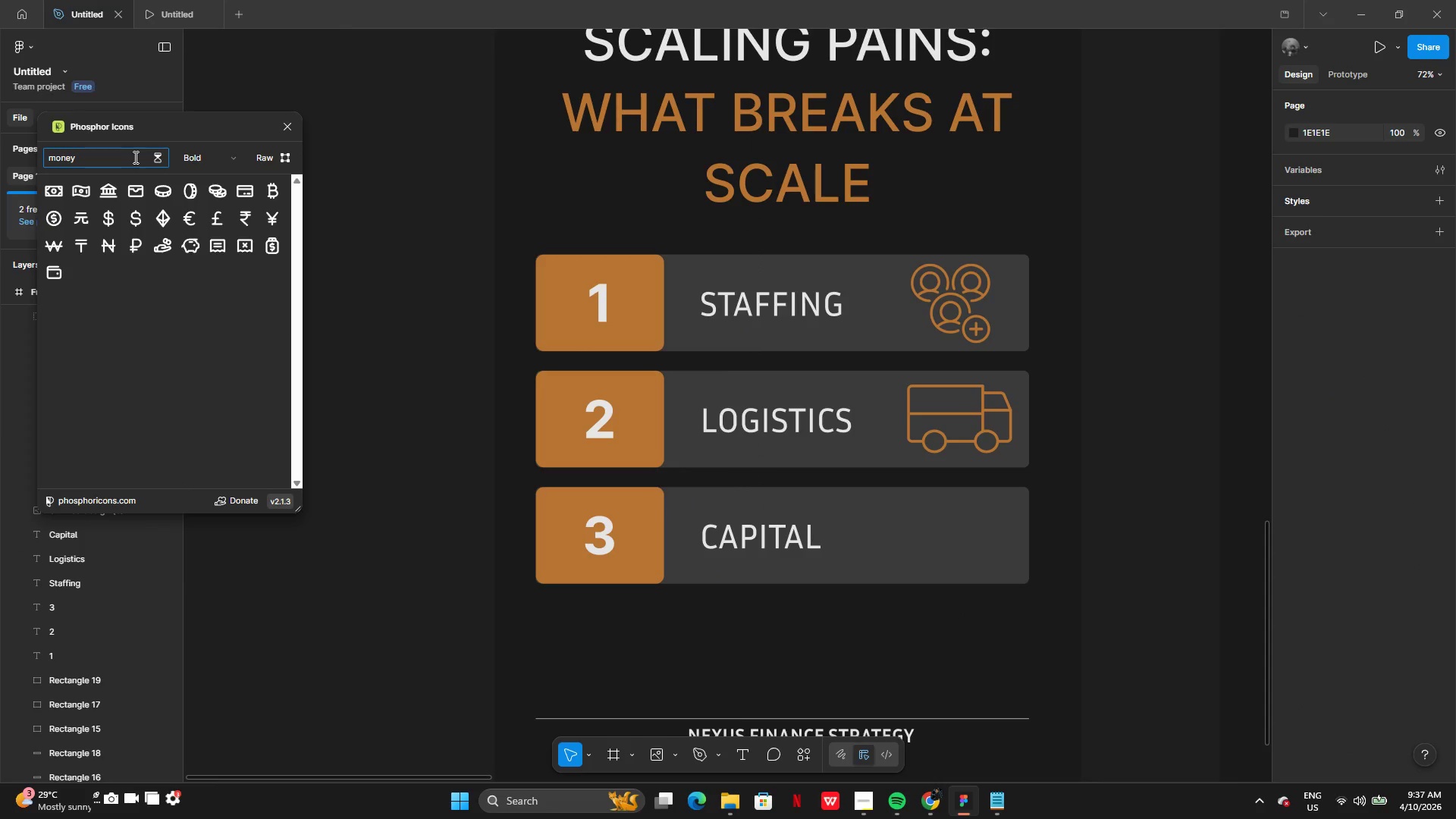 
wait(5.14)
 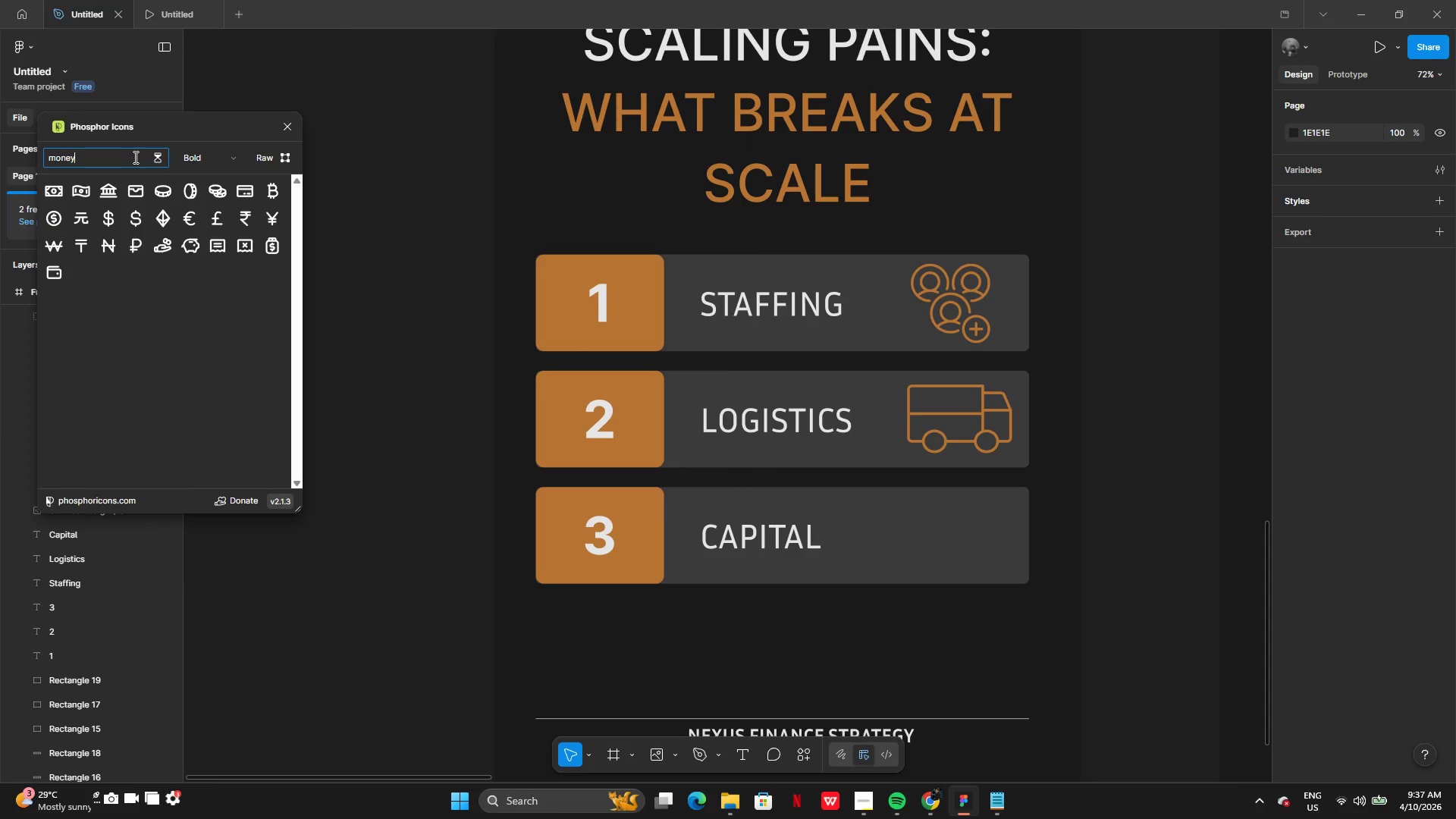 
left_click([134, 157])
 